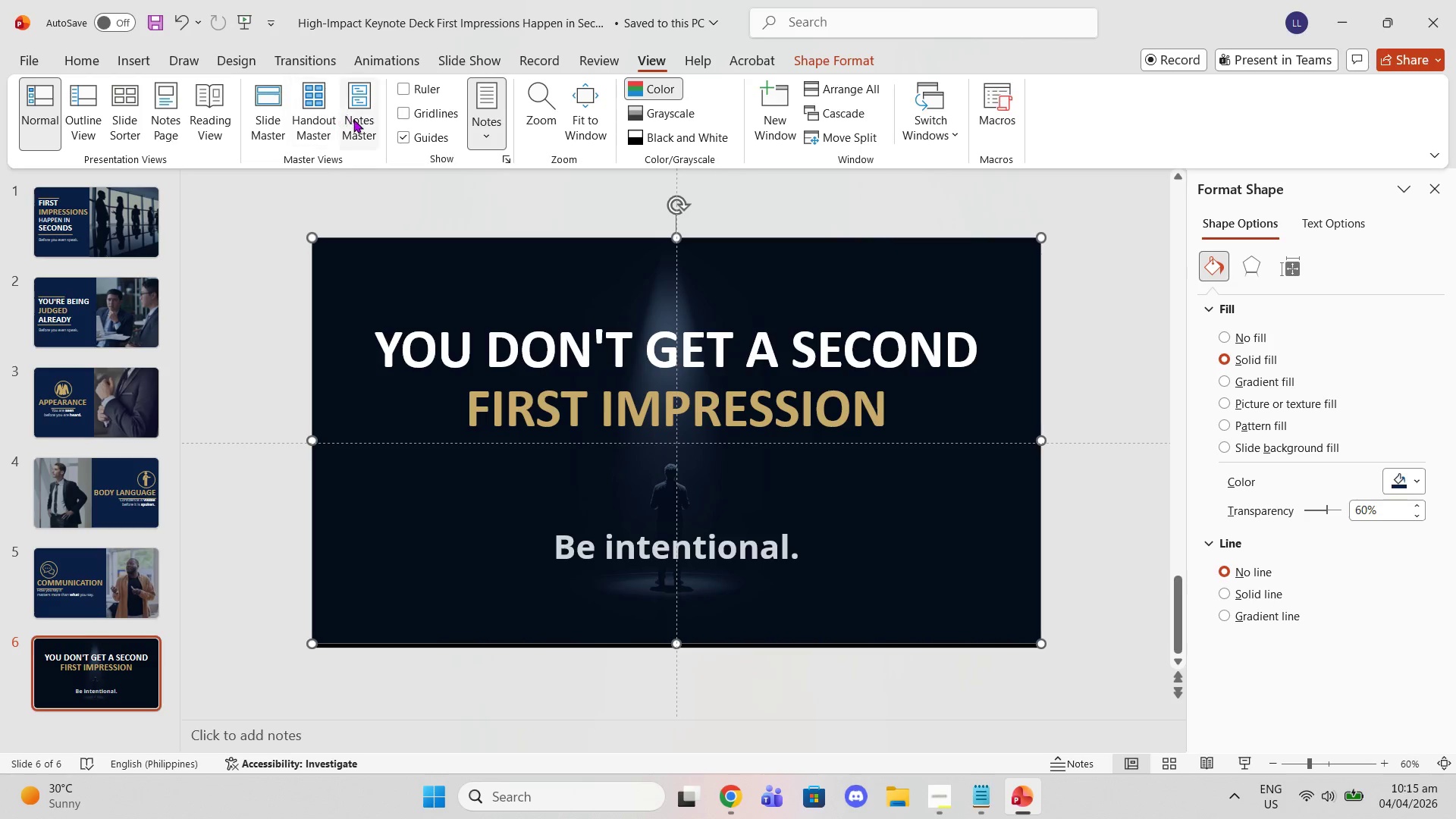 
left_click([411, 145])
 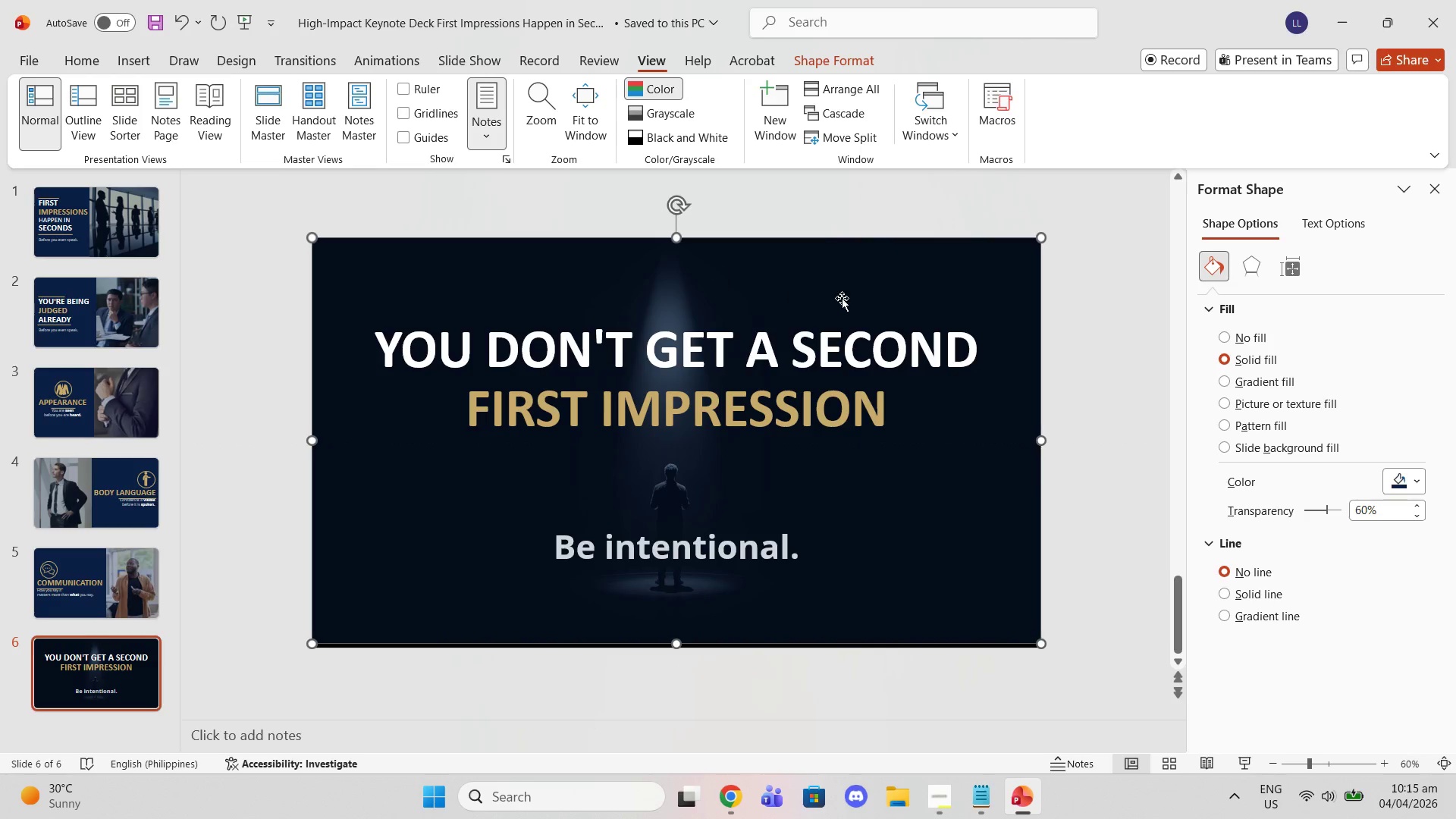 
left_click([814, 221])
 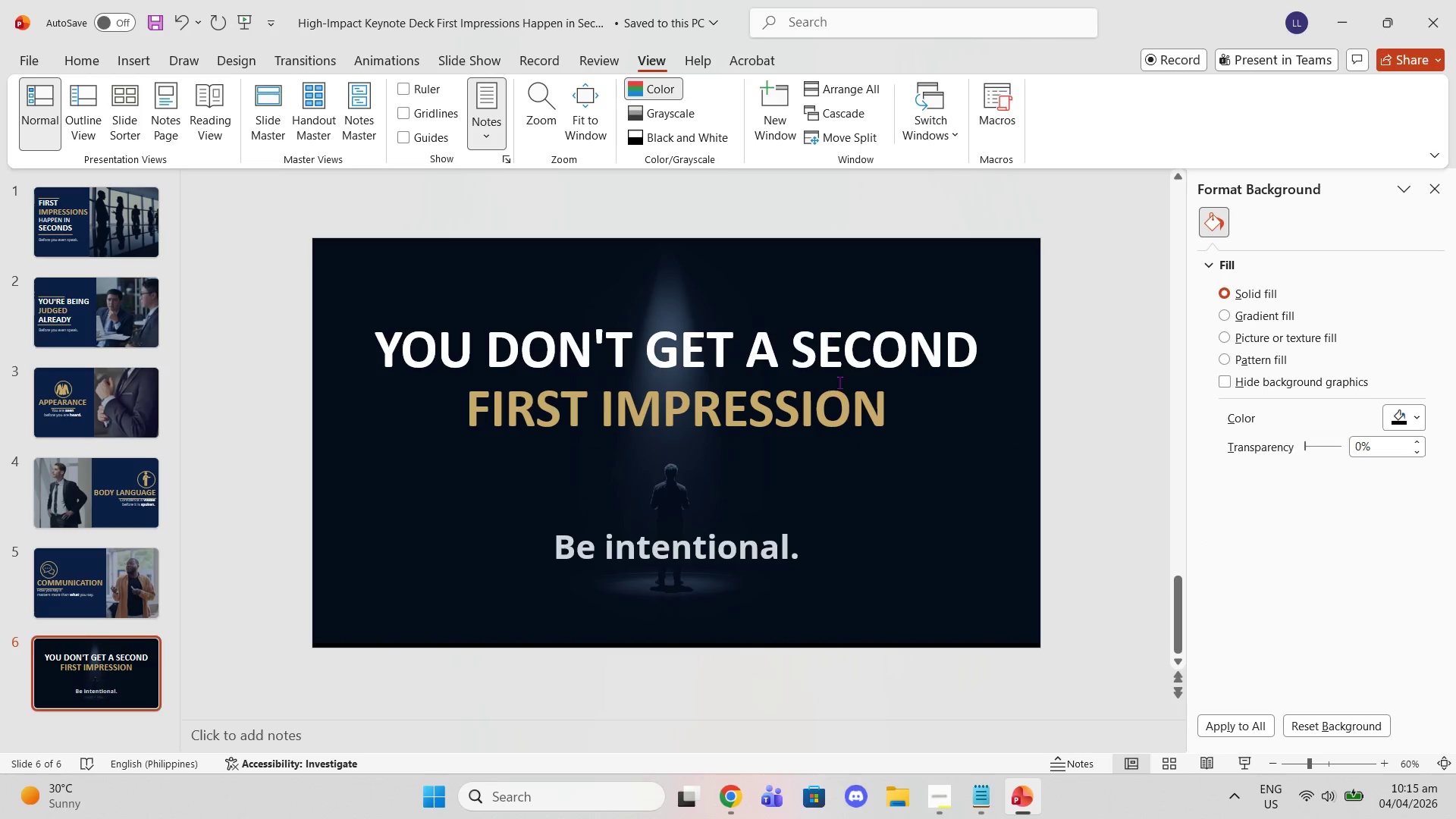 
left_click_drag(start_coordinate=[839, 395], to_coordinate=[811, 281])
 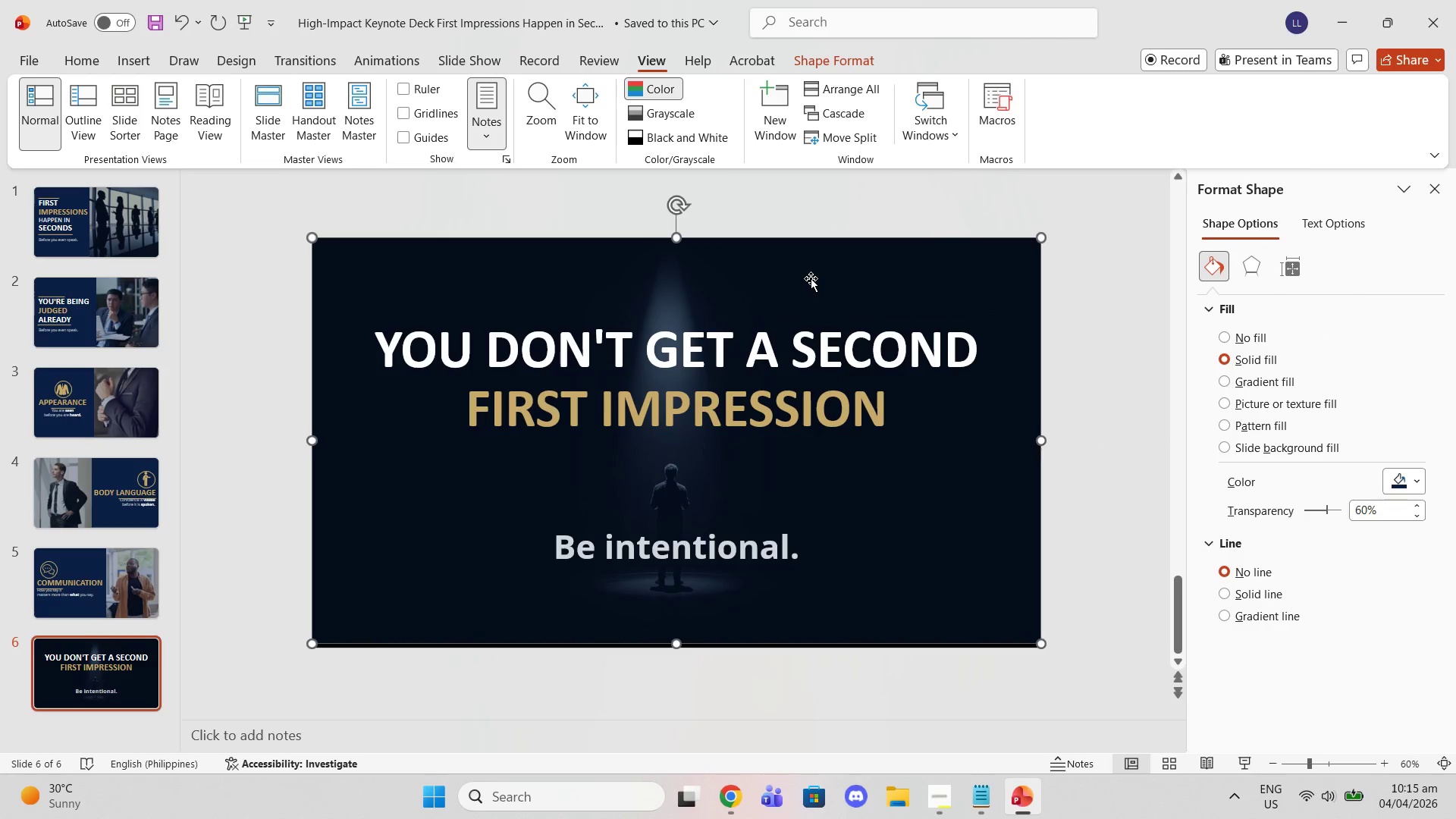 
left_click([811, 281])
 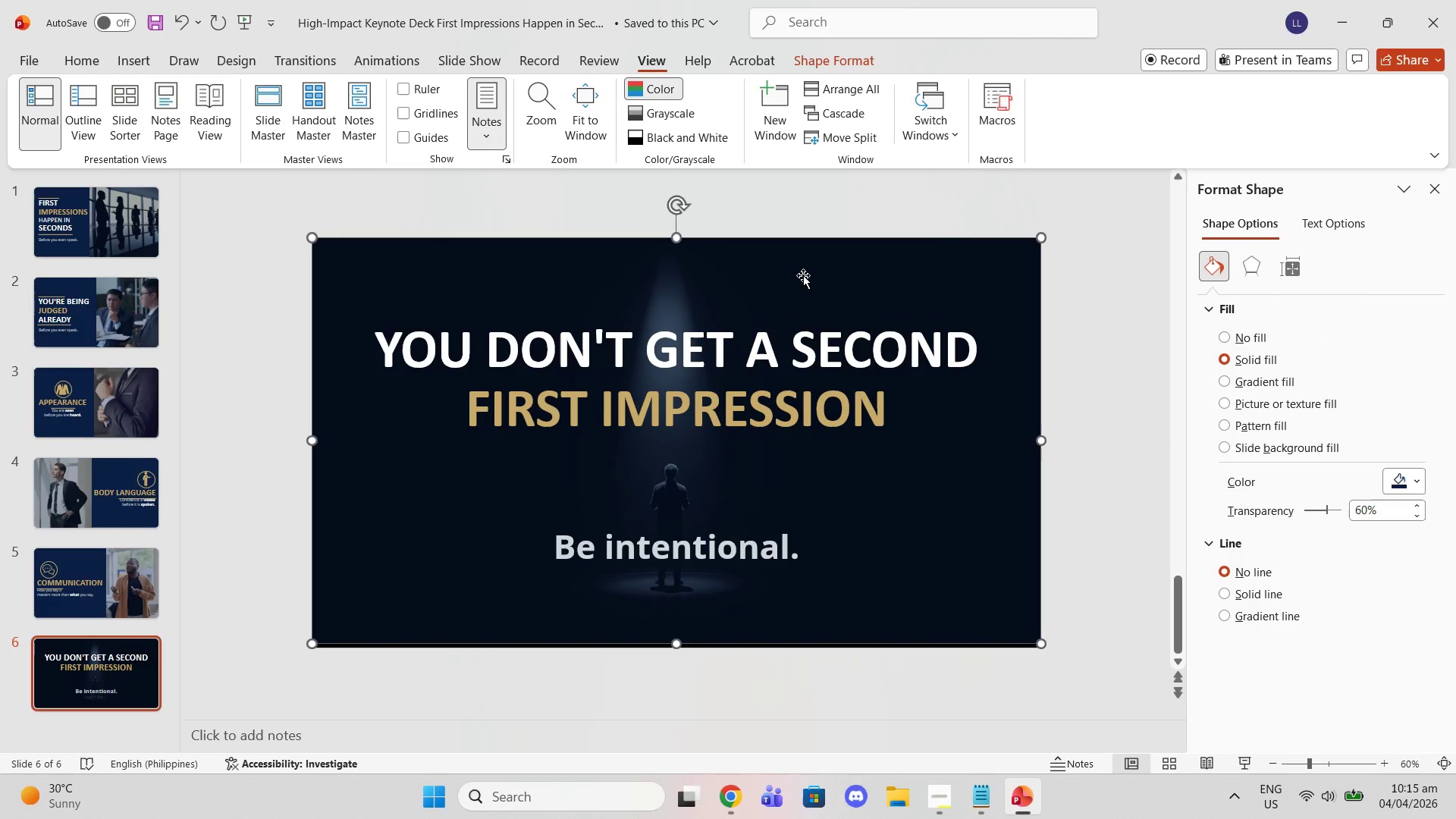 
left_click([682, 367])
 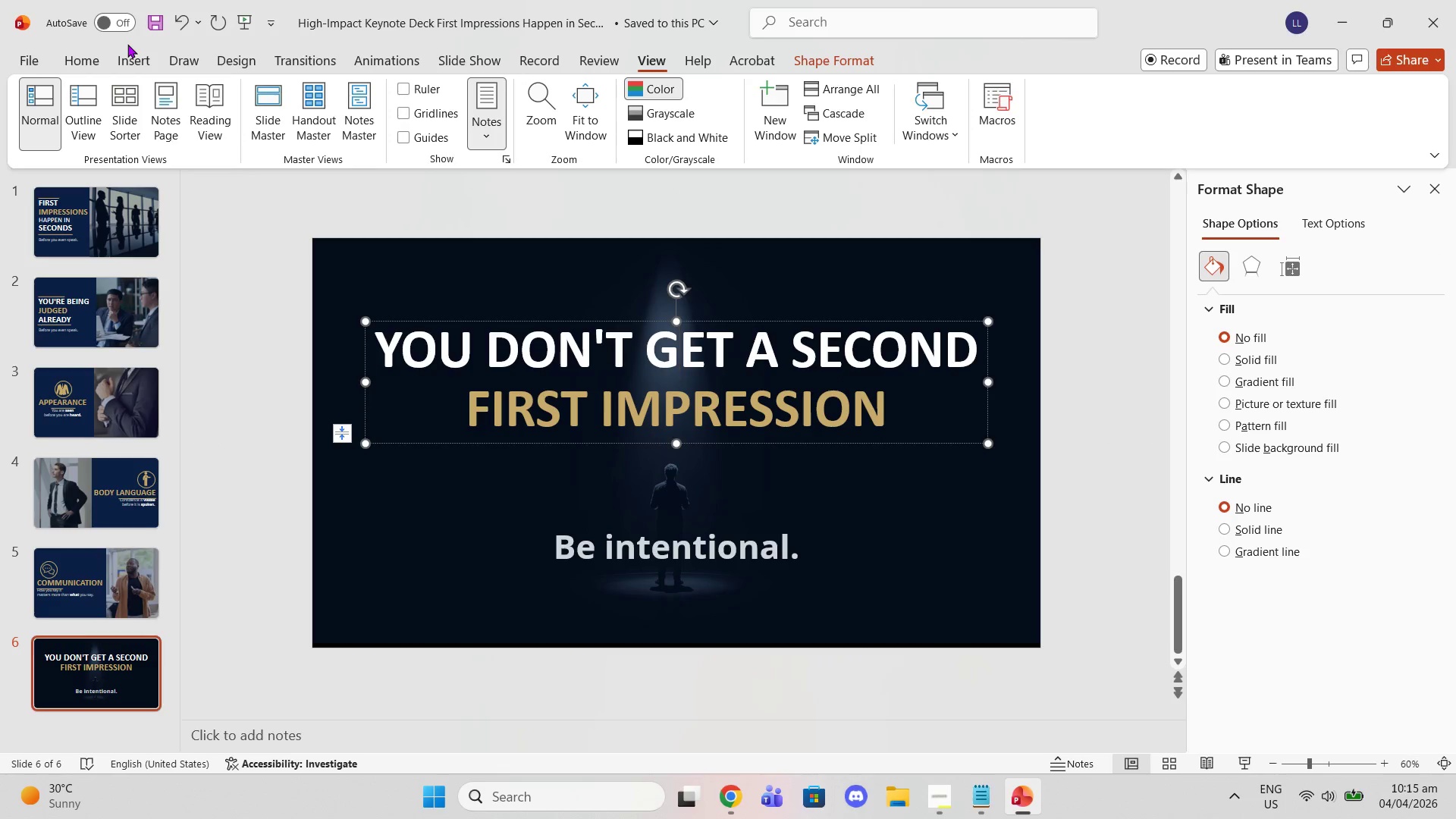 
left_click([100, 56])
 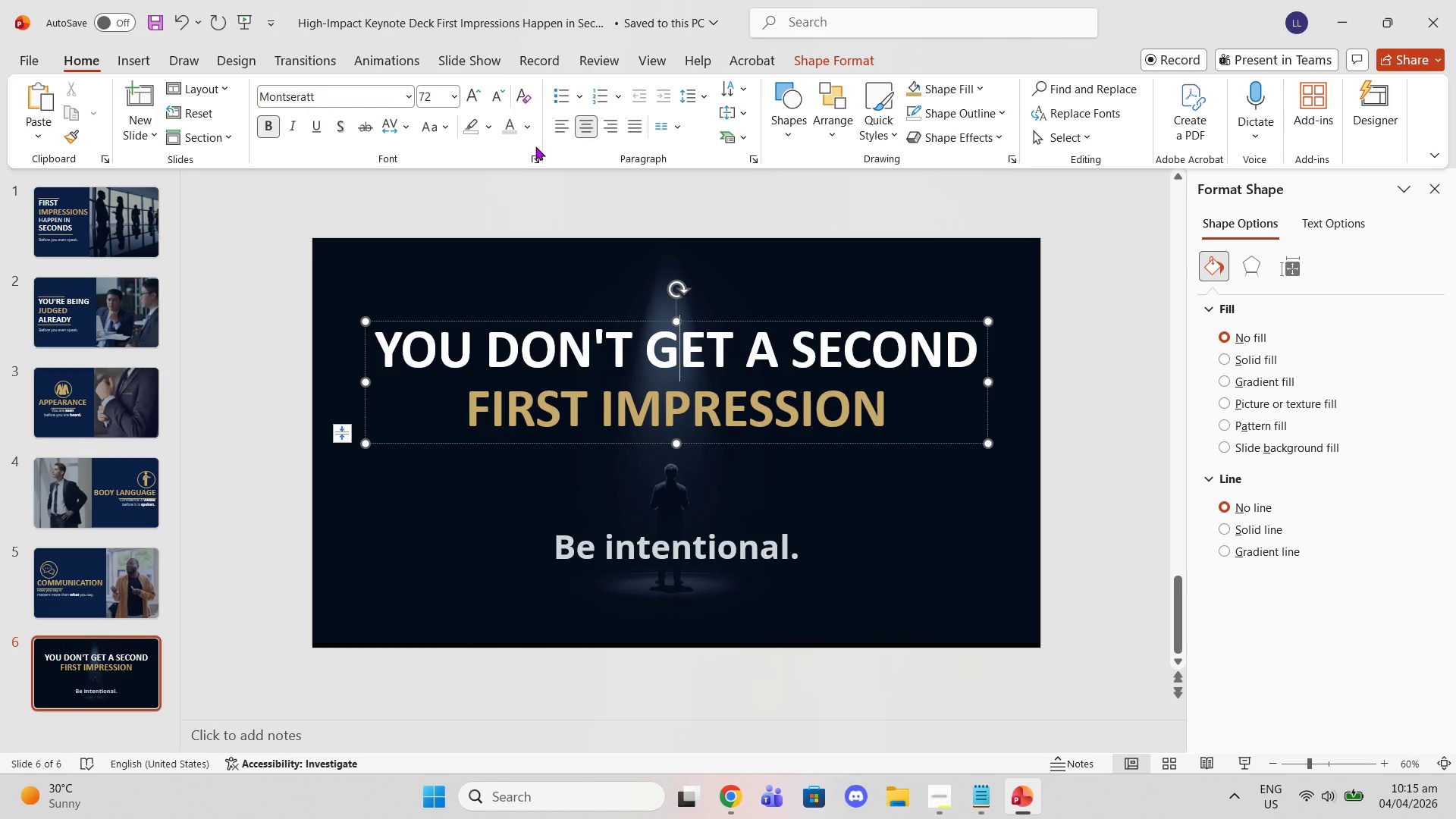 
left_click([563, 115])
 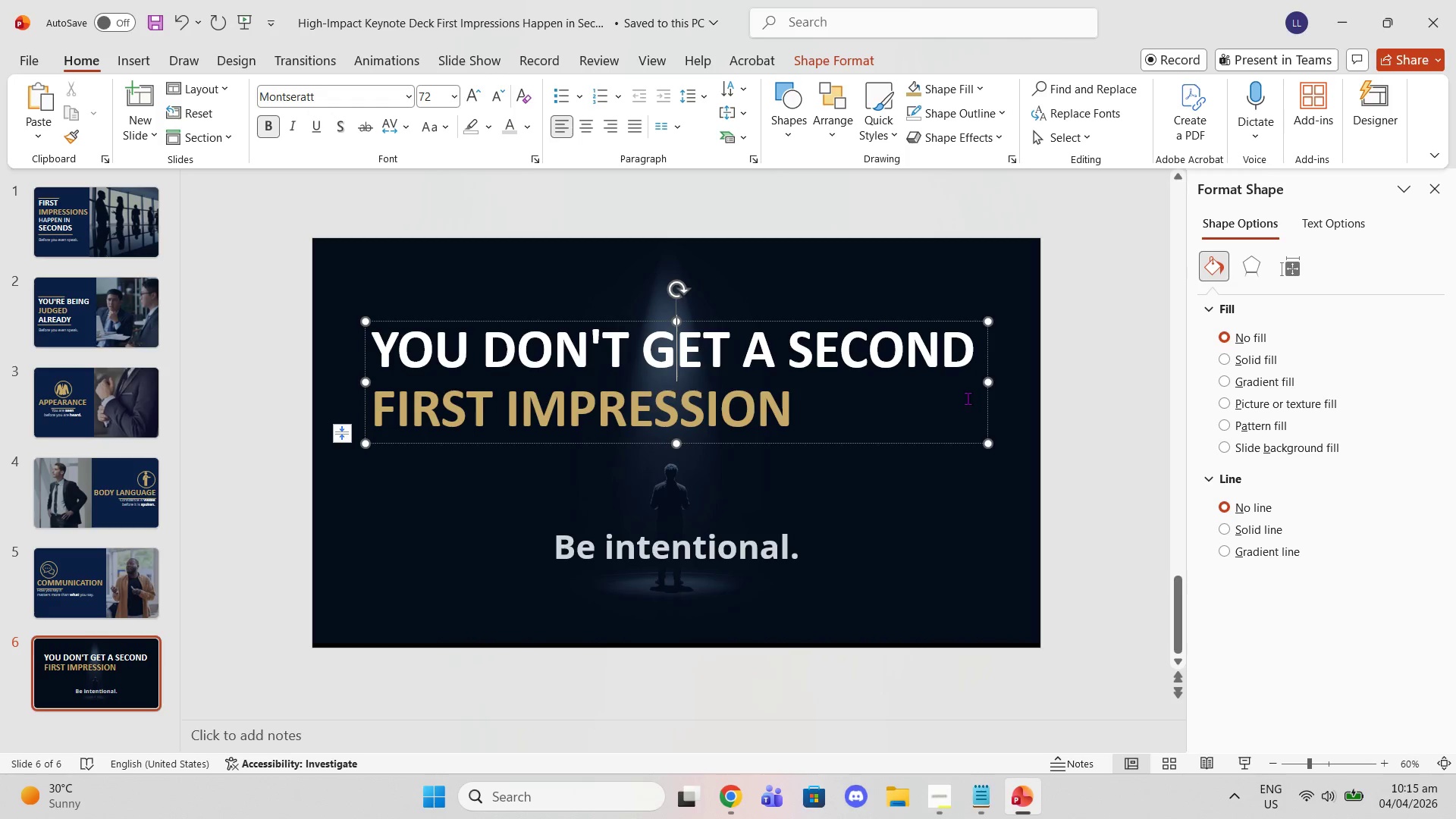 
left_click([968, 389])
 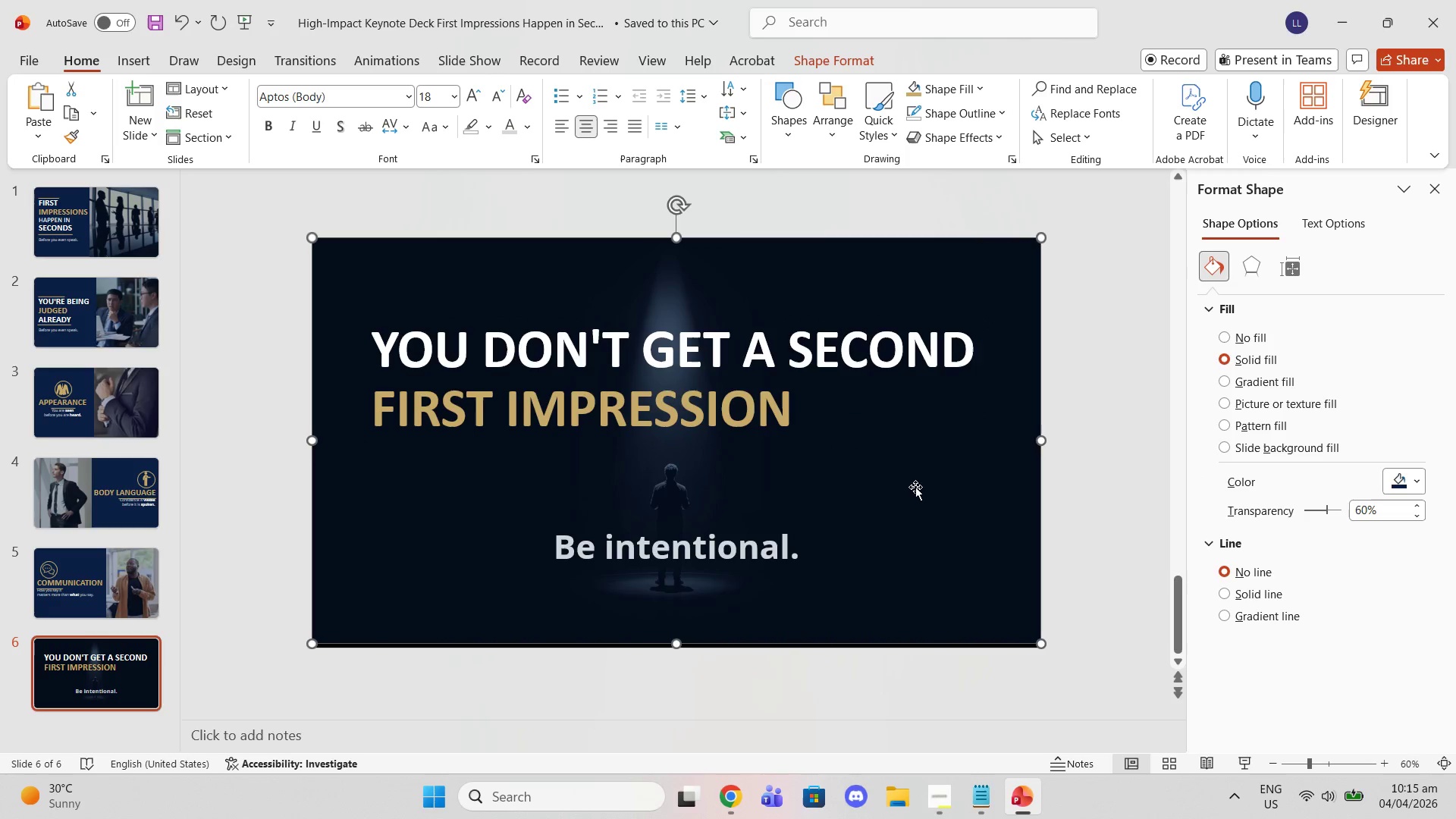 
triple_click([724, 295])
 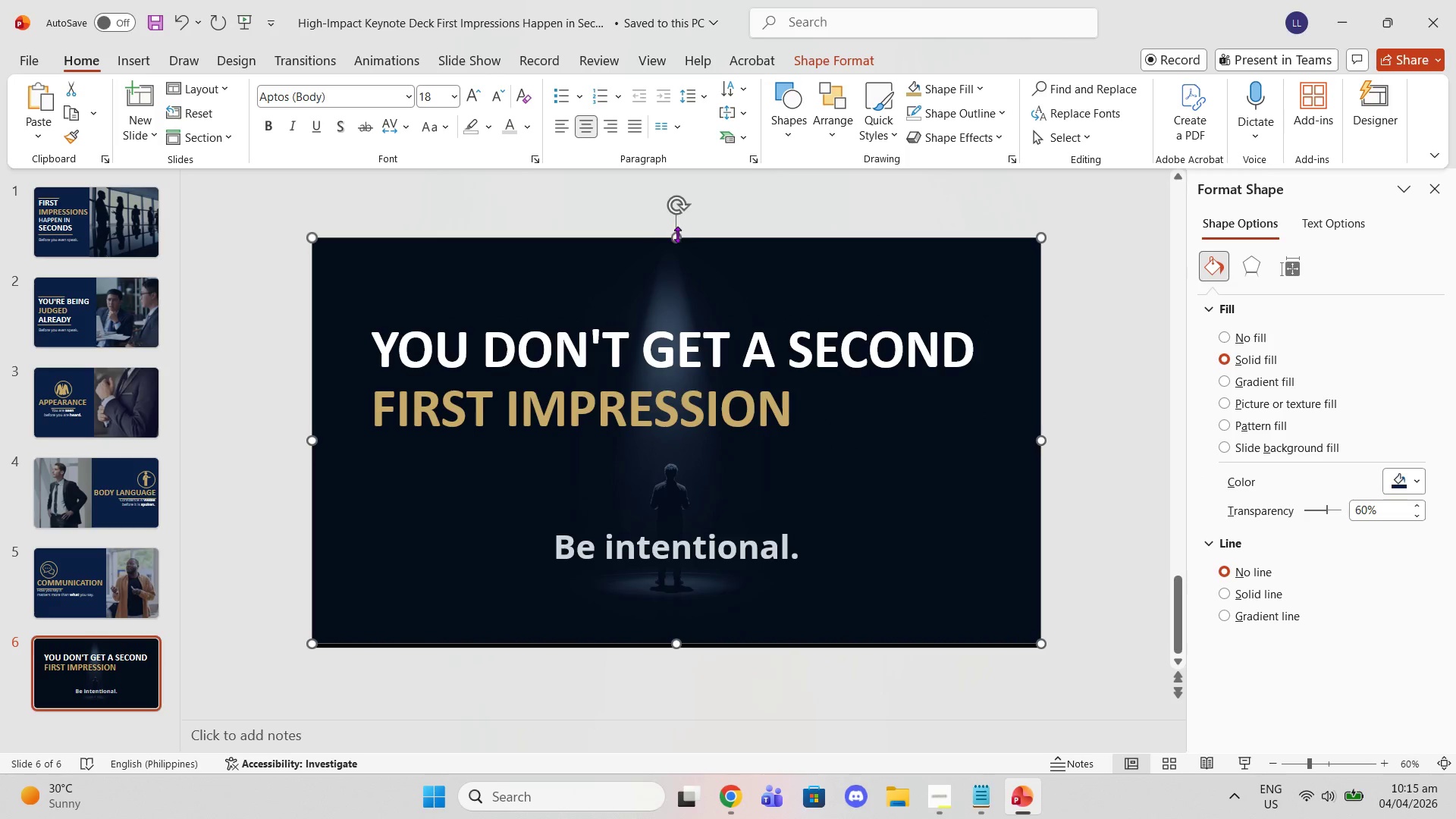 
left_click_drag(start_coordinate=[677, 234], to_coordinate=[680, 302])
 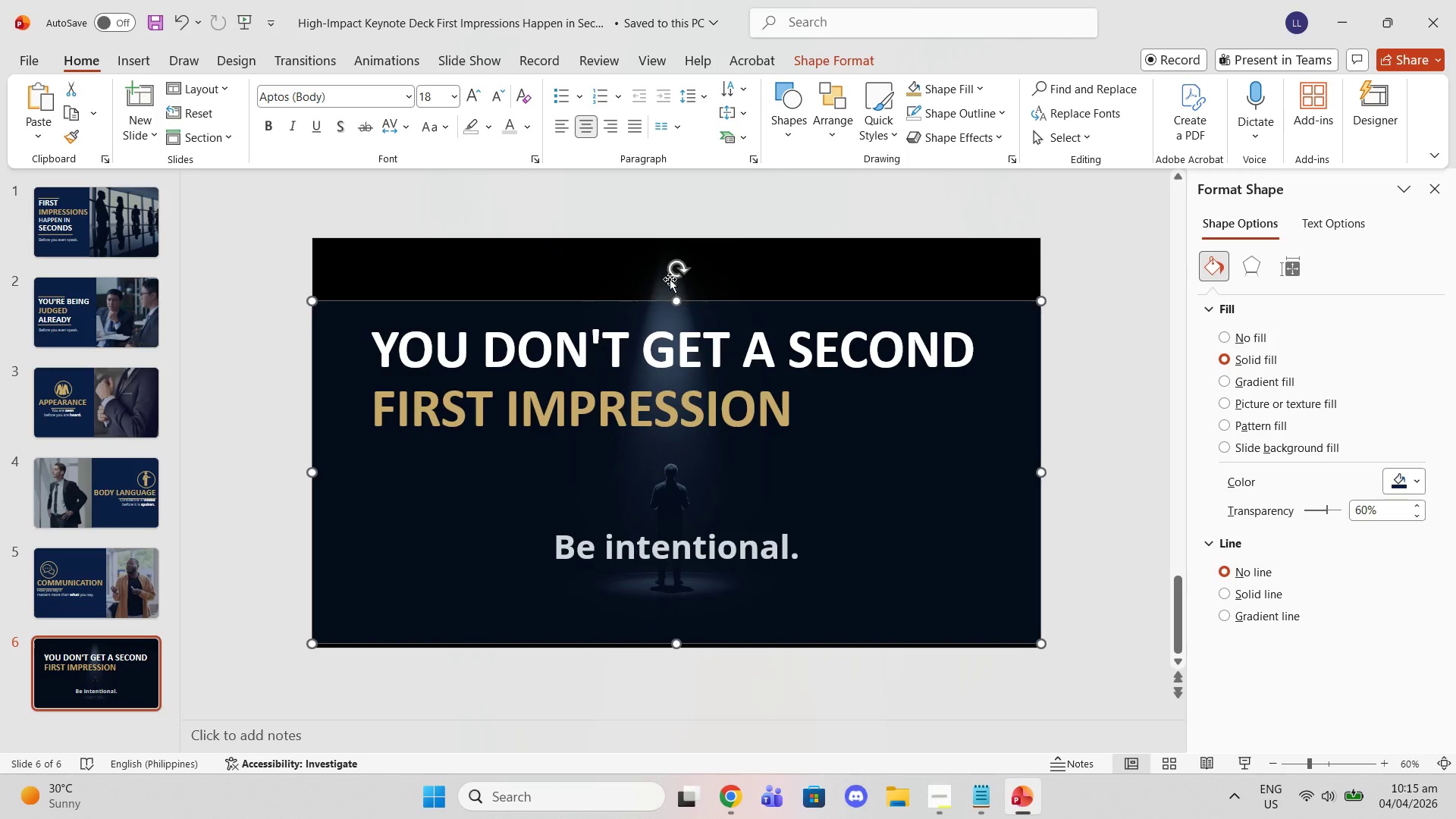 
left_click([661, 275])
 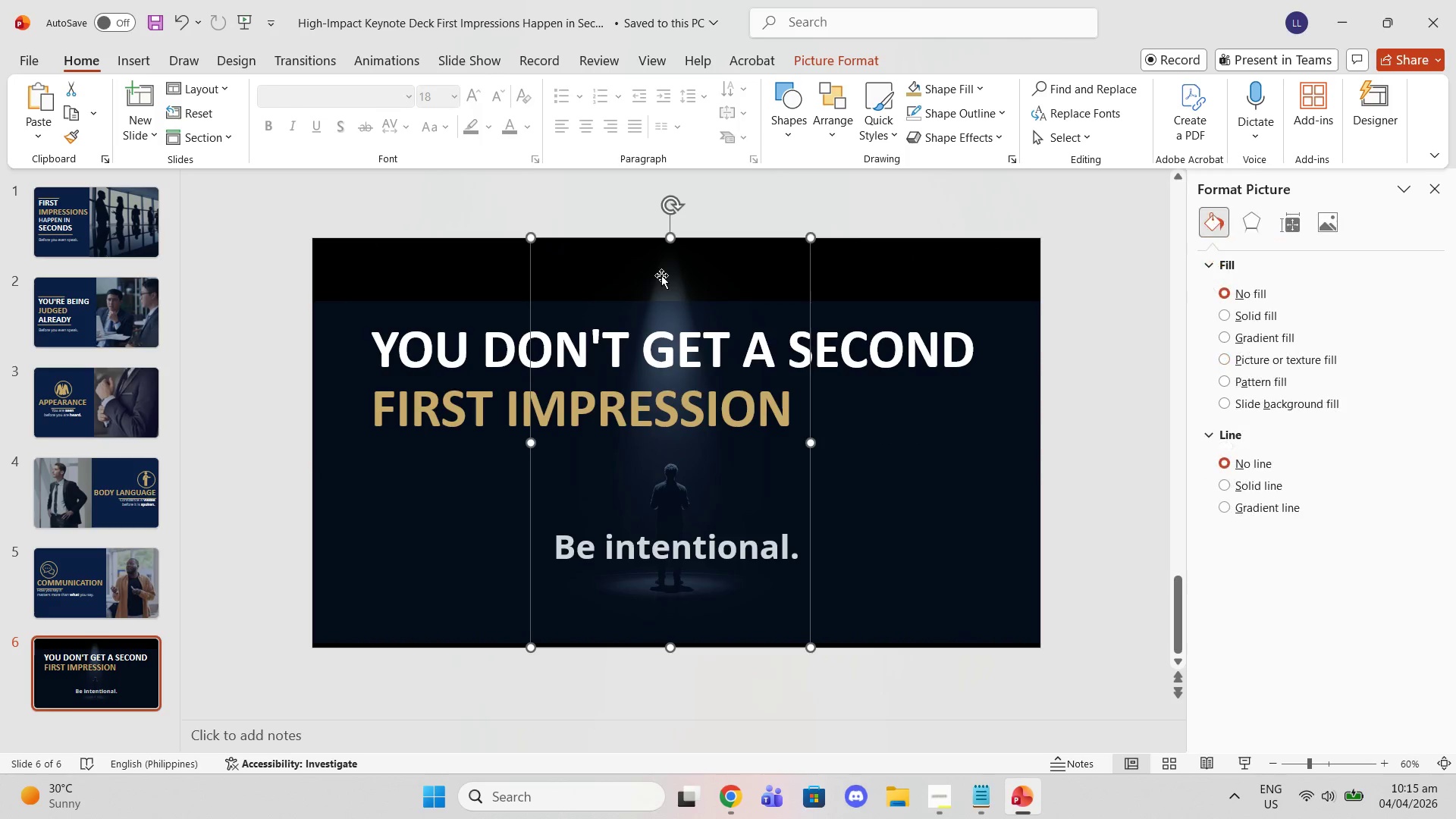 
left_click_drag(start_coordinate=[661, 276], to_coordinate=[887, 277])
 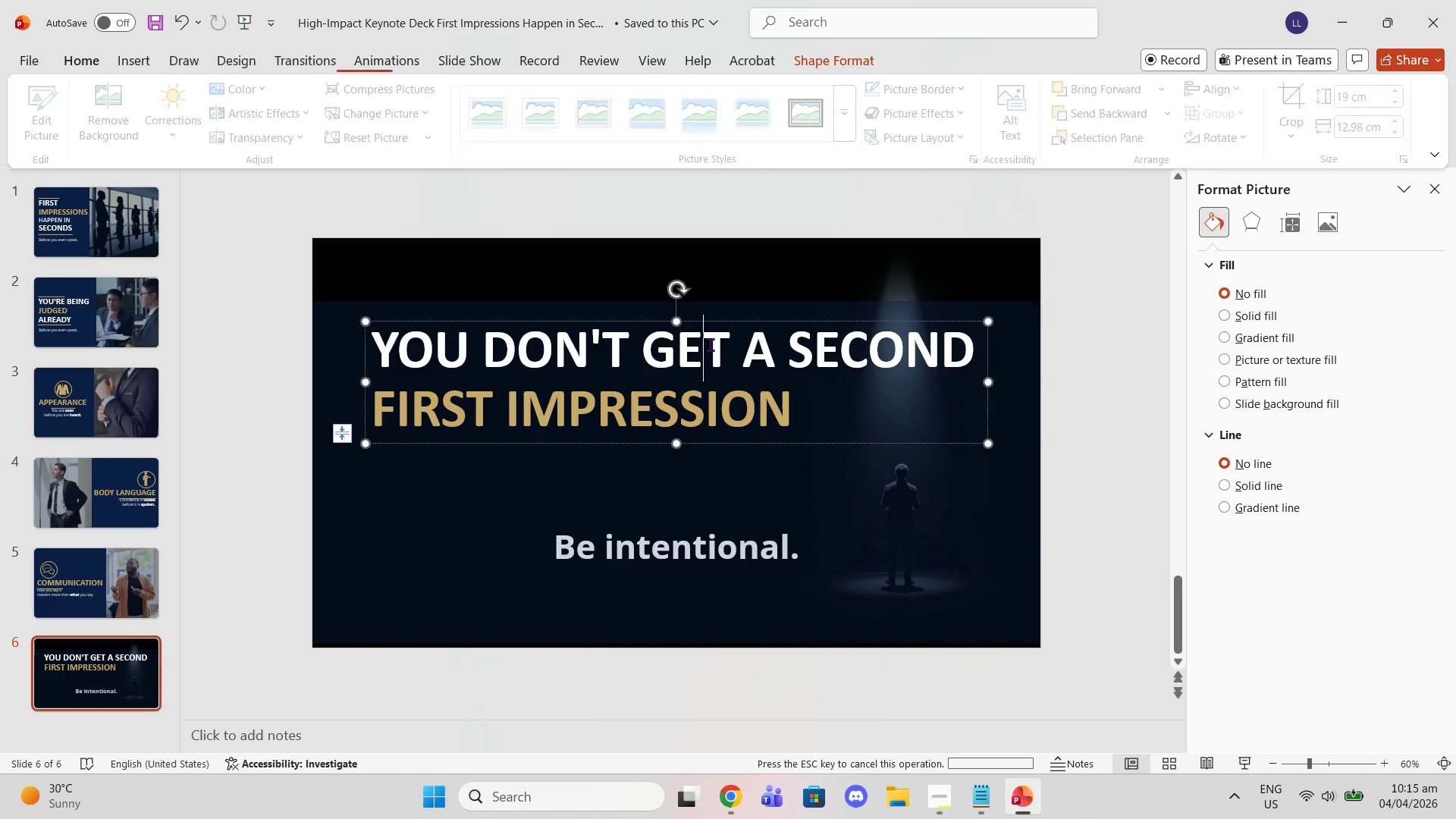 
double_click([691, 316])
 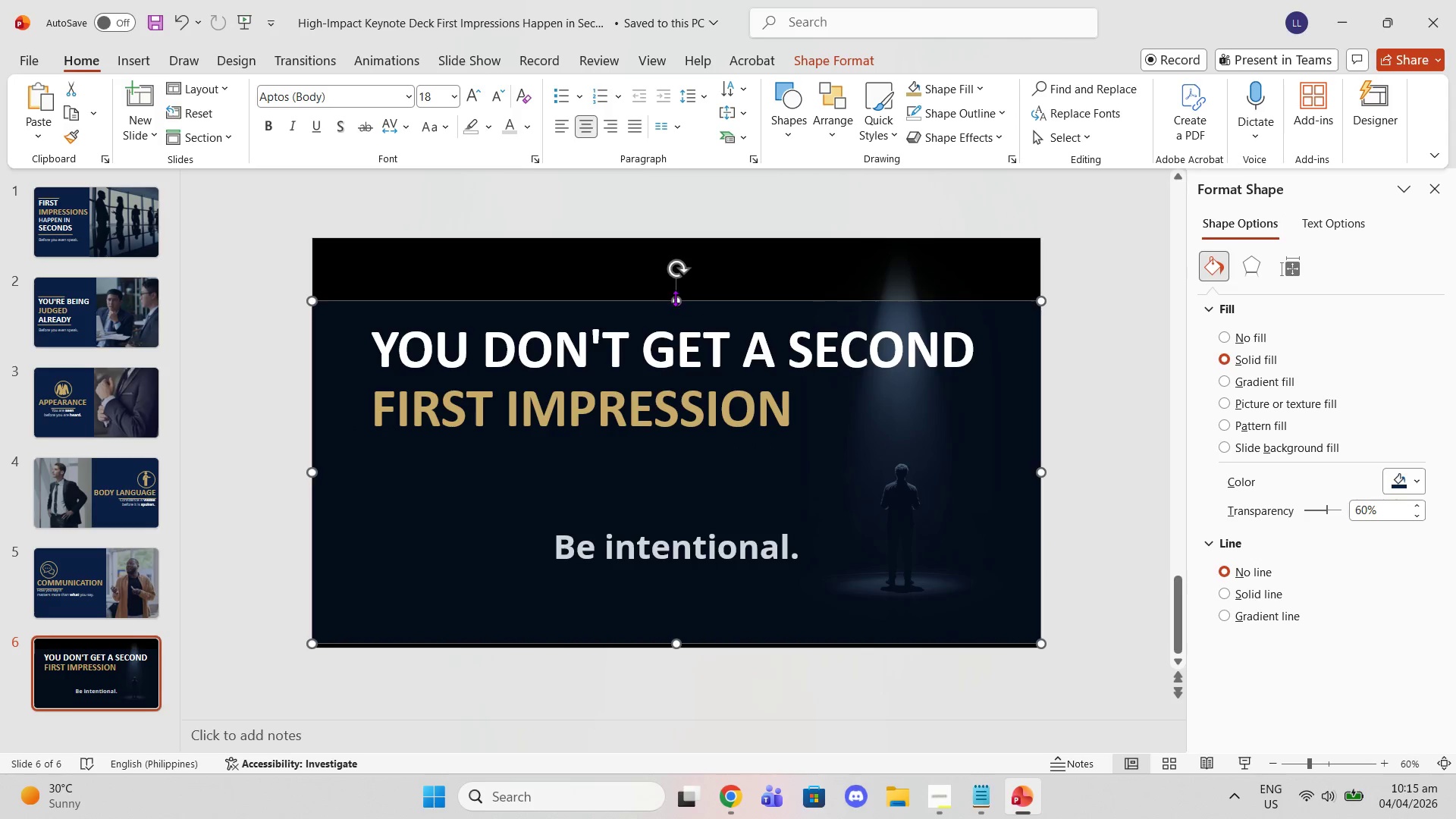 
left_click_drag(start_coordinate=[675, 298], to_coordinate=[673, 237])
 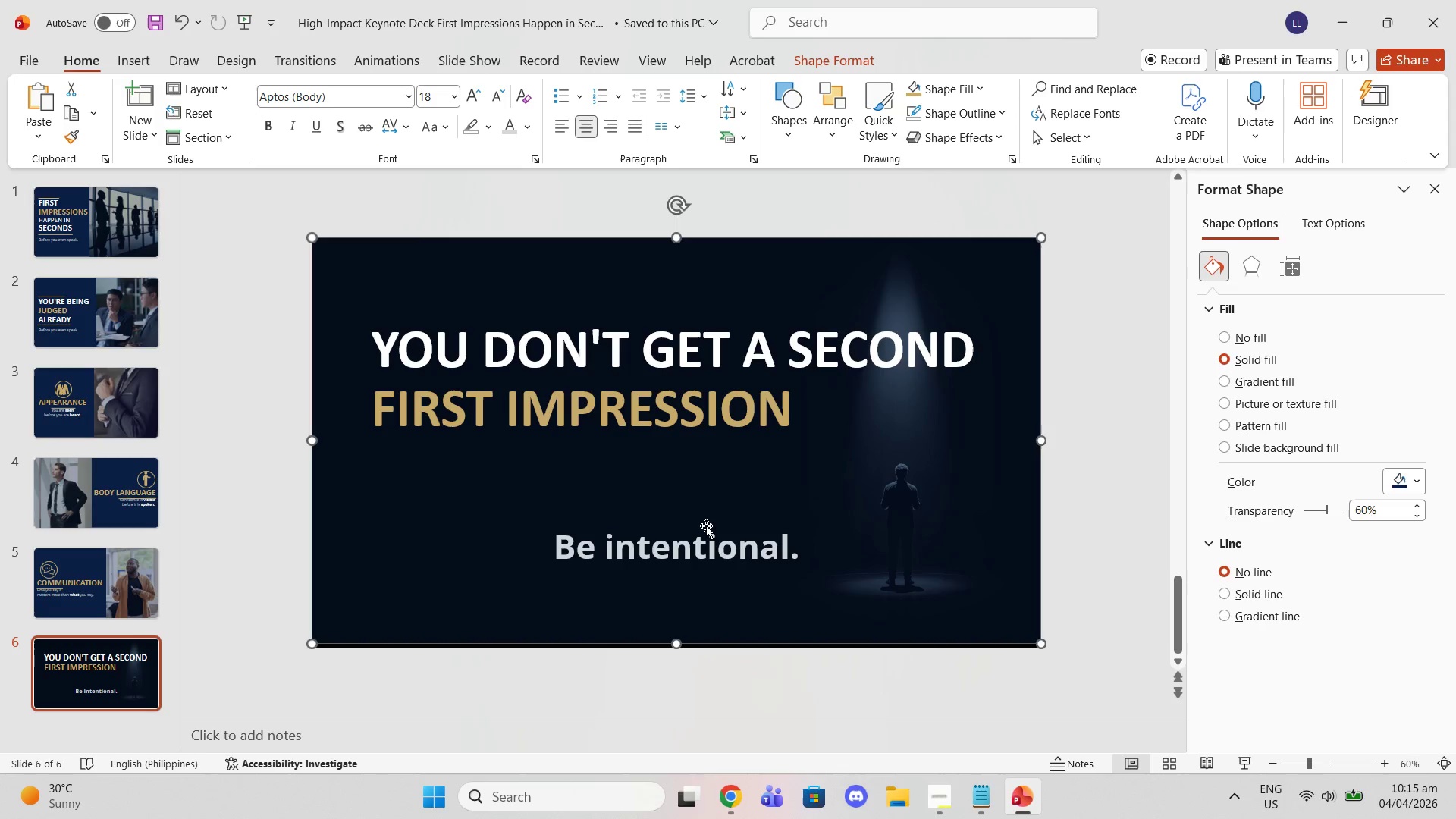 
left_click([706, 526])
 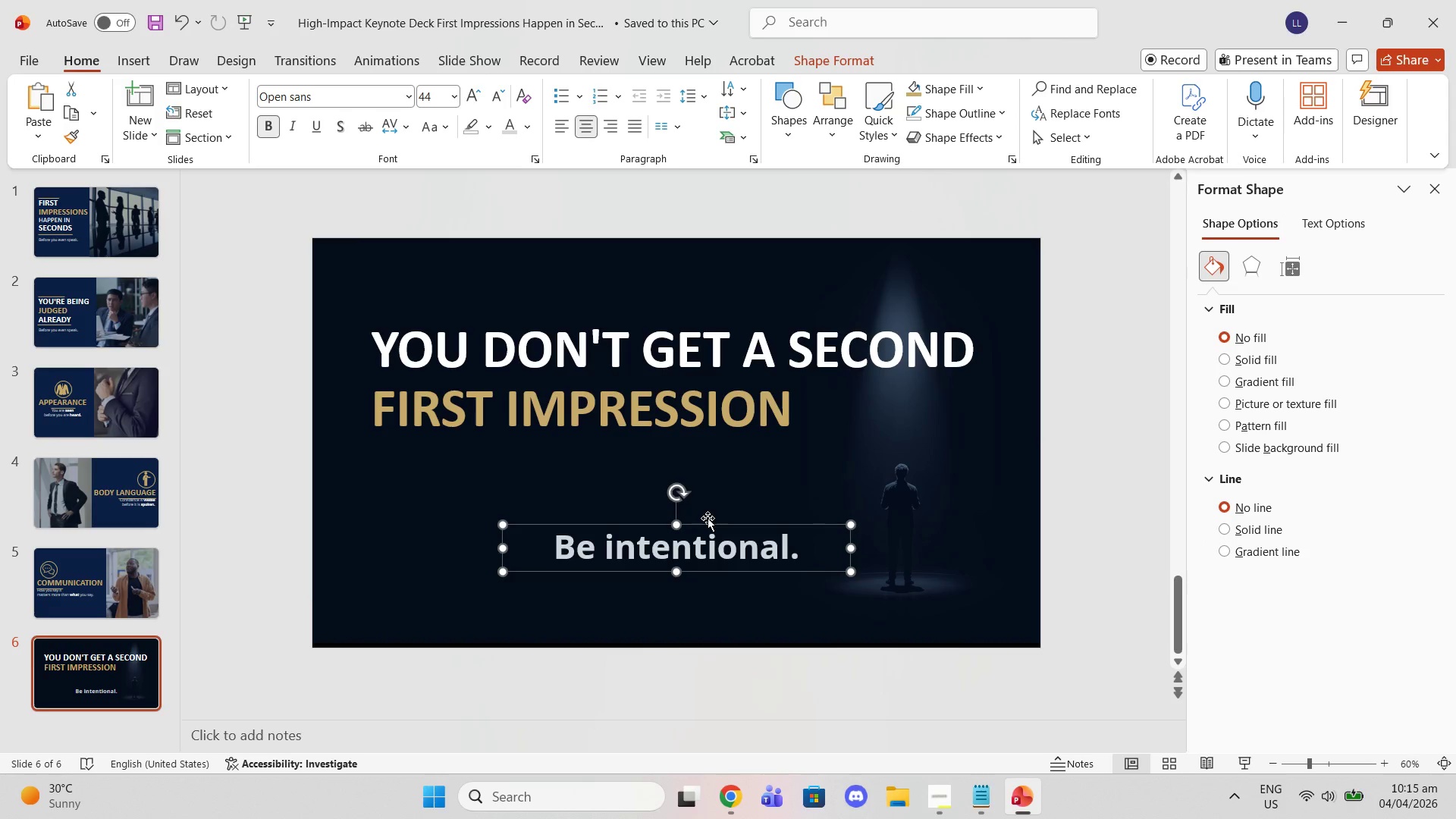 
left_click_drag(start_coordinate=[707, 519], to_coordinate=[657, 511])
 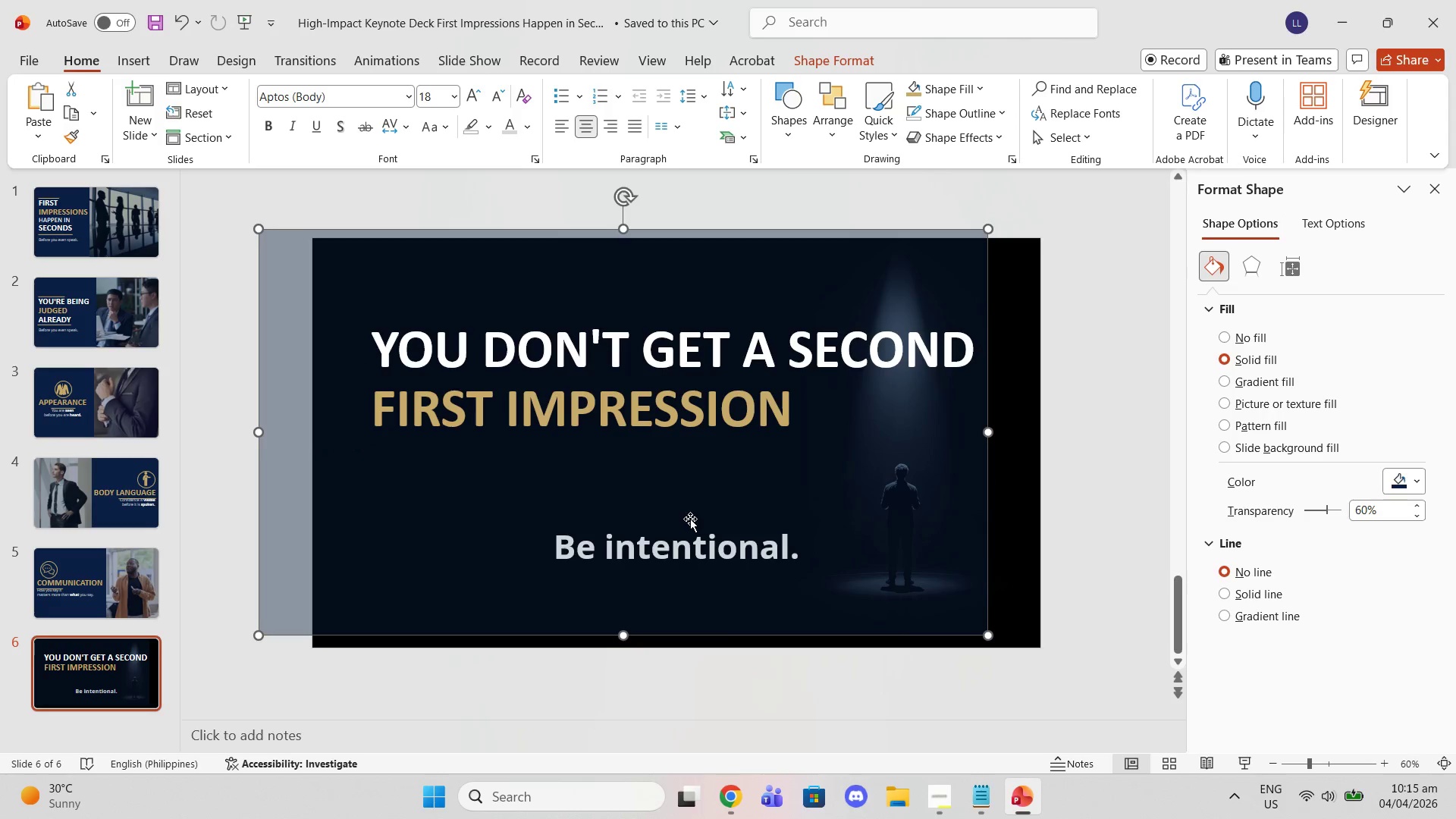 
key(Control+Z)
 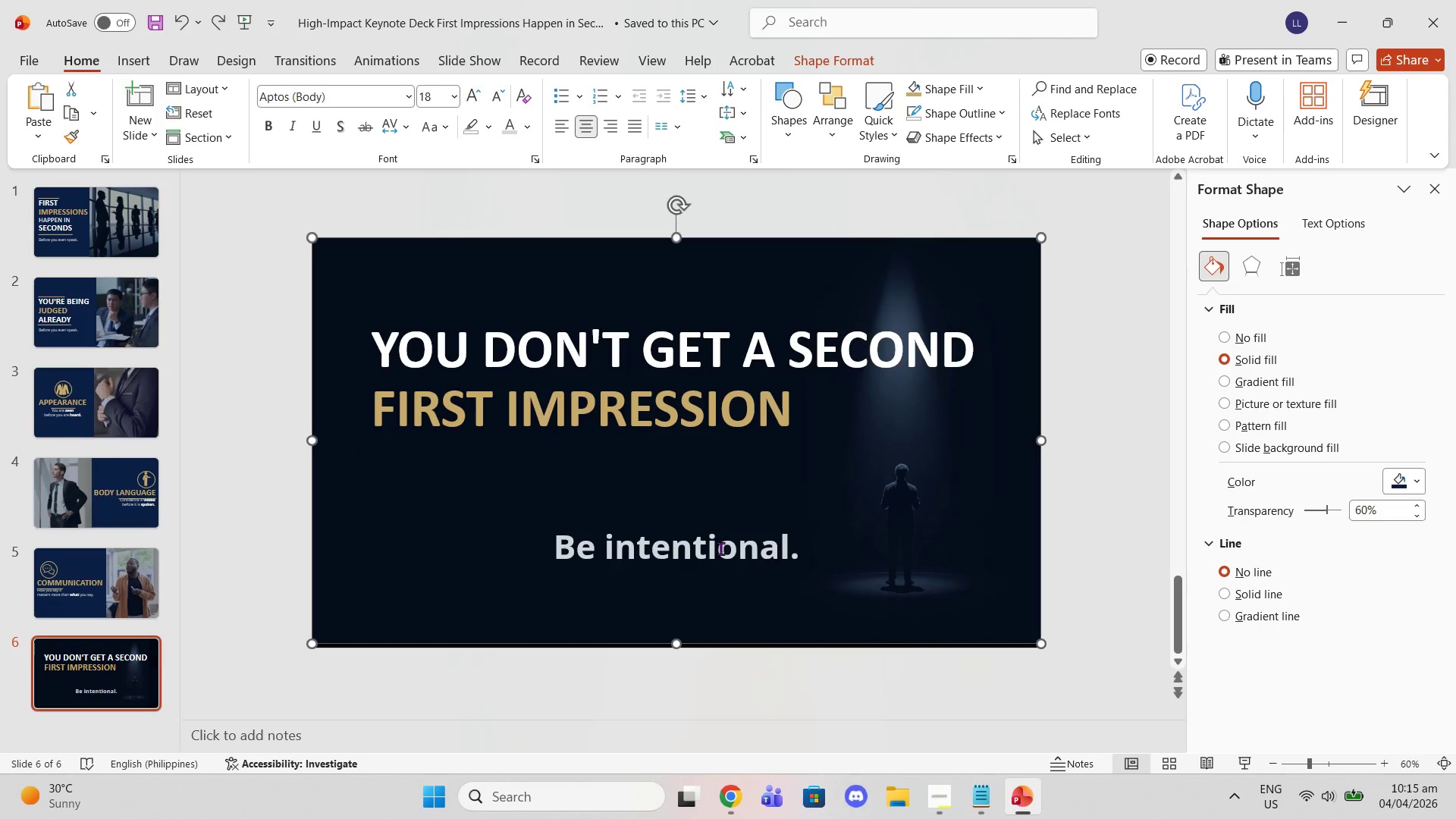 
left_click([720, 548])
 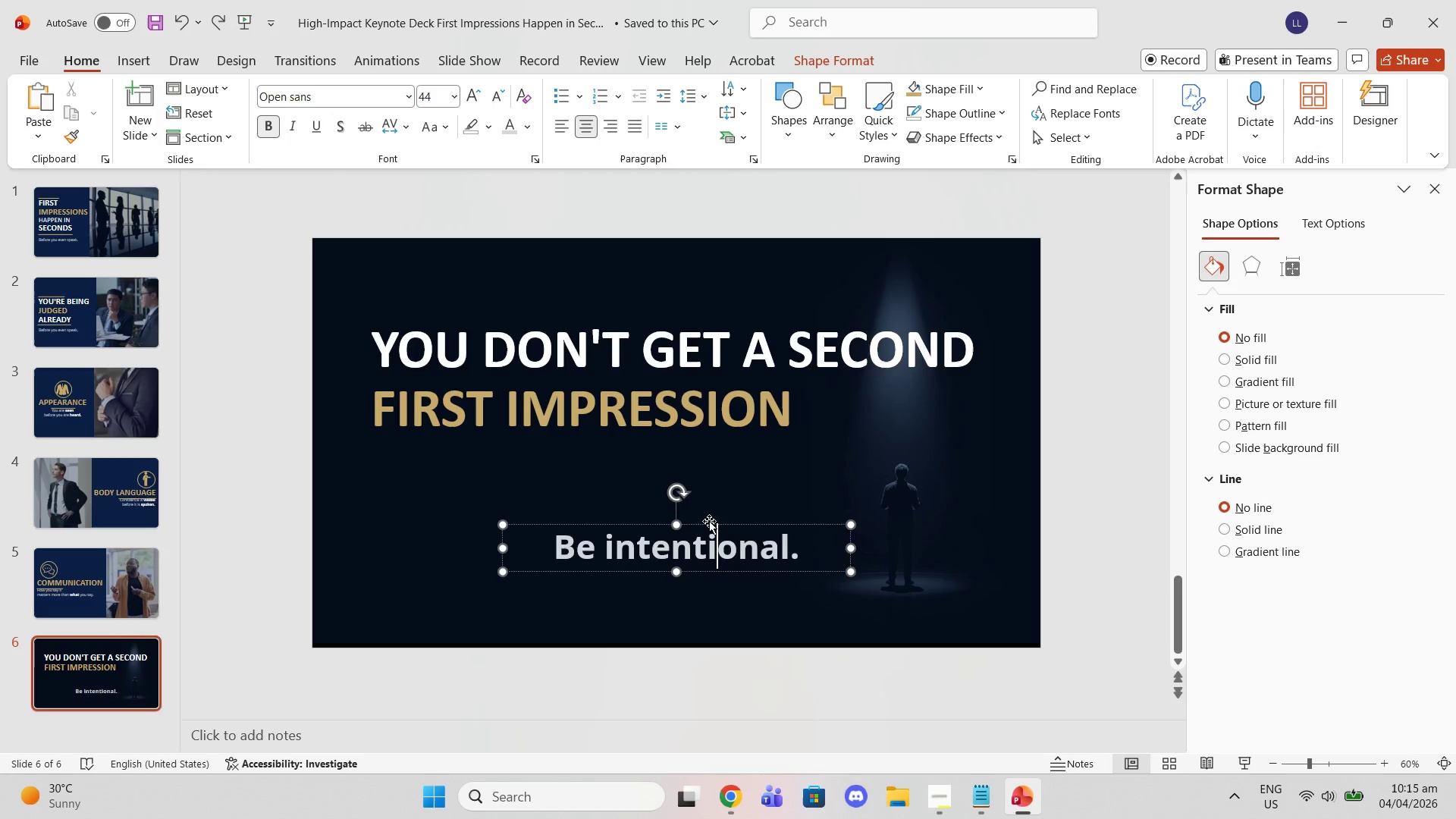 
left_click_drag(start_coordinate=[708, 521], to_coordinate=[655, 513])
 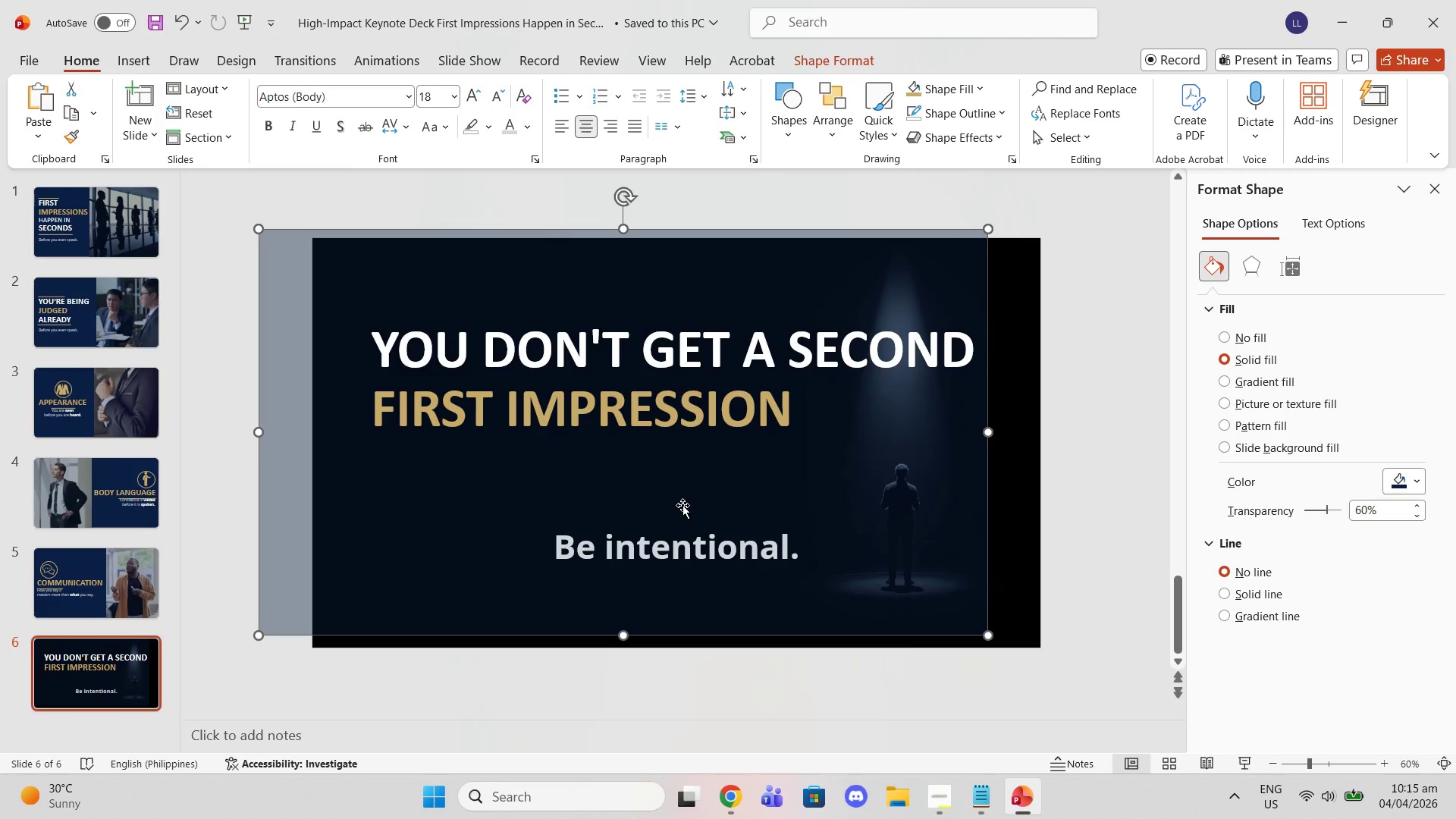 
key(Control+Z)
 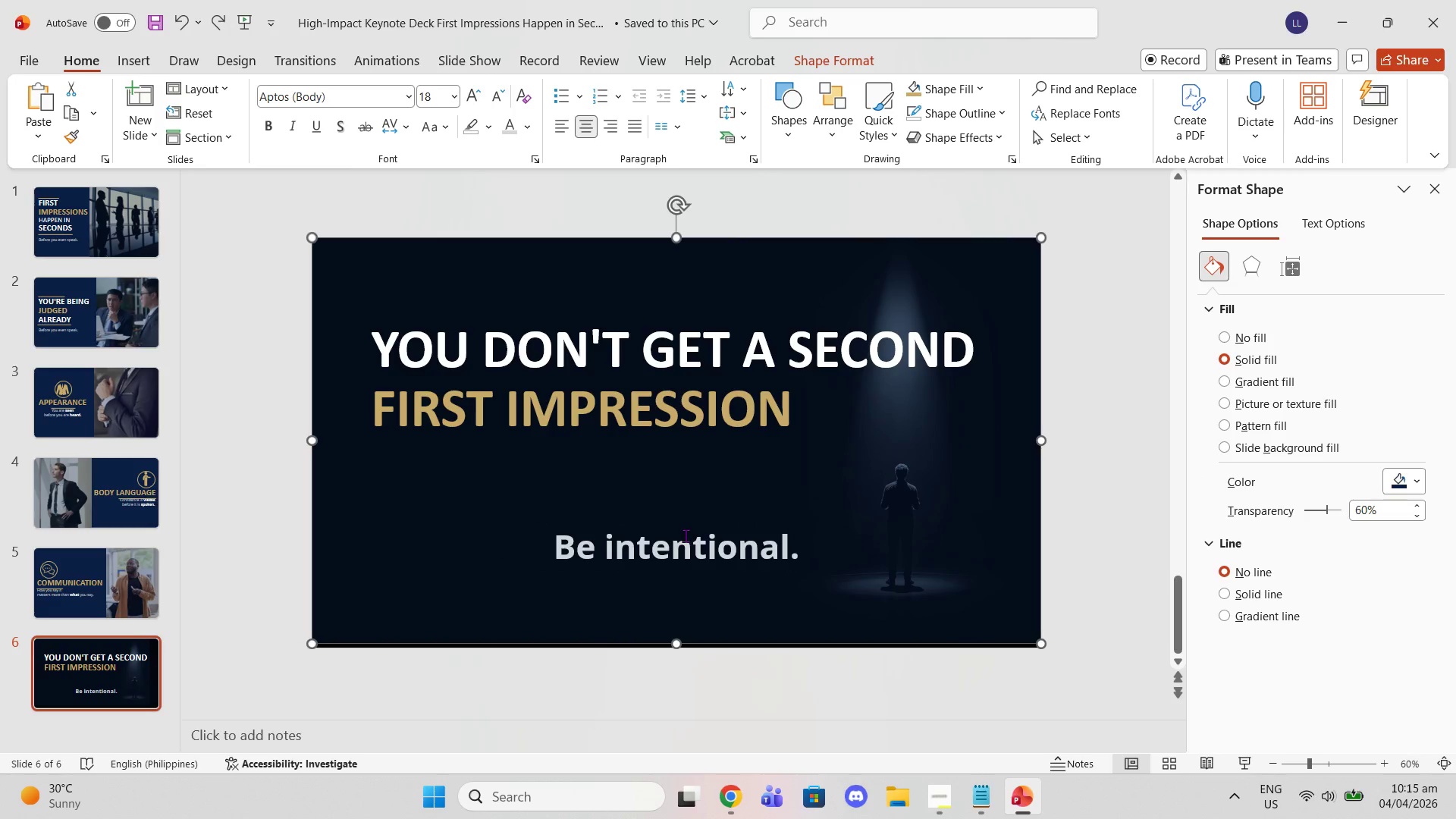 
left_click([686, 535])
 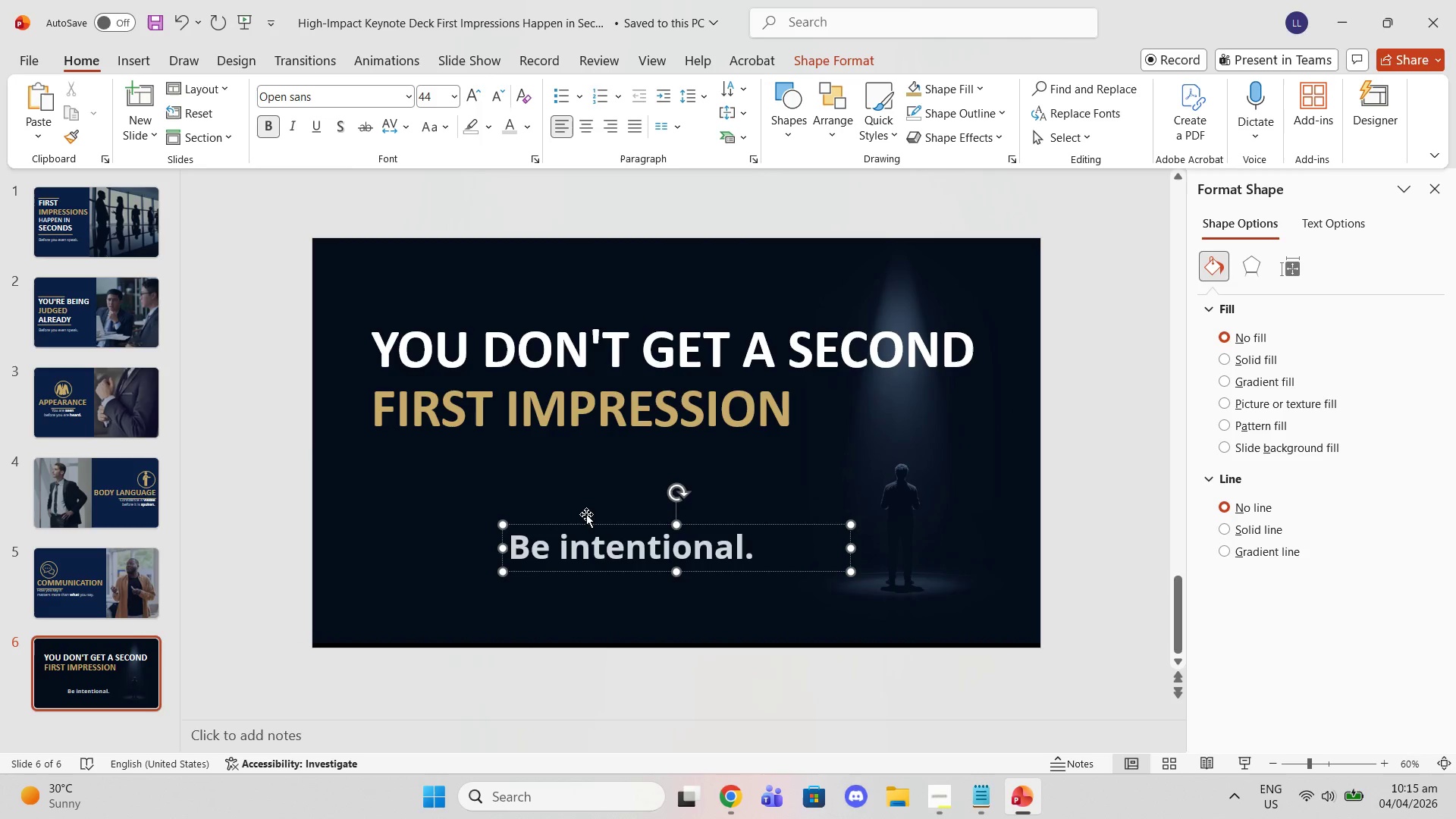 
left_click_drag(start_coordinate=[588, 522], to_coordinate=[449, 520])
 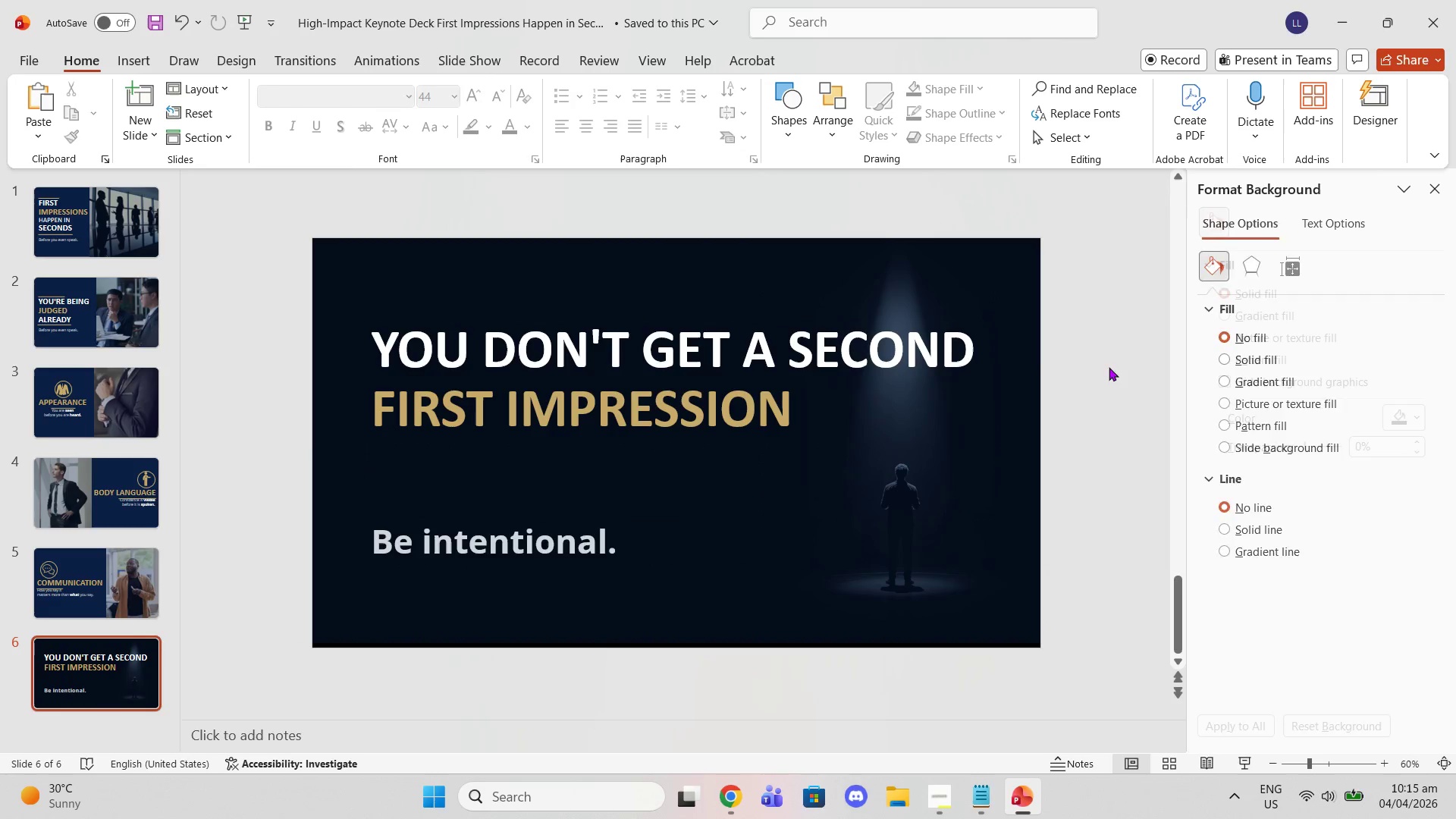 
double_click([936, 344])
 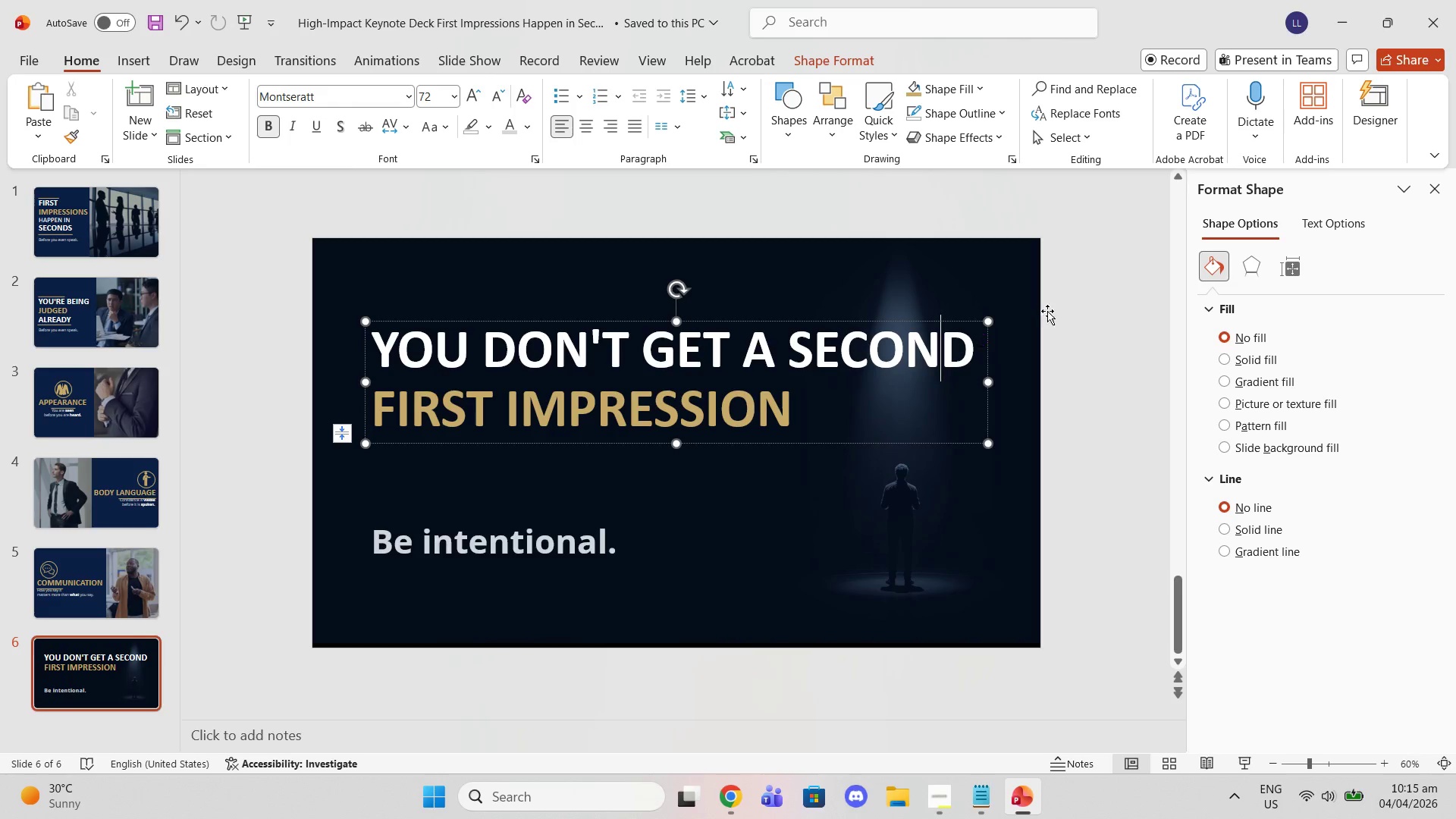 
double_click([955, 293])
 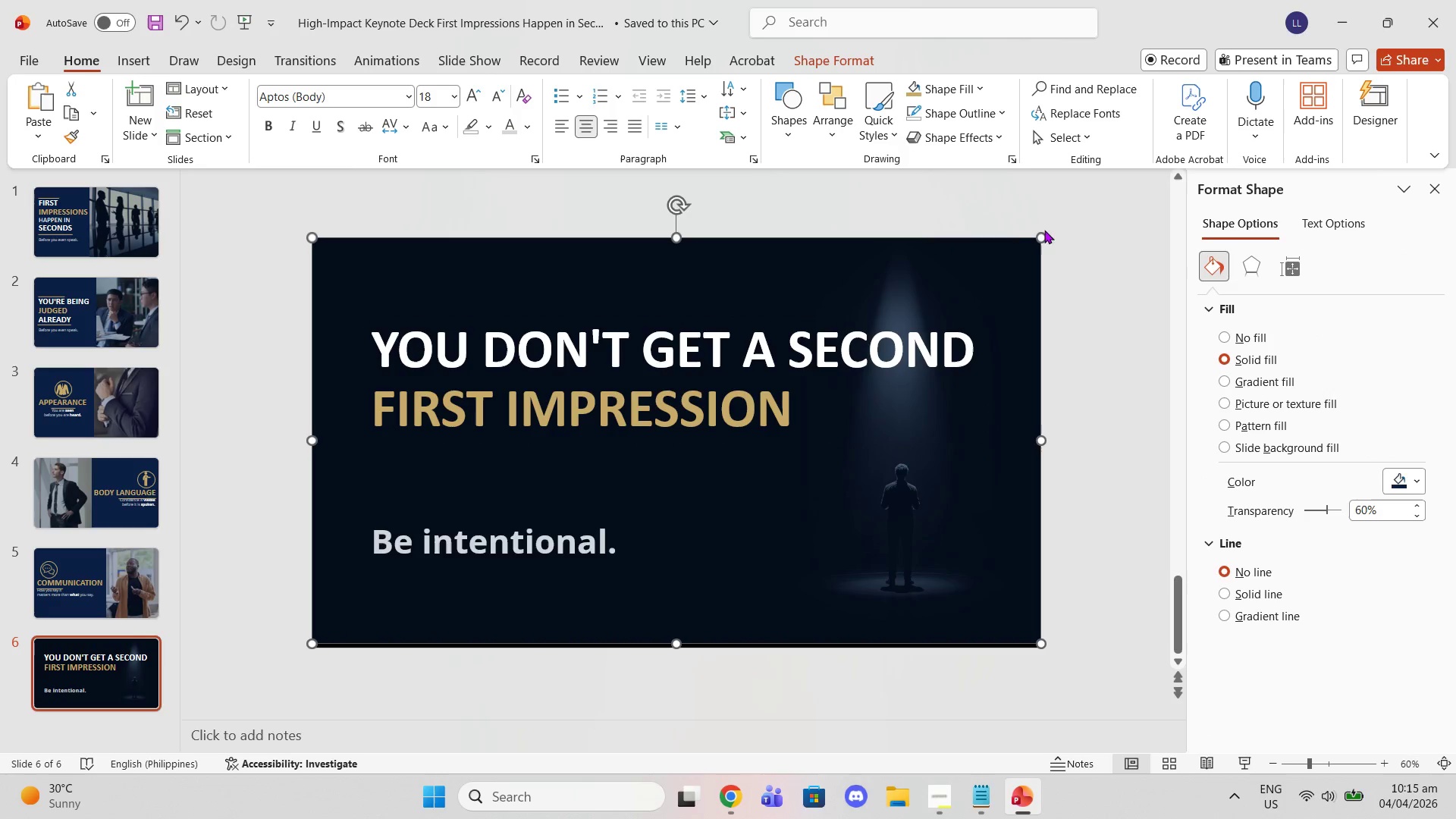 
left_click_drag(start_coordinate=[1038, 237], to_coordinate=[847, 388])
 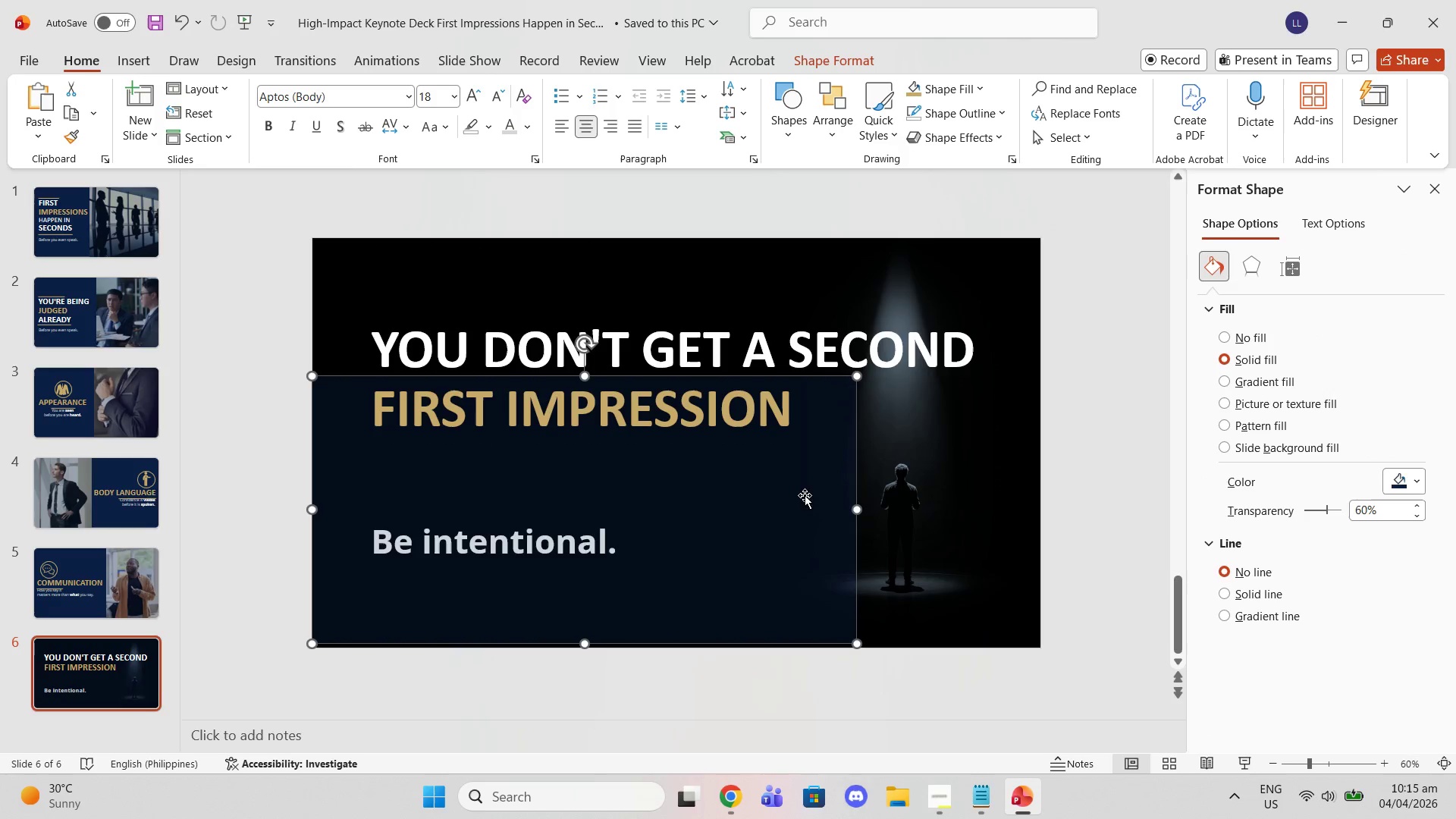 
left_click([807, 495])
 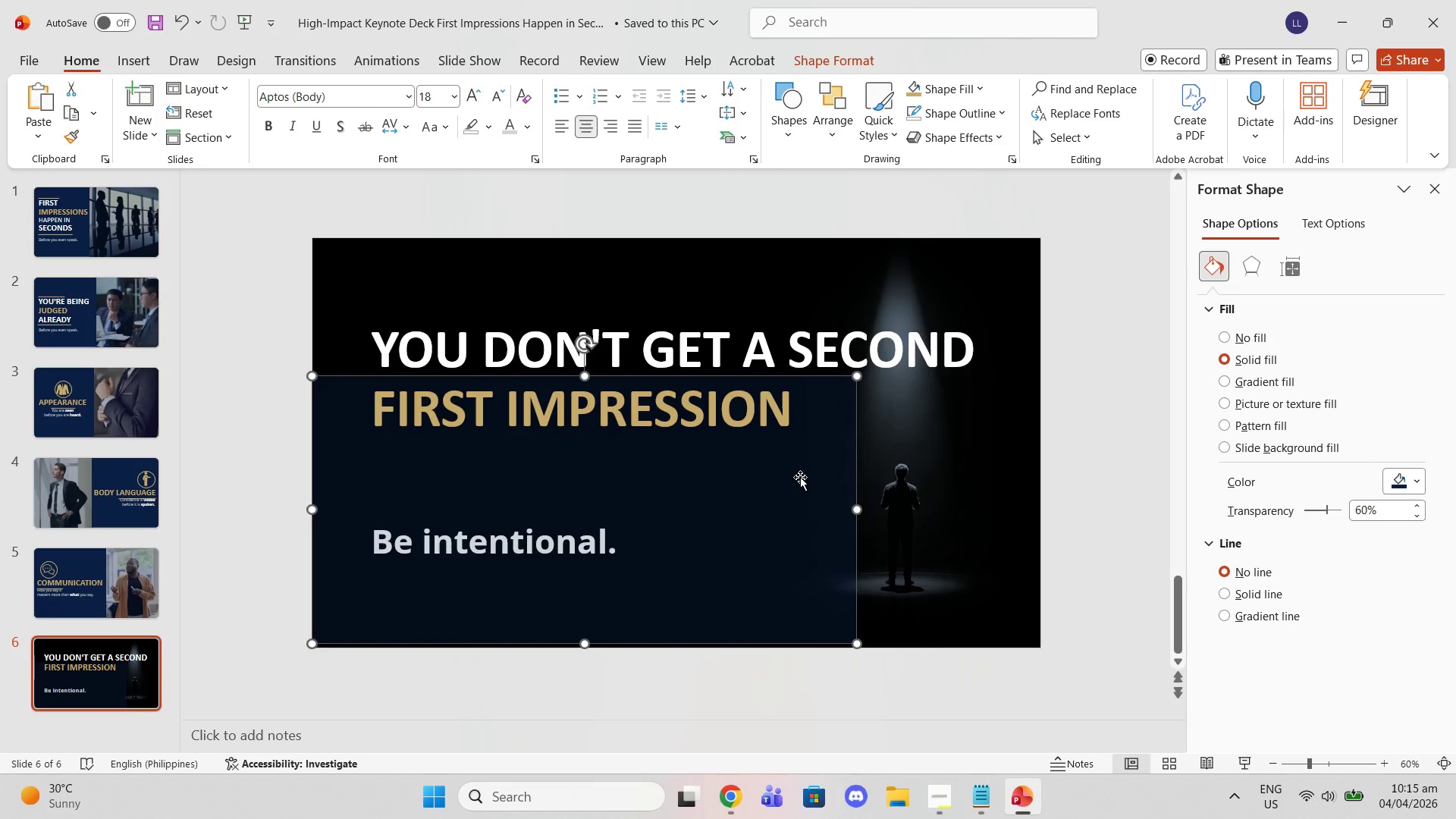 
key(Delete)
 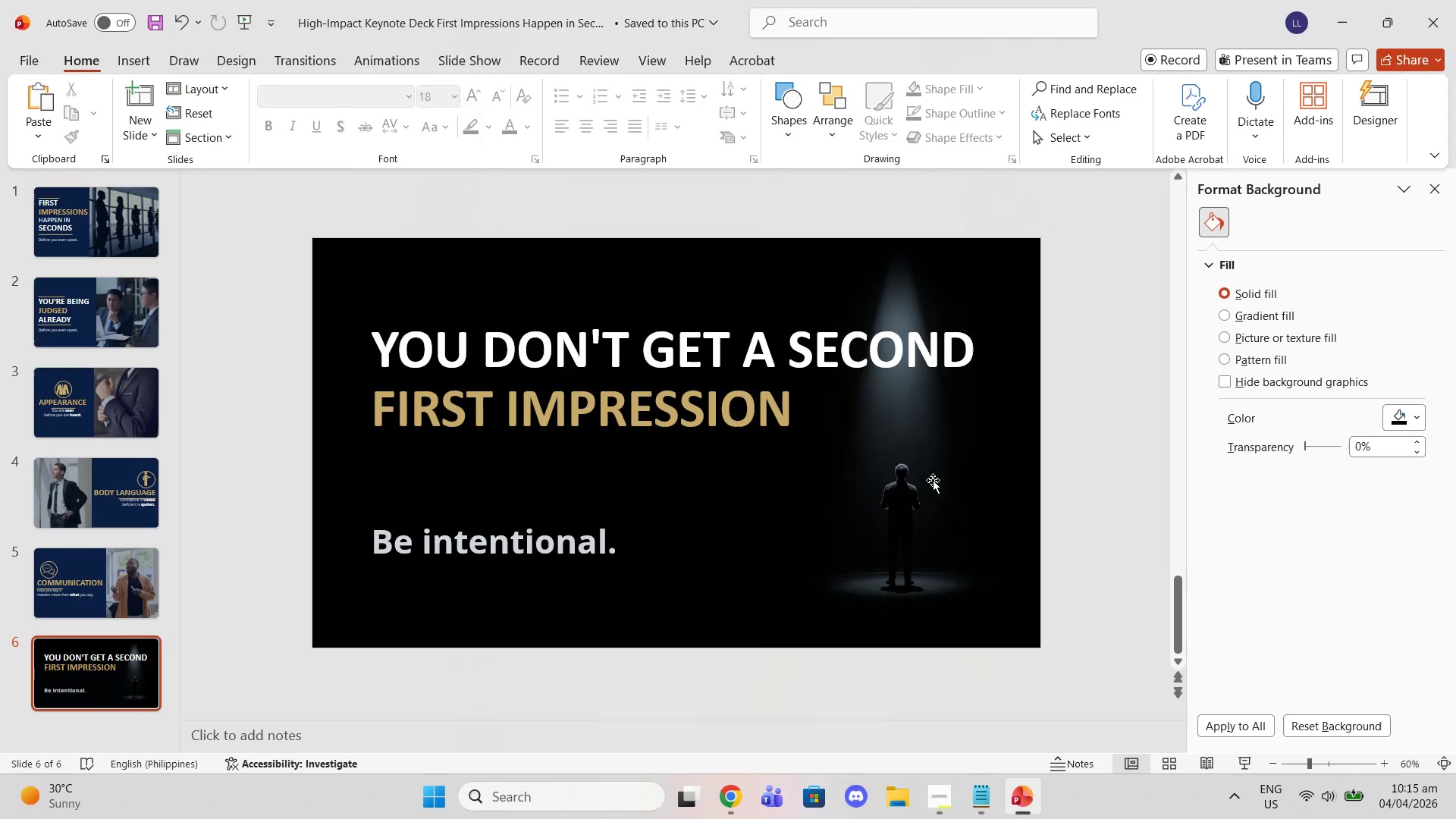 
left_click_drag(start_coordinate=[941, 482], to_coordinate=[1186, 405])
 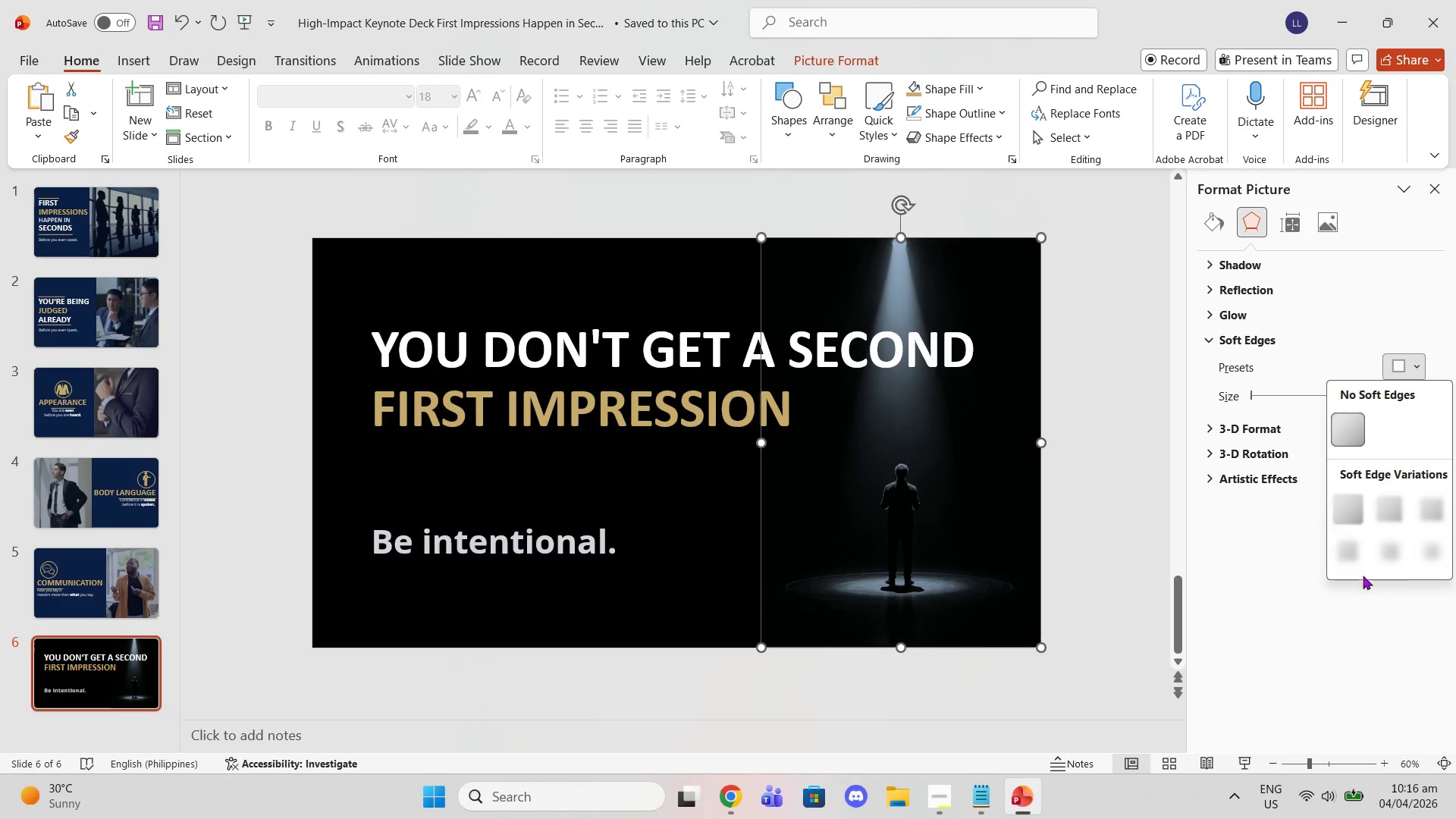 
left_click([1426, 549])
 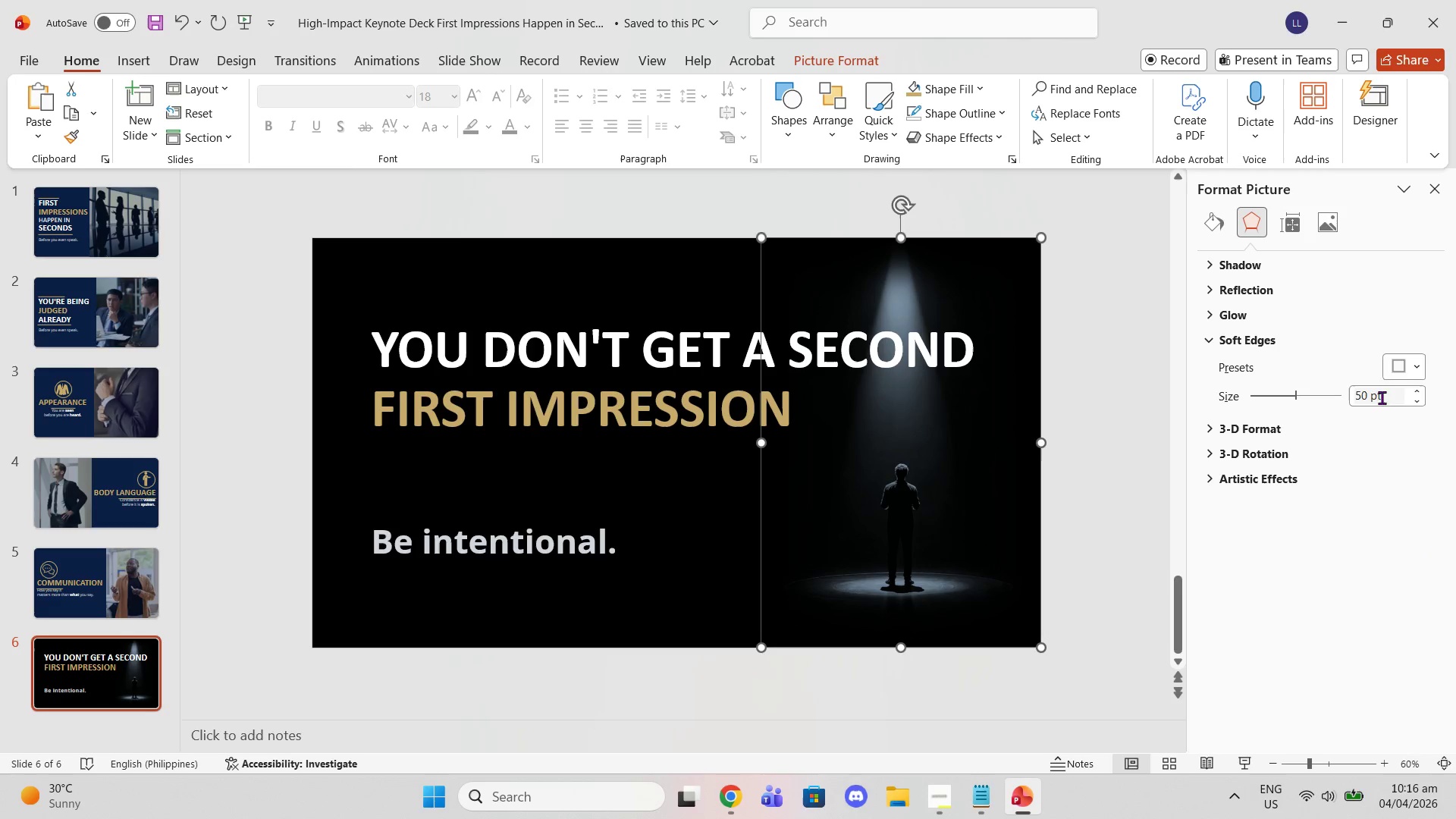 
left_click([1382, 369])
 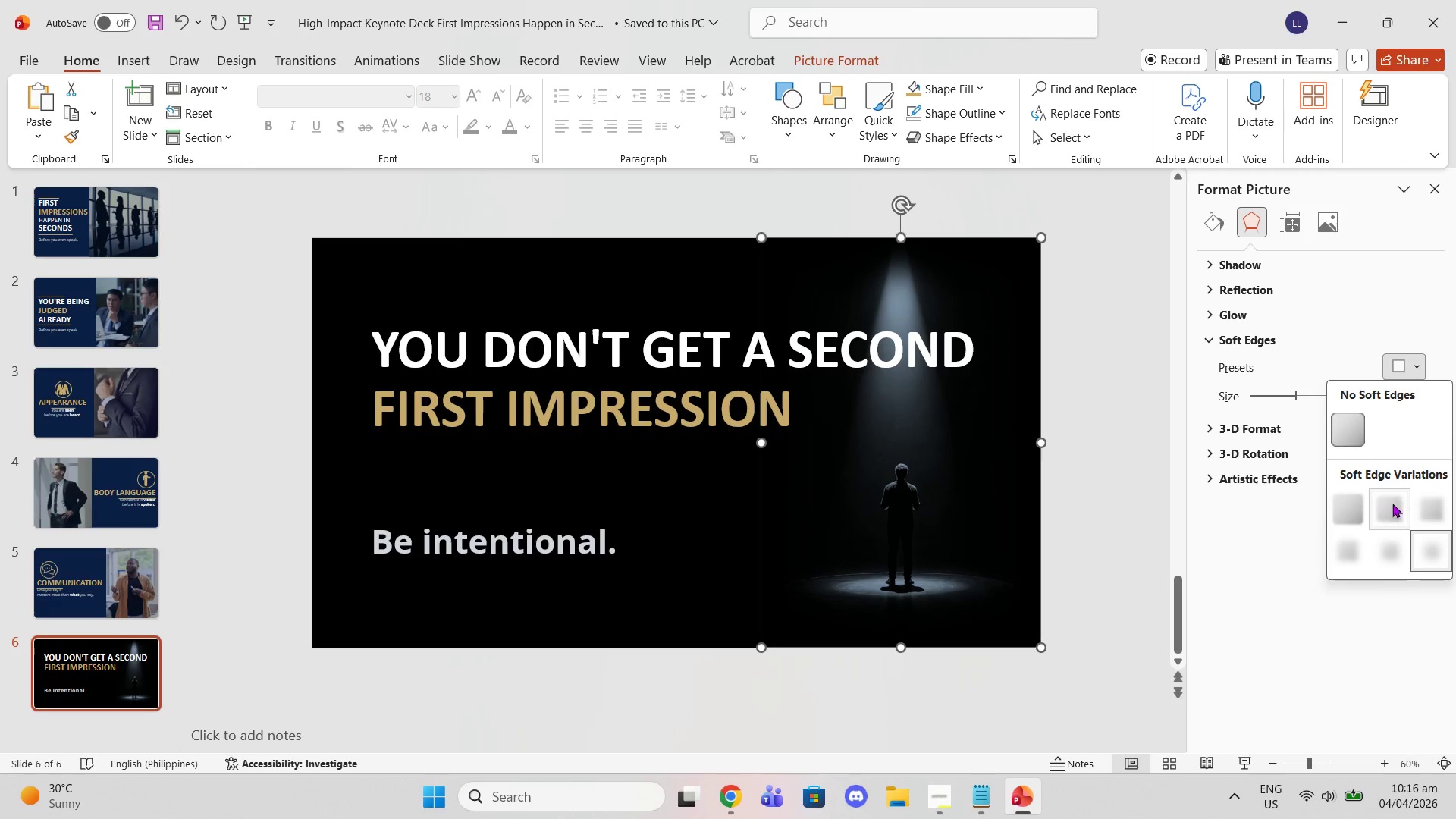 
left_click([1335, 507])
 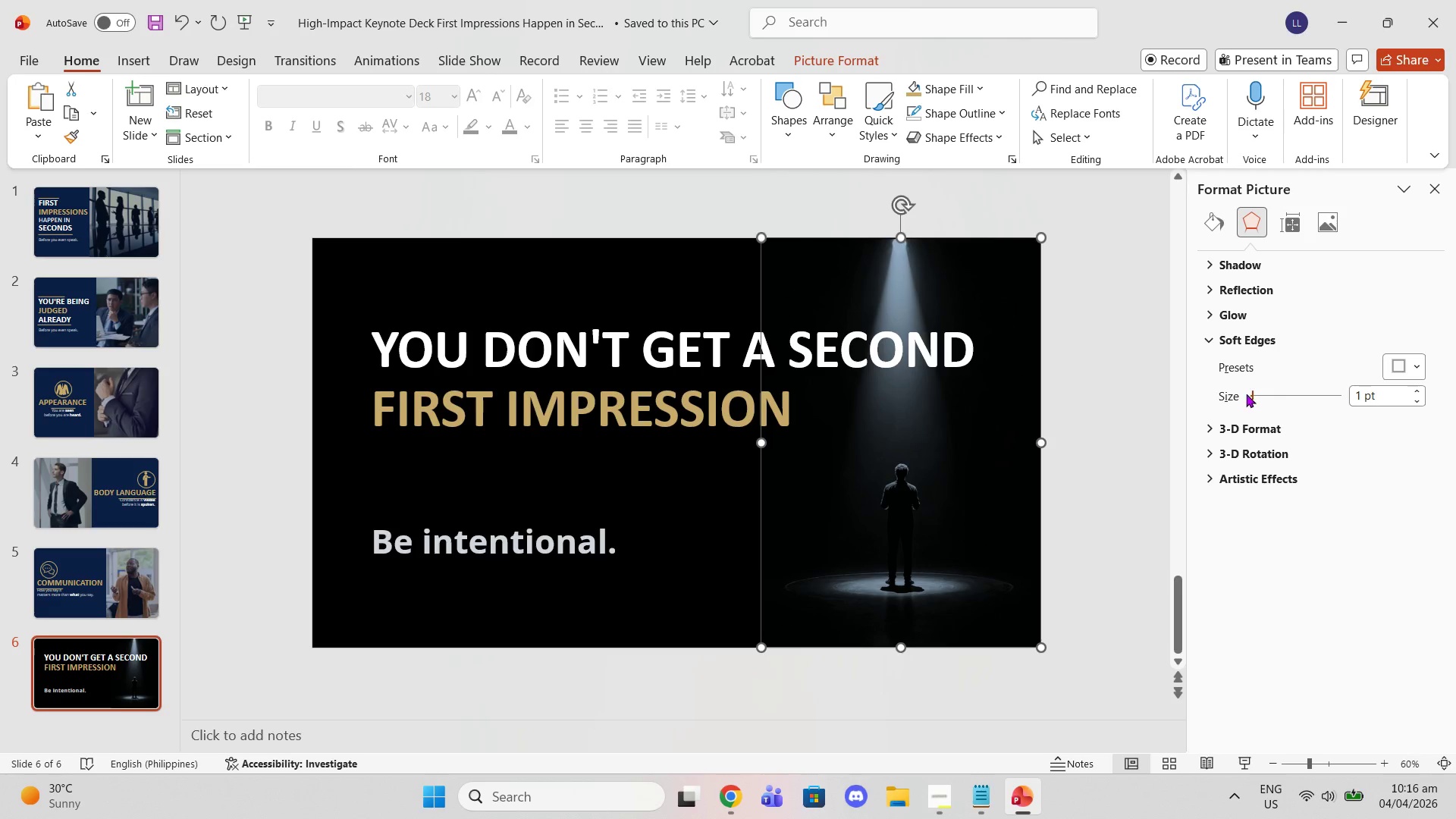 
left_click_drag(start_coordinate=[1247, 392], to_coordinate=[1393, 405])
 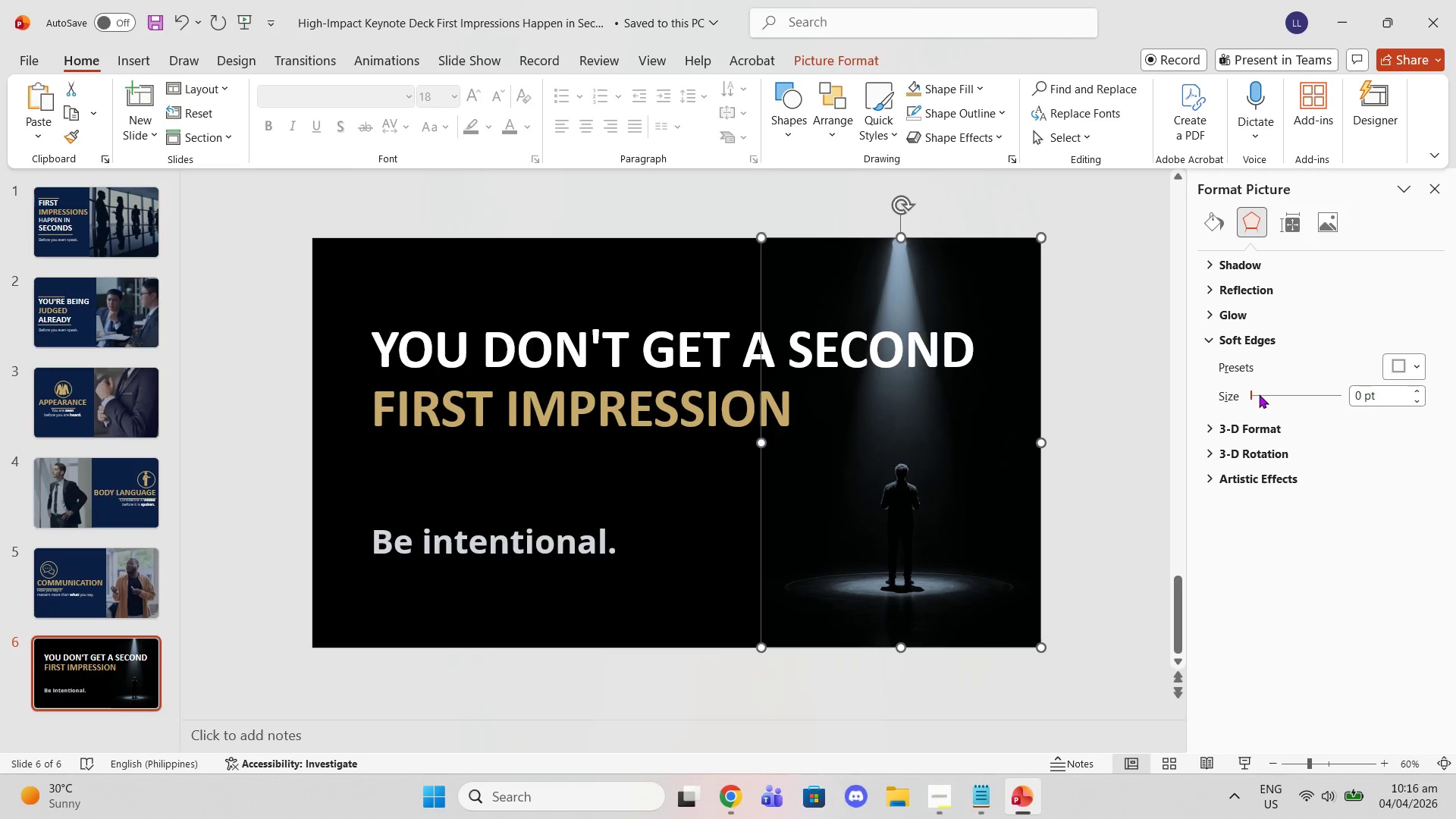 
left_click_drag(start_coordinate=[1254, 393], to_coordinate=[1406, 395])
 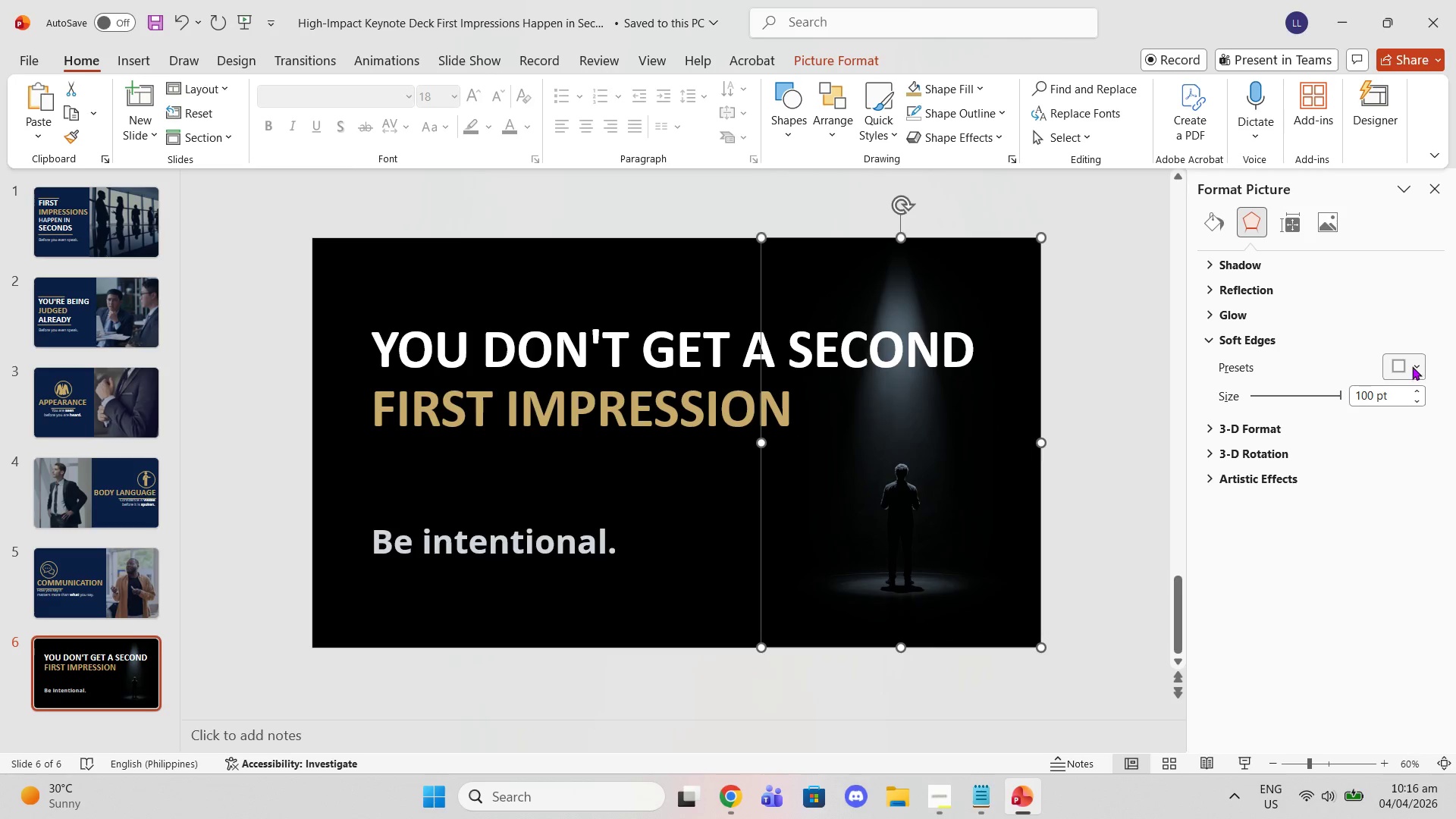 
left_click([1412, 366])
 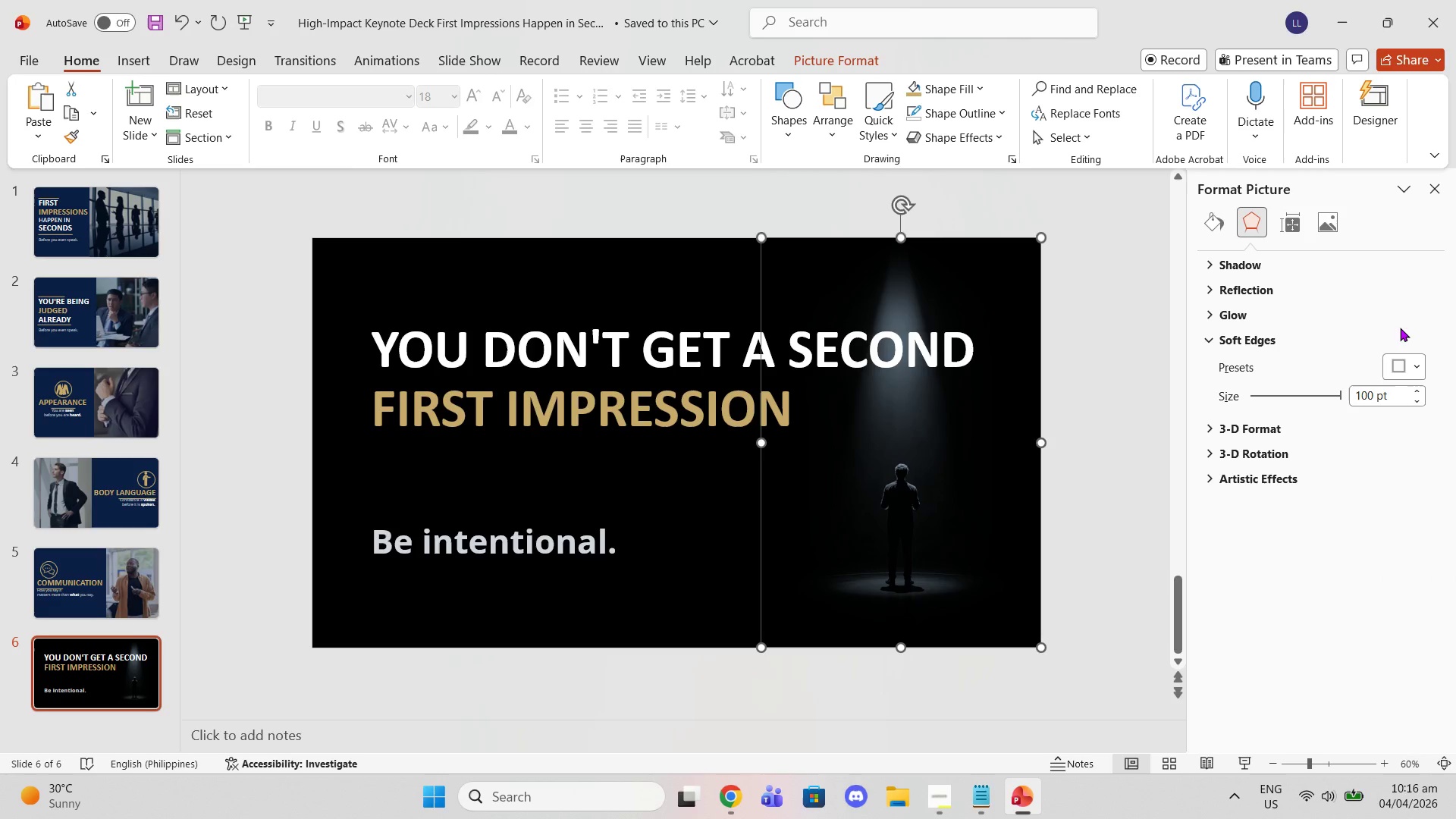 
left_click([1398, 369])
 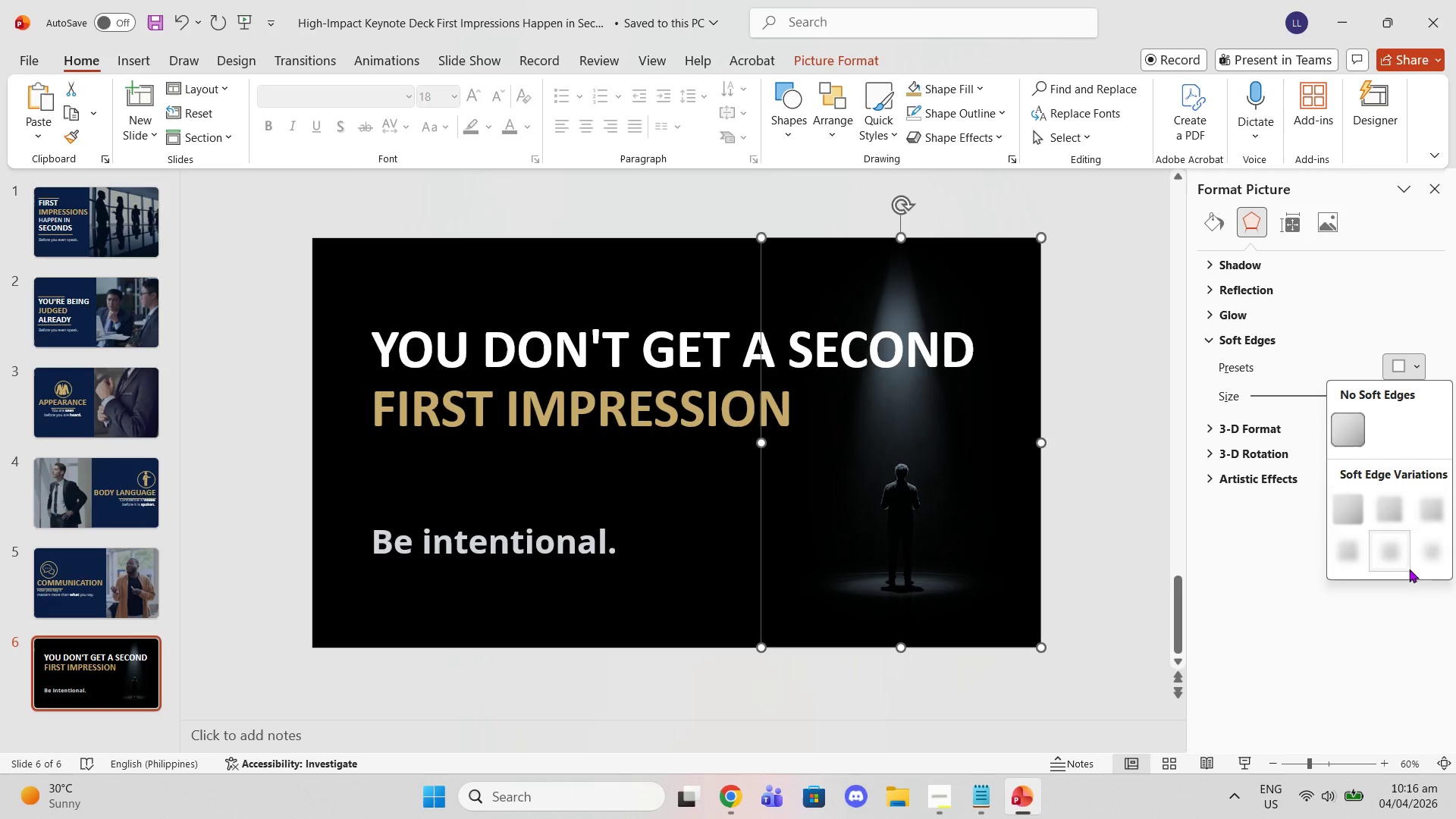 
left_click([1433, 563])
 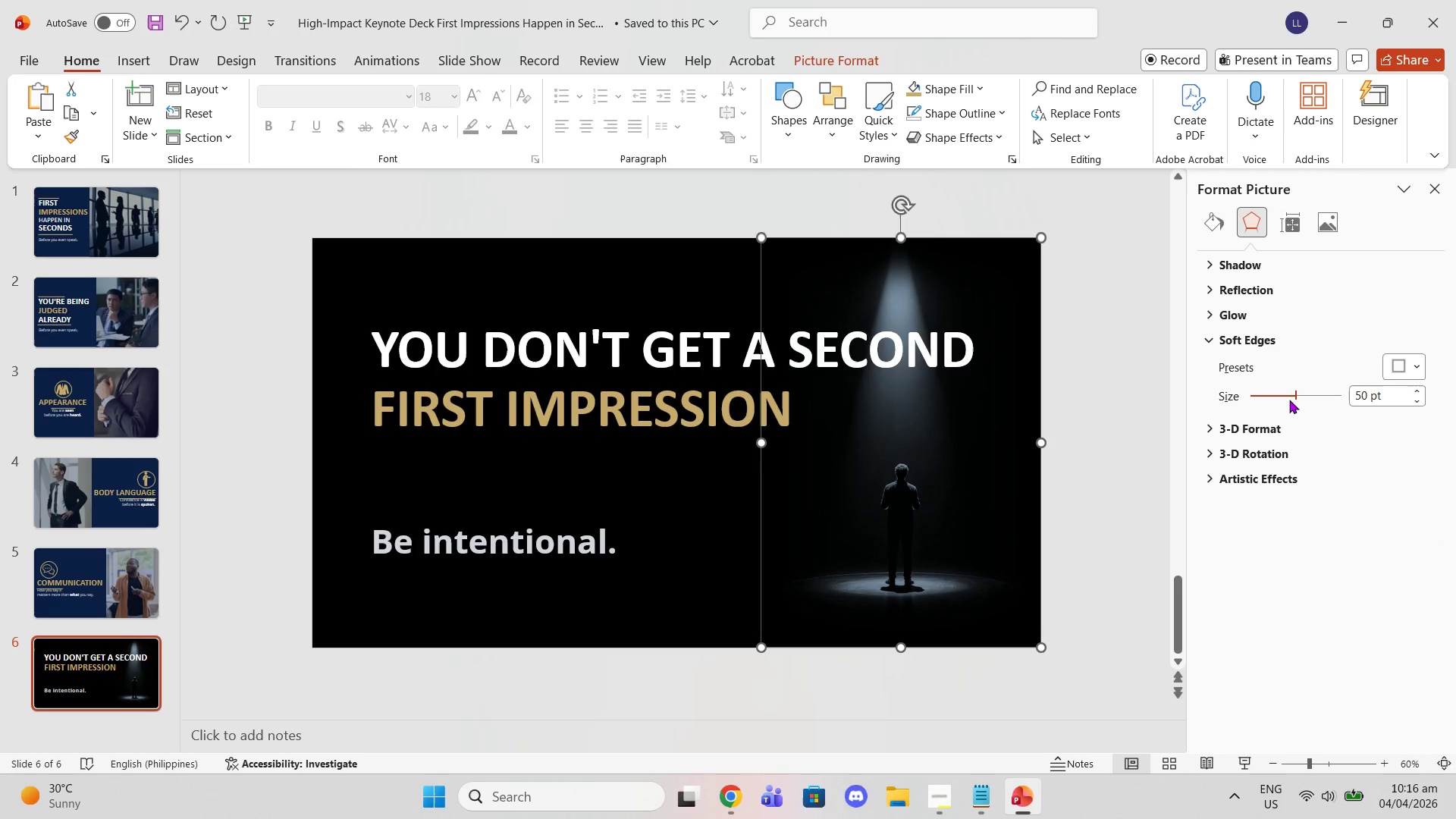 
left_click_drag(start_coordinate=[1294, 397], to_coordinate=[1303, 393])
 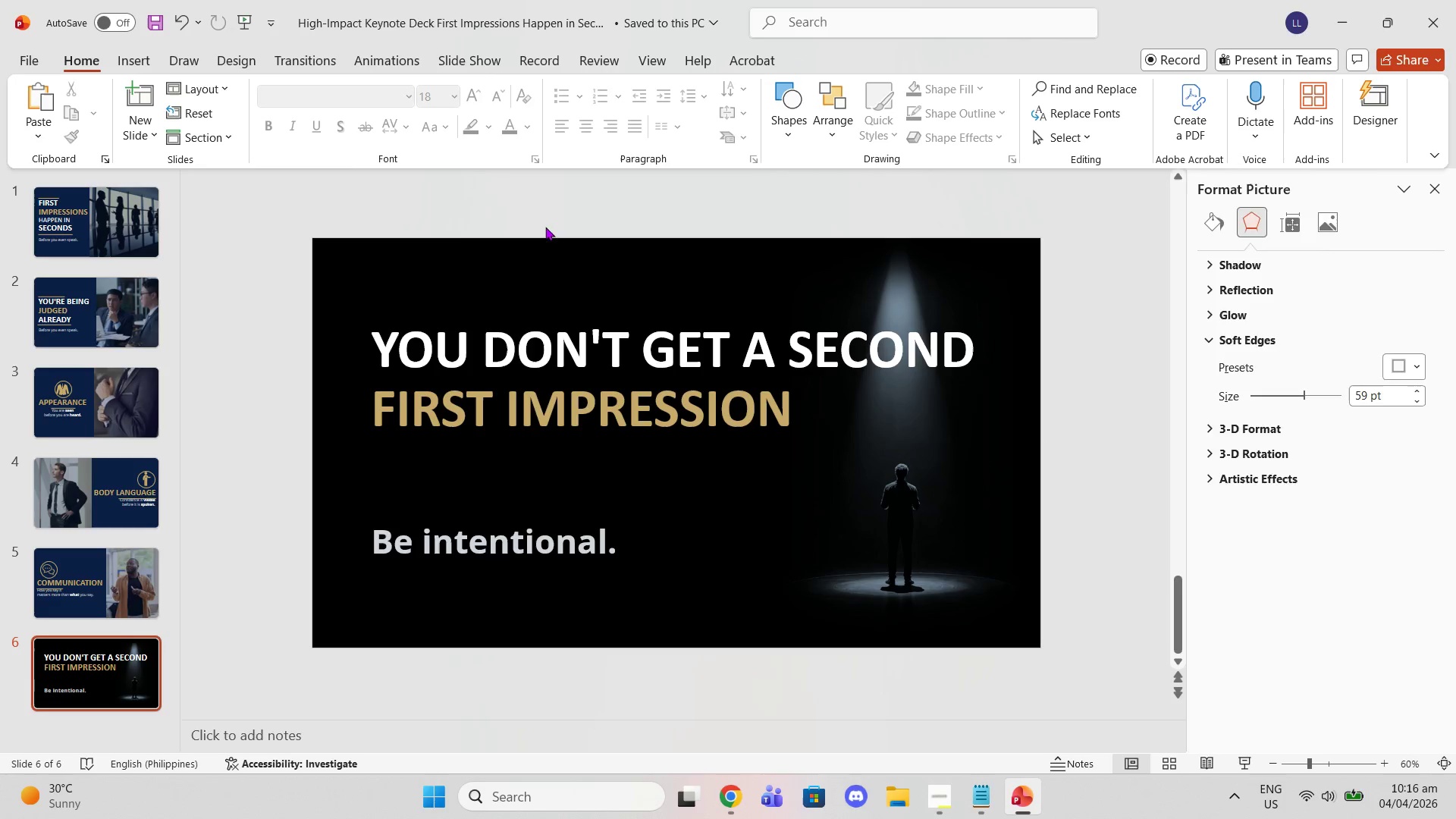 
double_click([539, 262])
 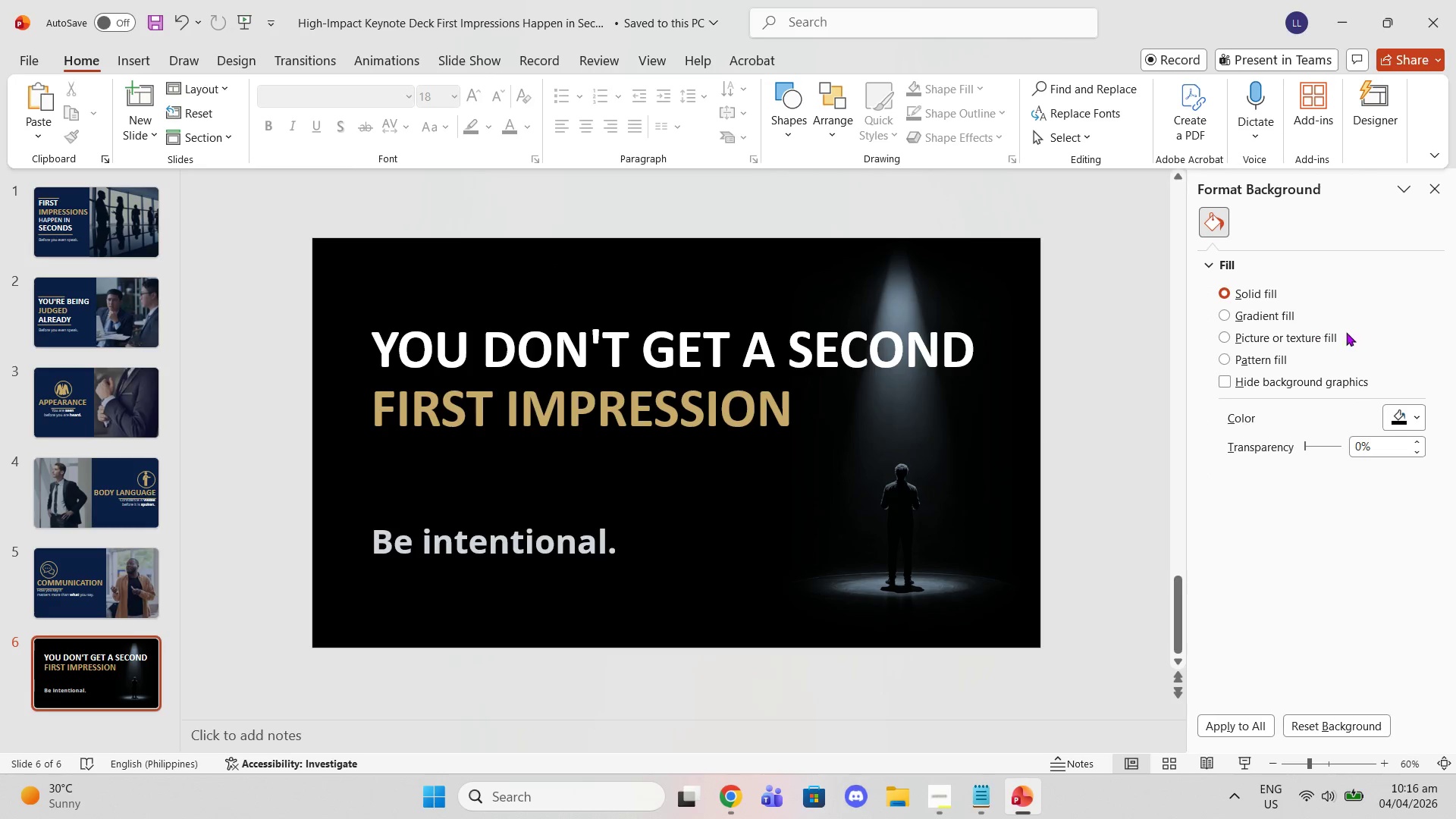 
left_click([955, 456])
 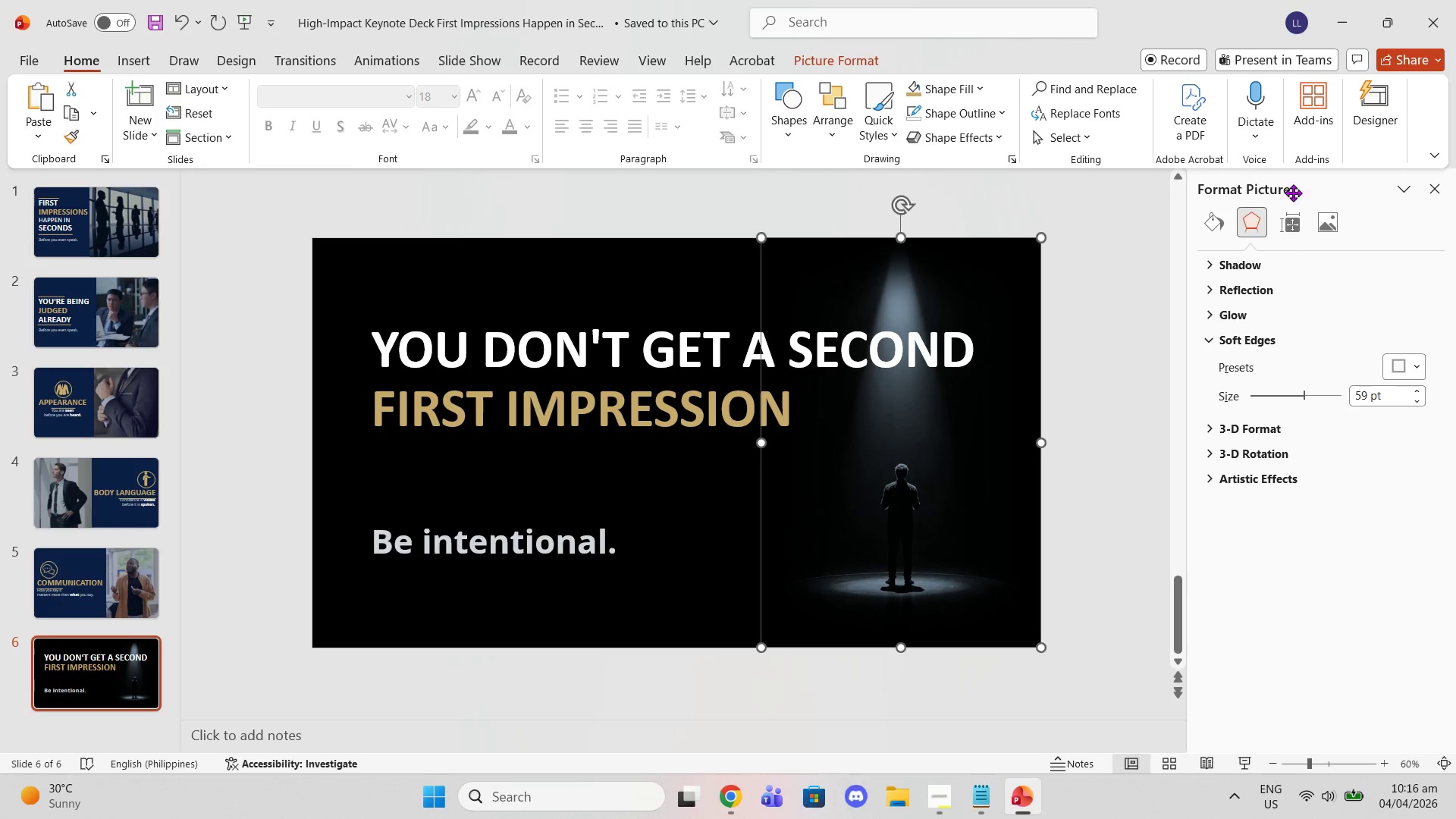 
left_click([1337, 231])
 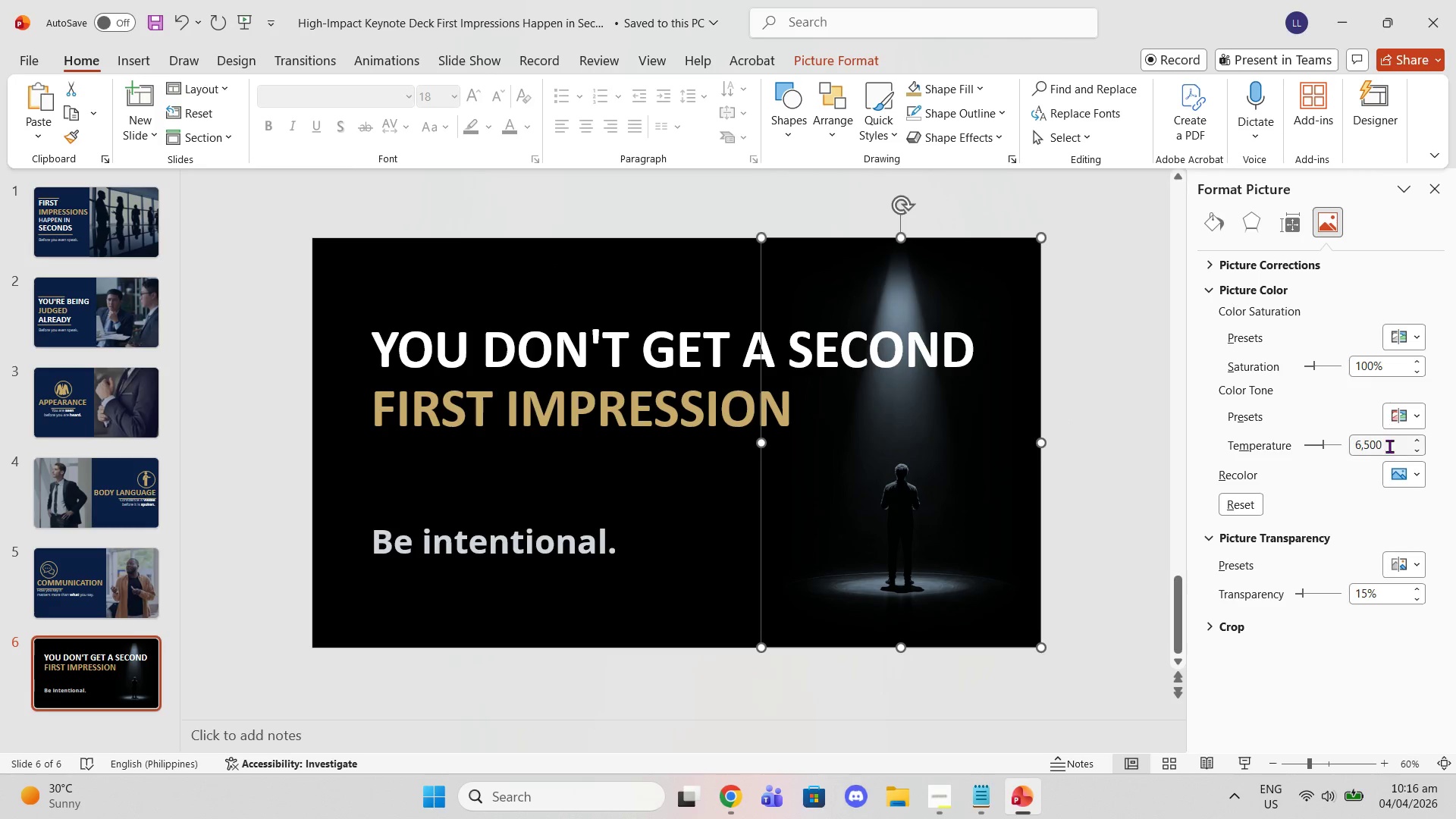 
mouse_move([1421, 447])
 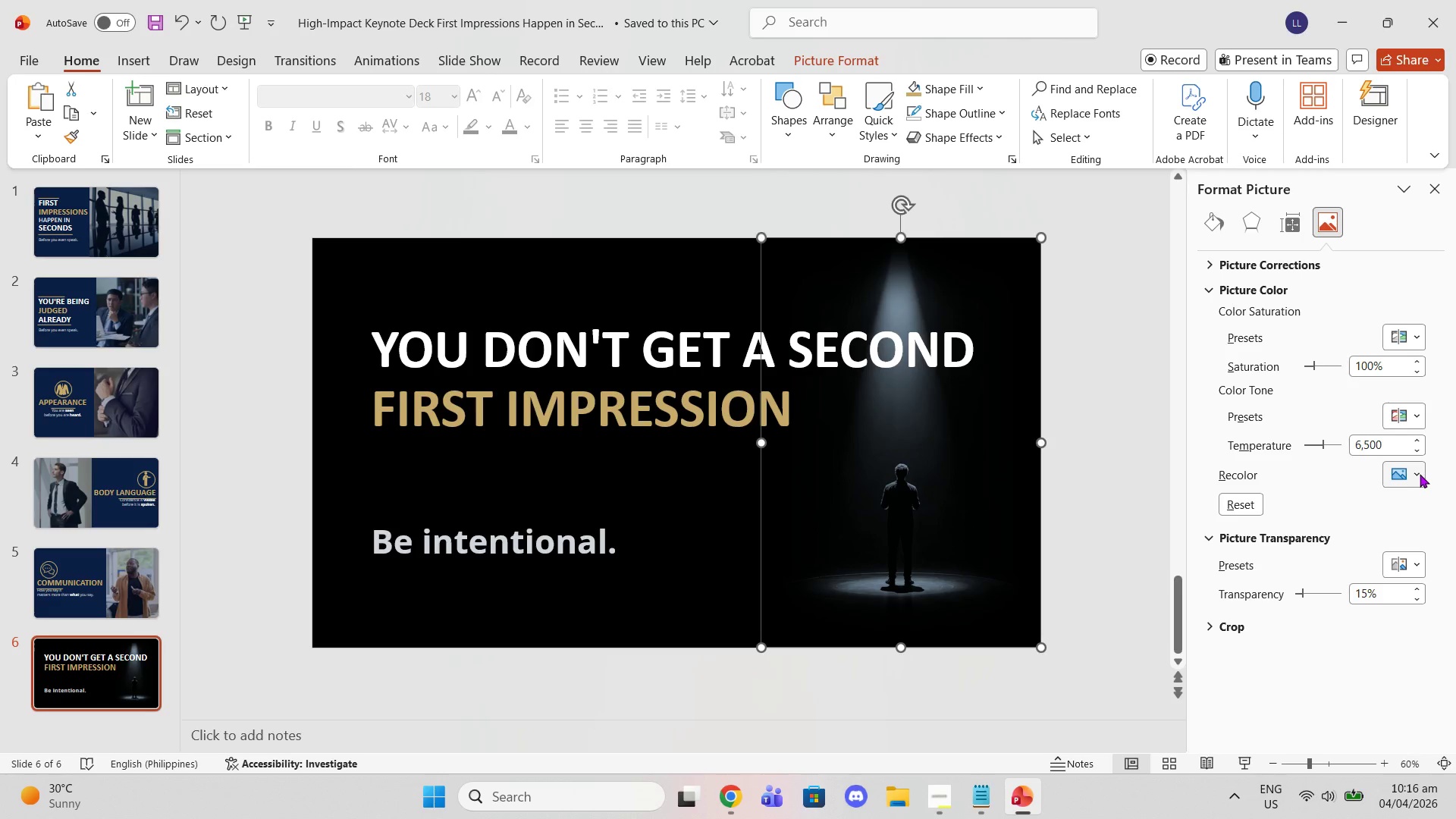 
left_click([1410, 408])
 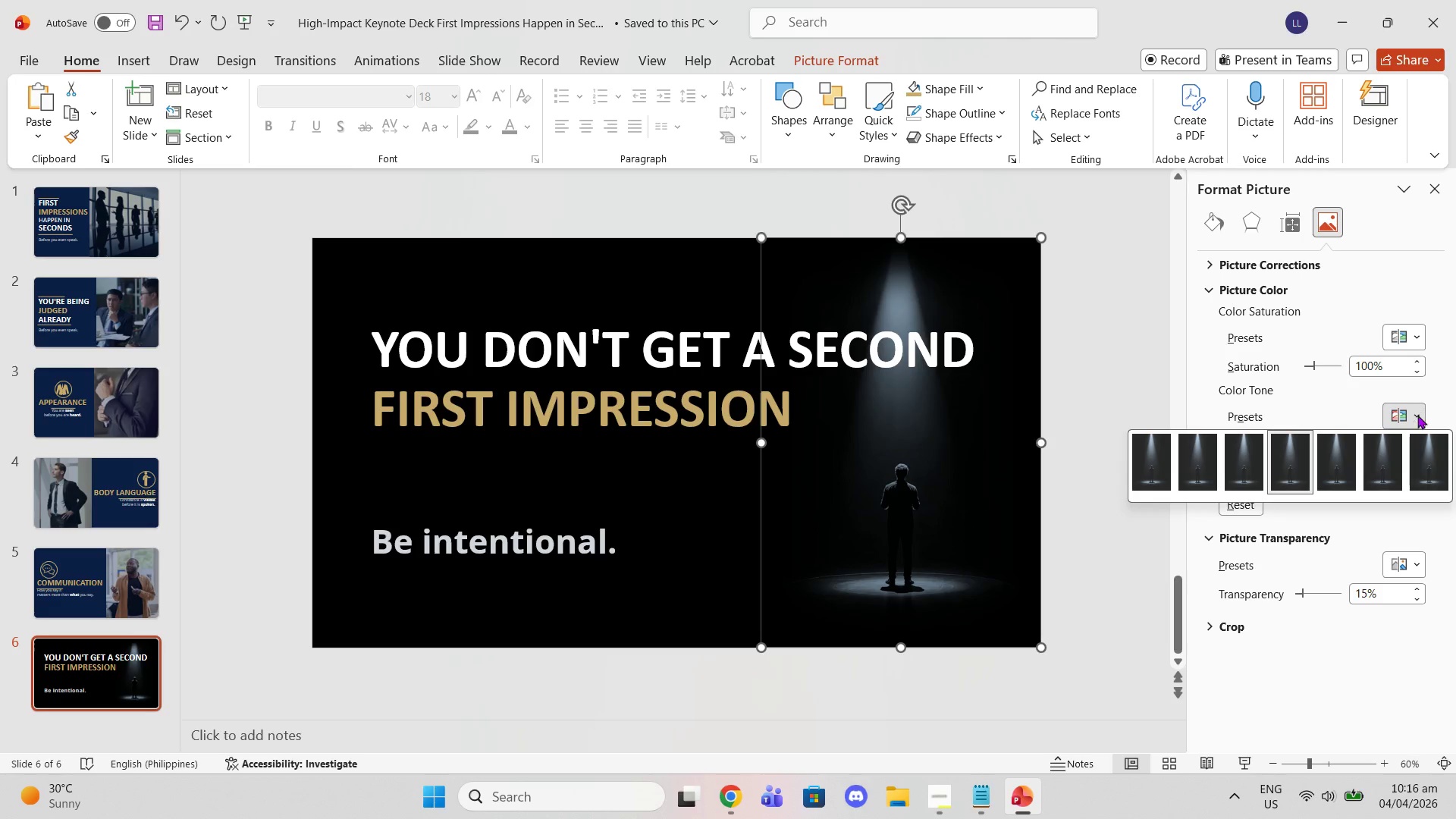 
left_click([1415, 415])
 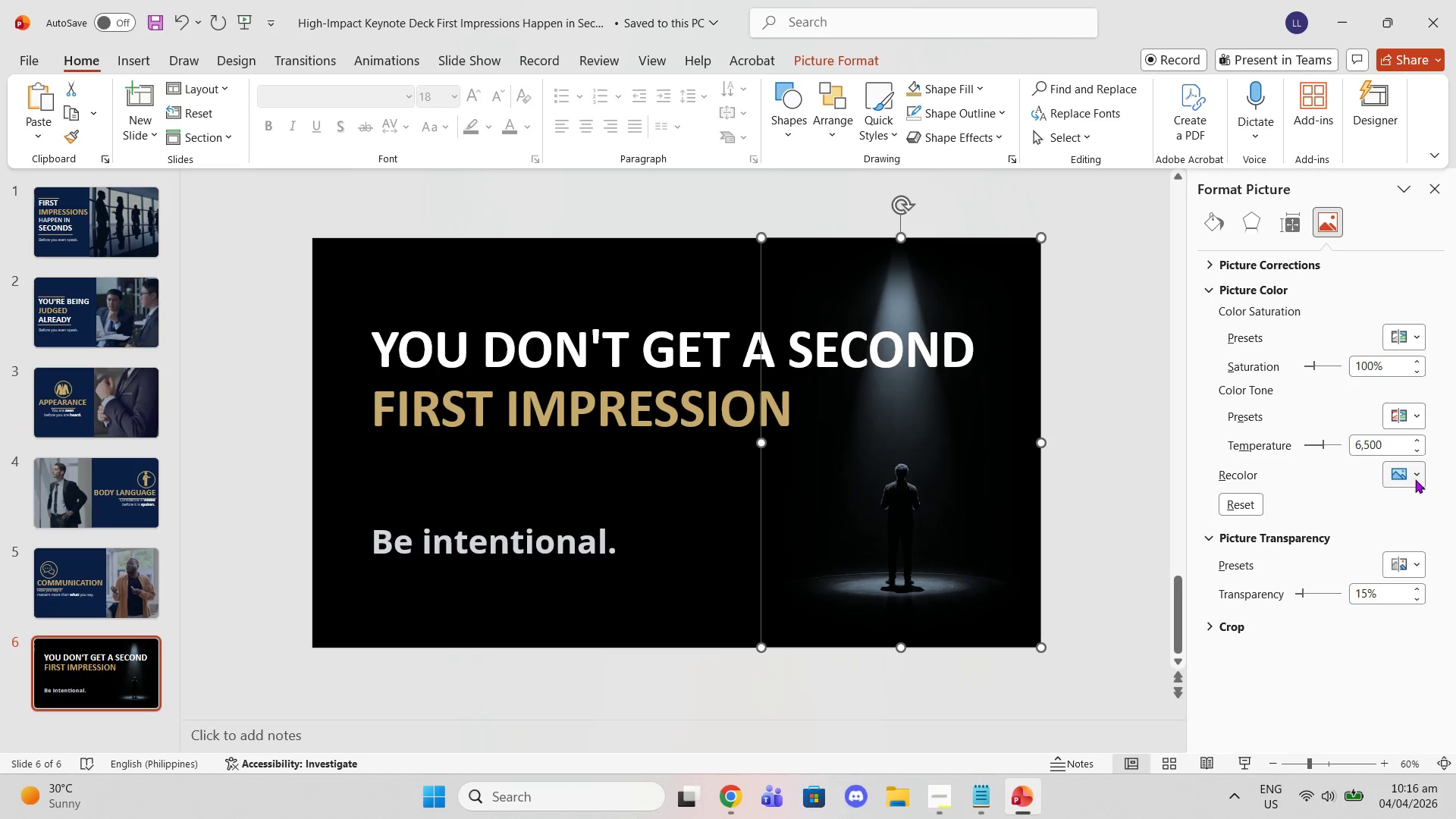 
left_click([1415, 479])
 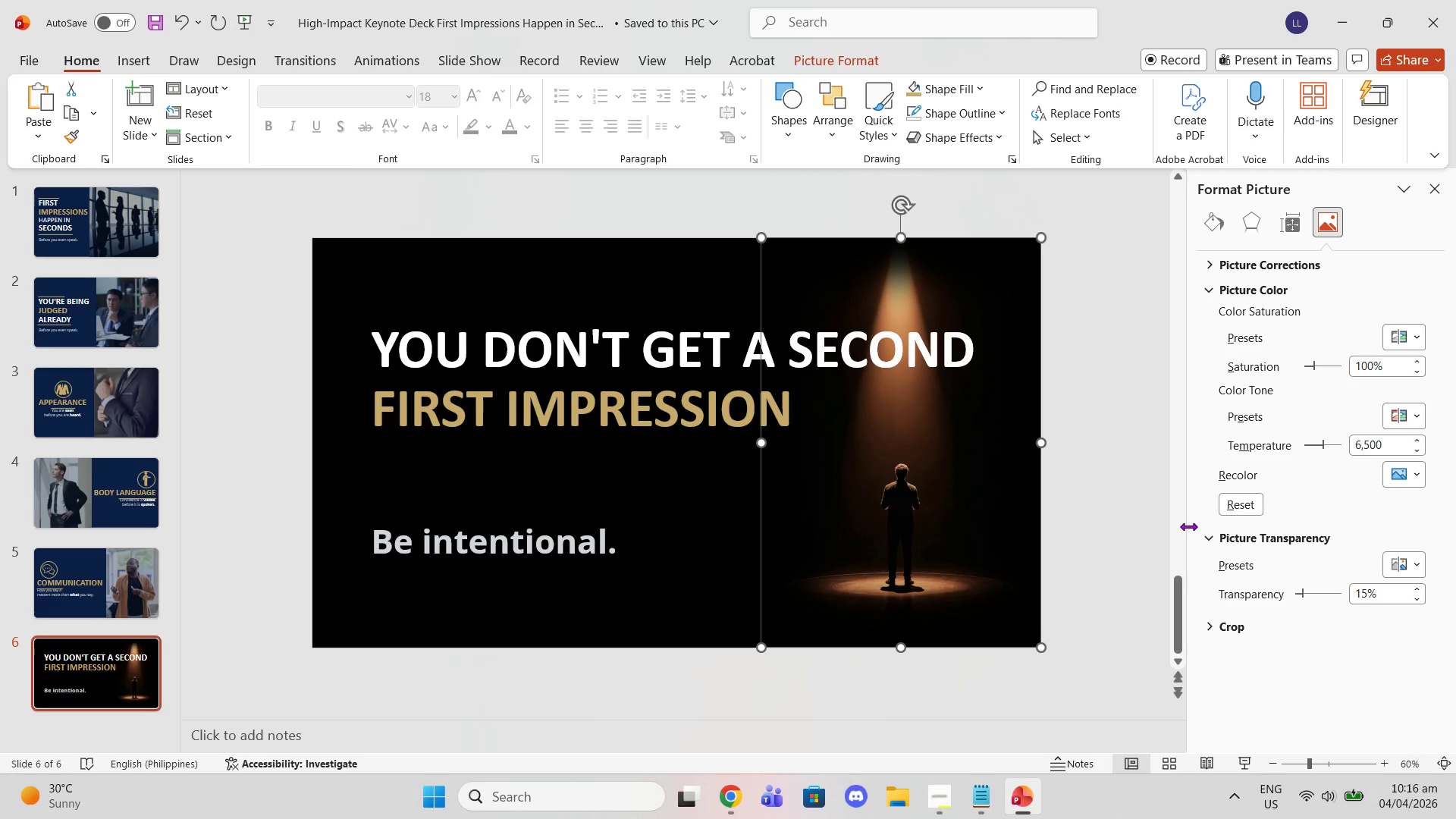 
left_click([1411, 469])
 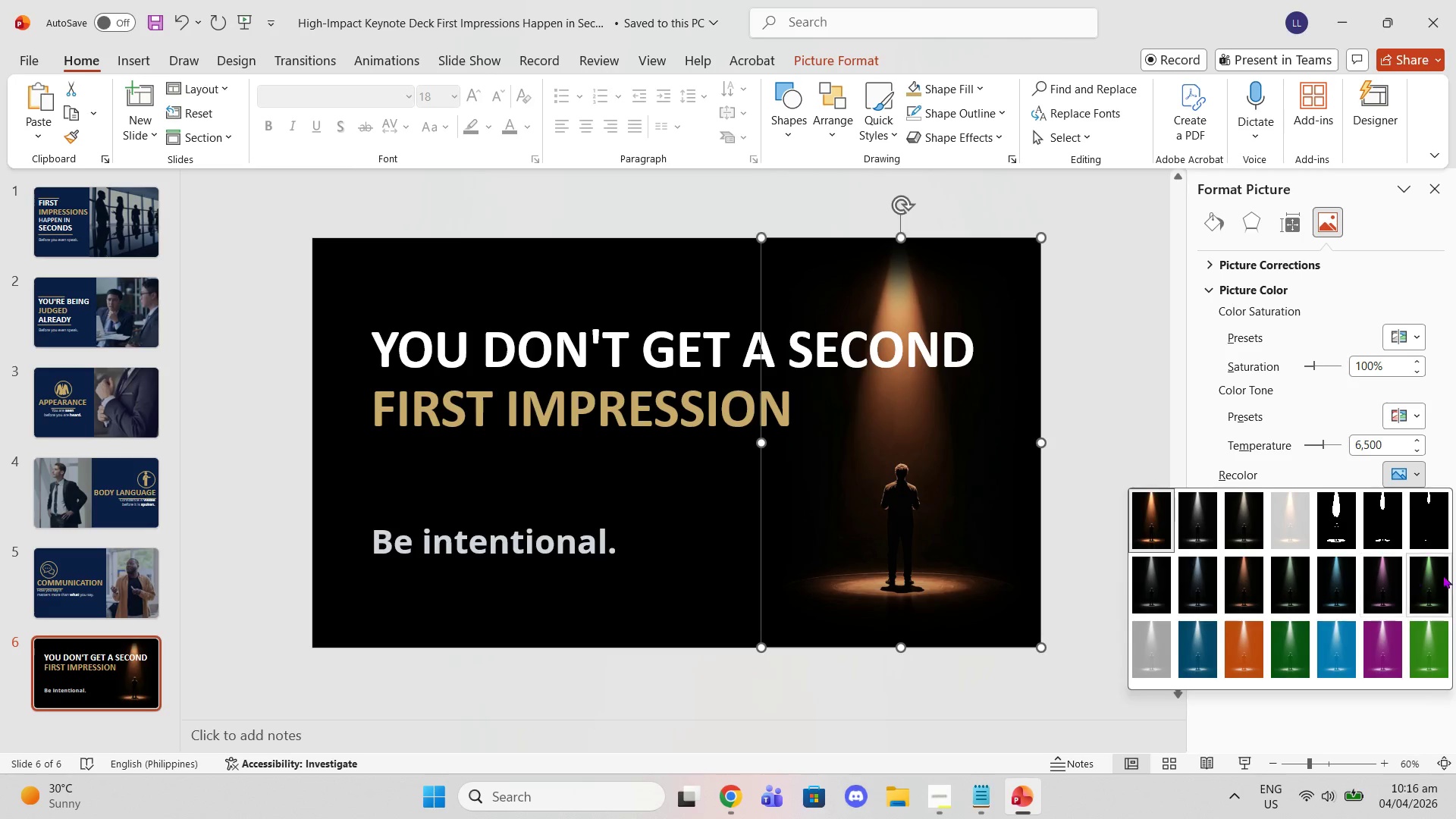 
left_click([1441, 577])
 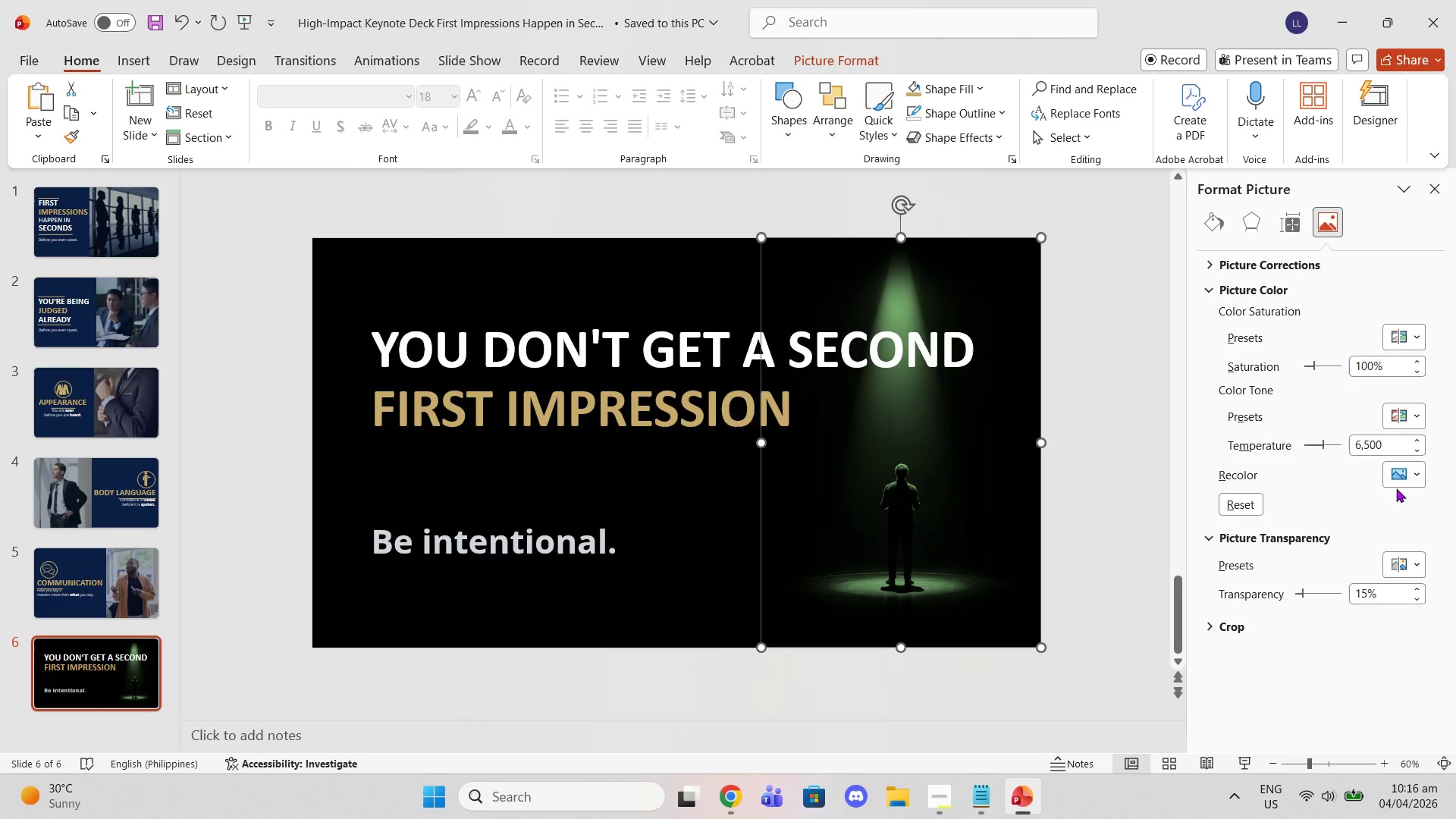 
left_click([1395, 478])
 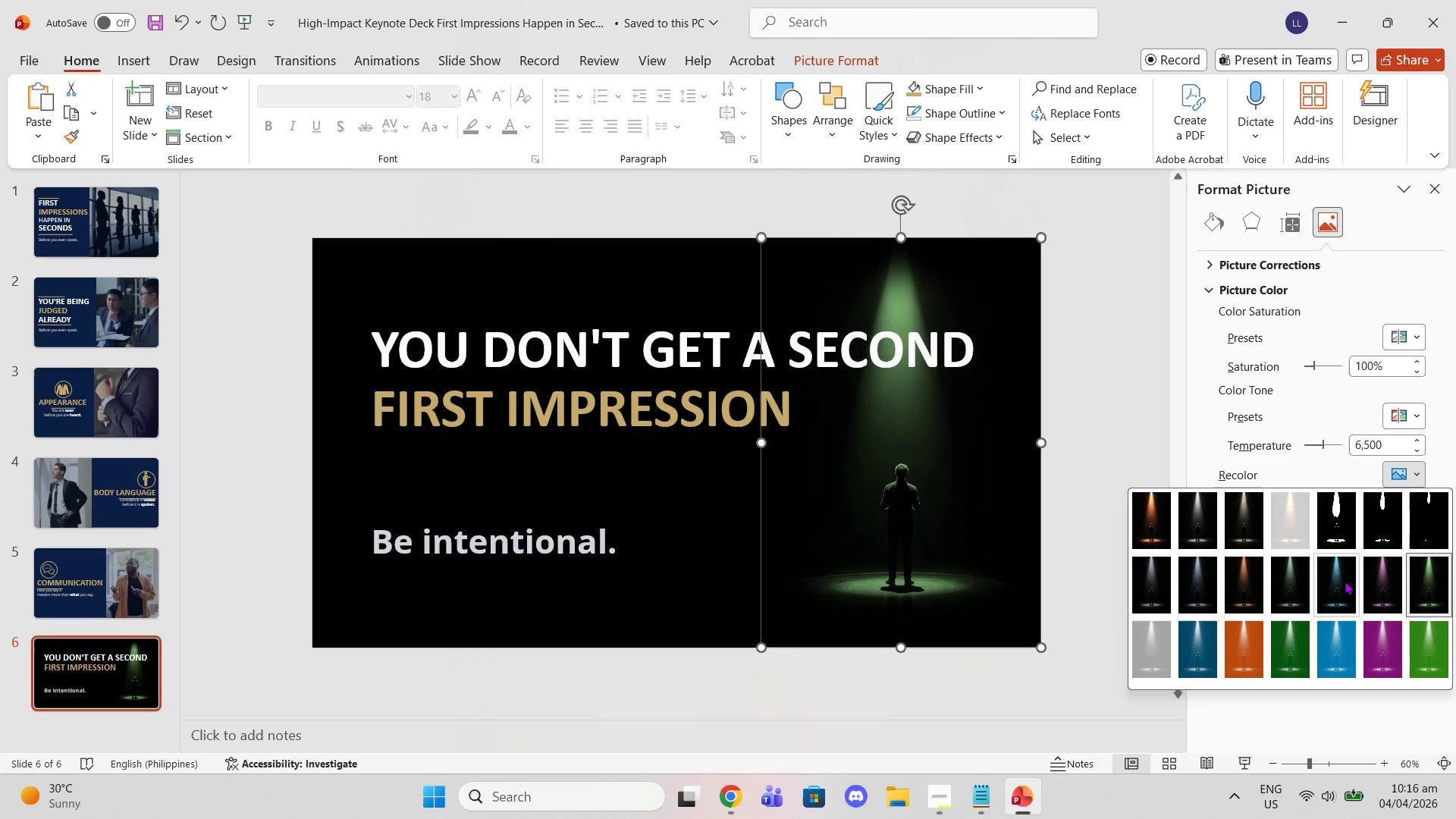 
left_click([1343, 581])
 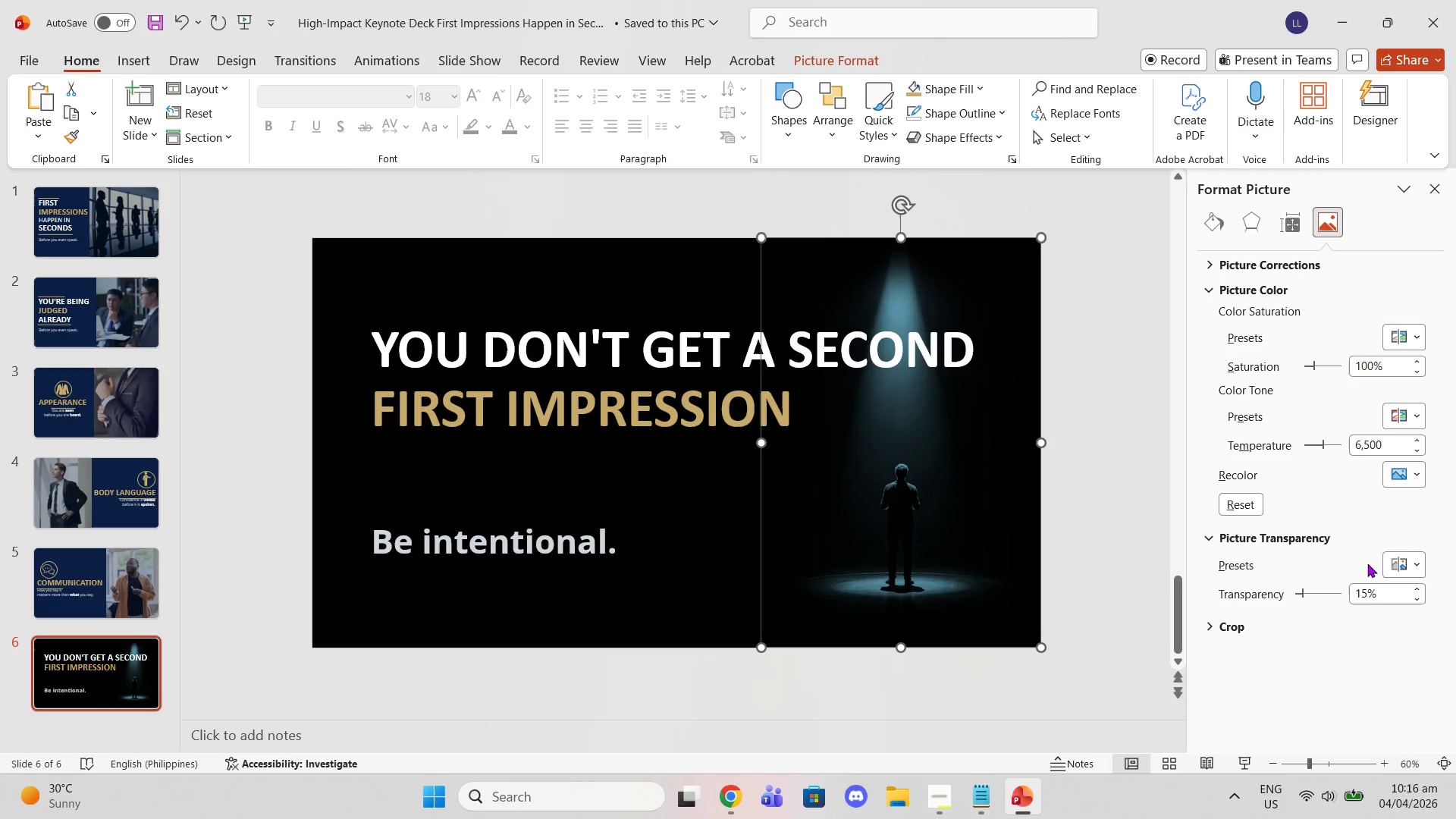 
left_click([1105, 539])
 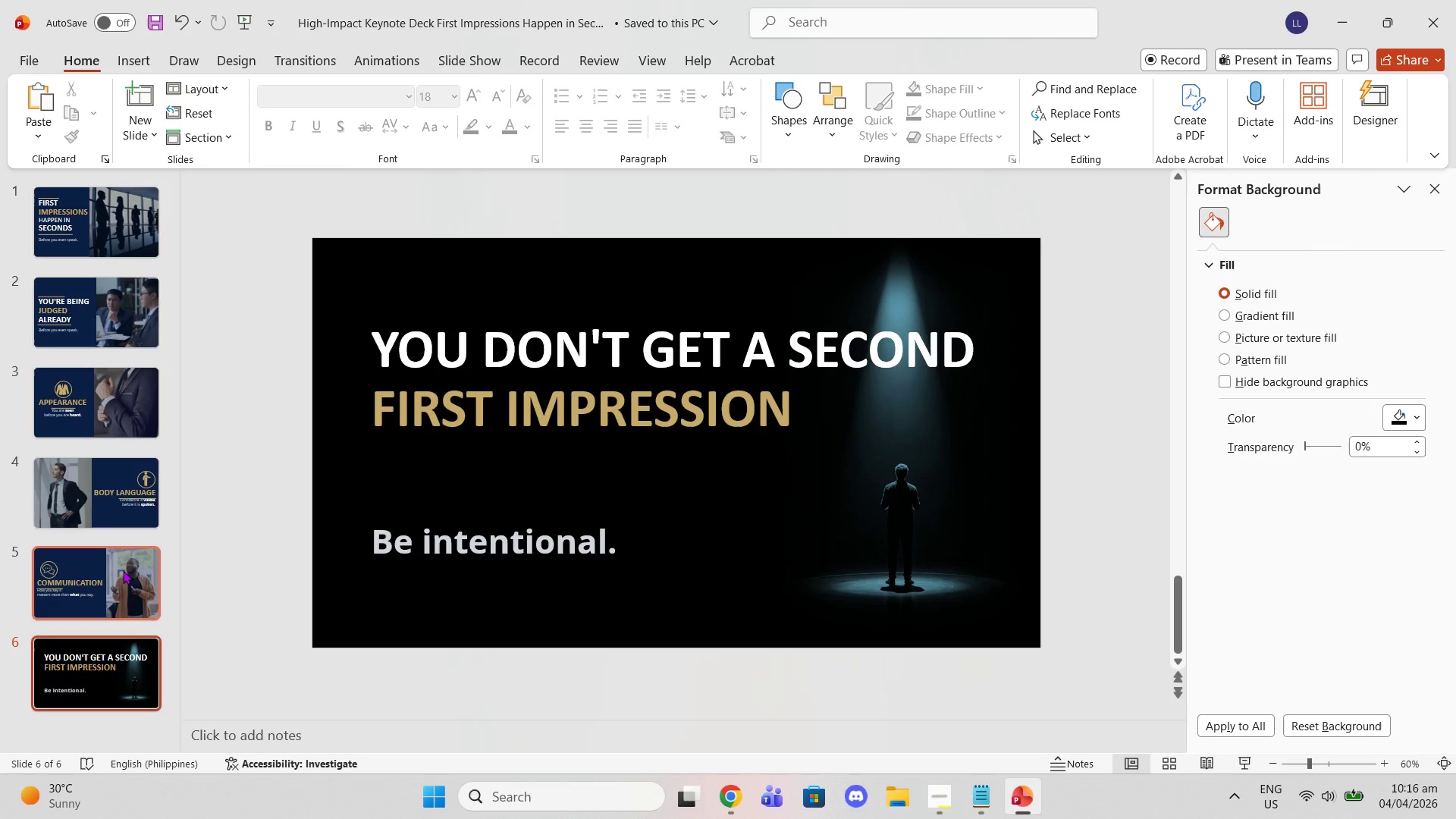 
left_click([394, 488])
 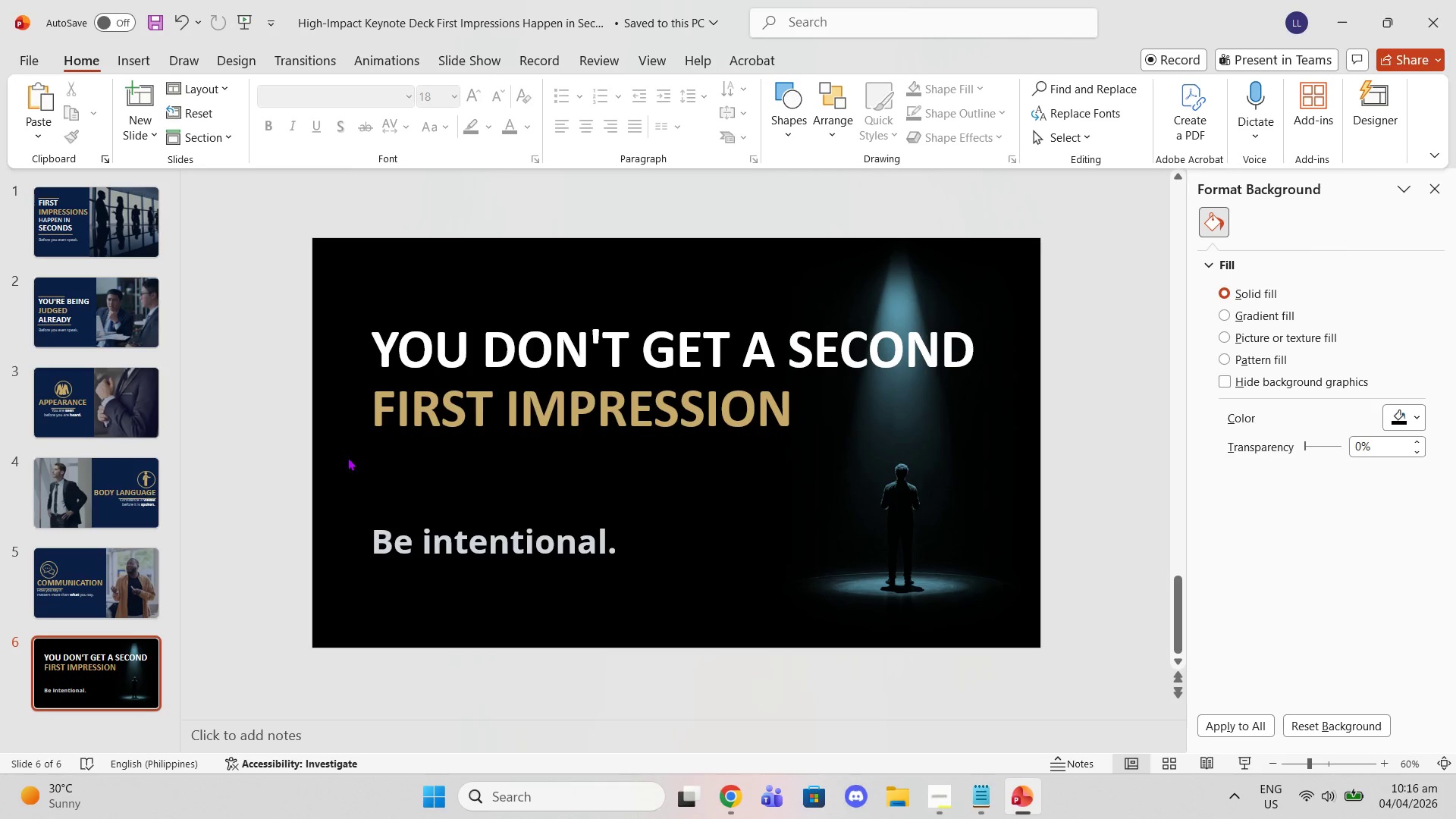 
left_click([341, 453])
 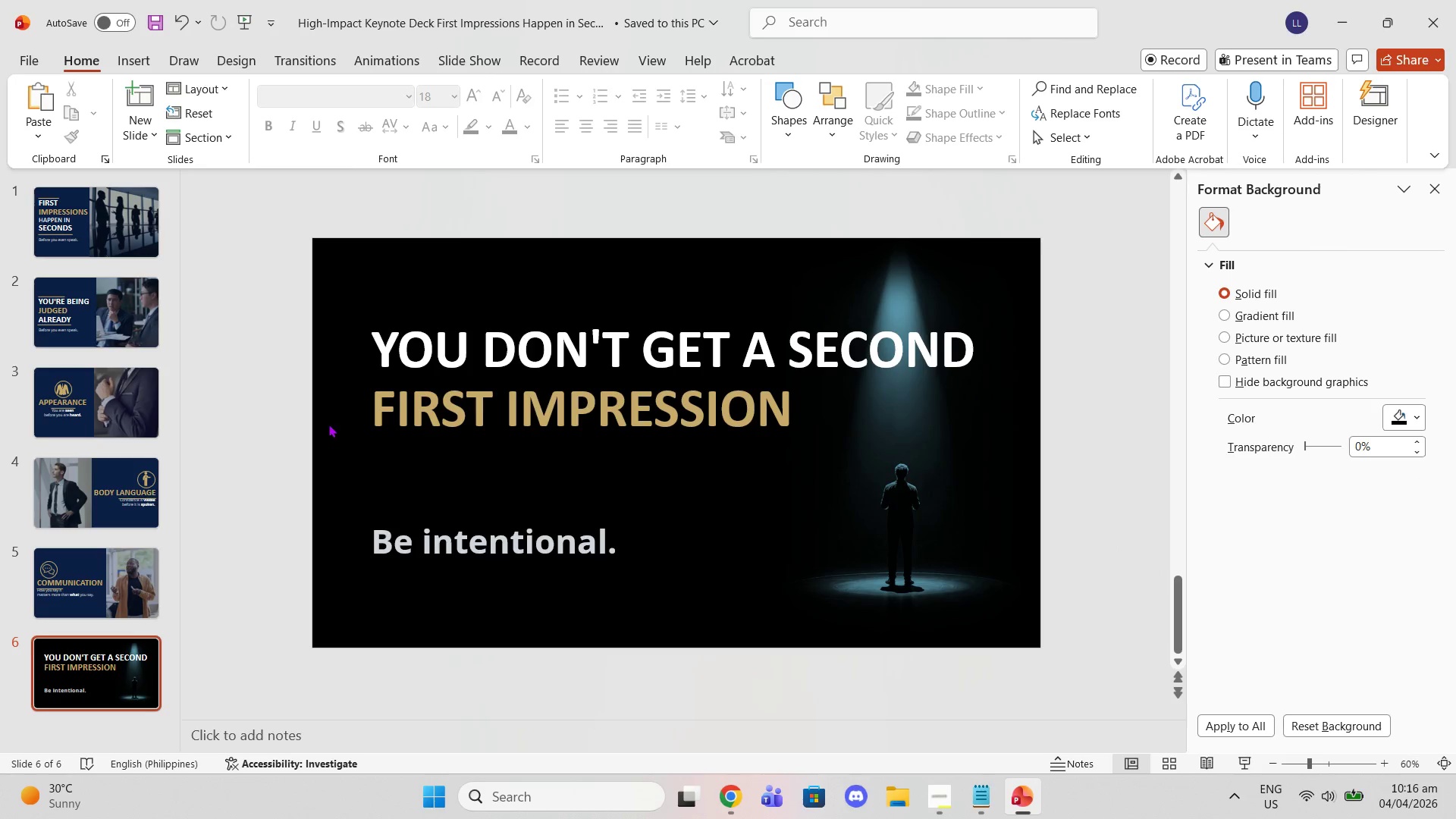 
left_click([328, 424])
 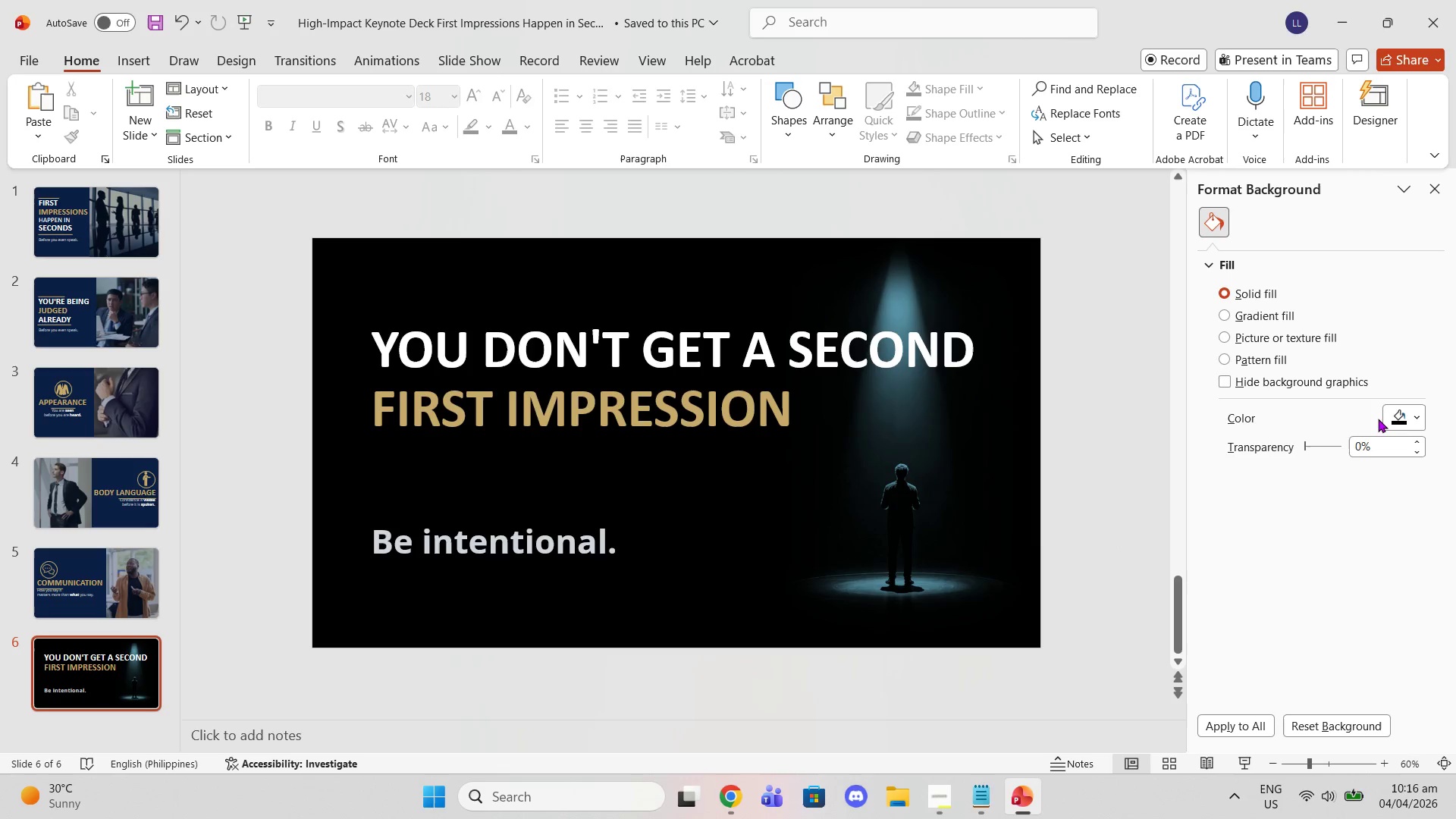 
double_click([1395, 417])
 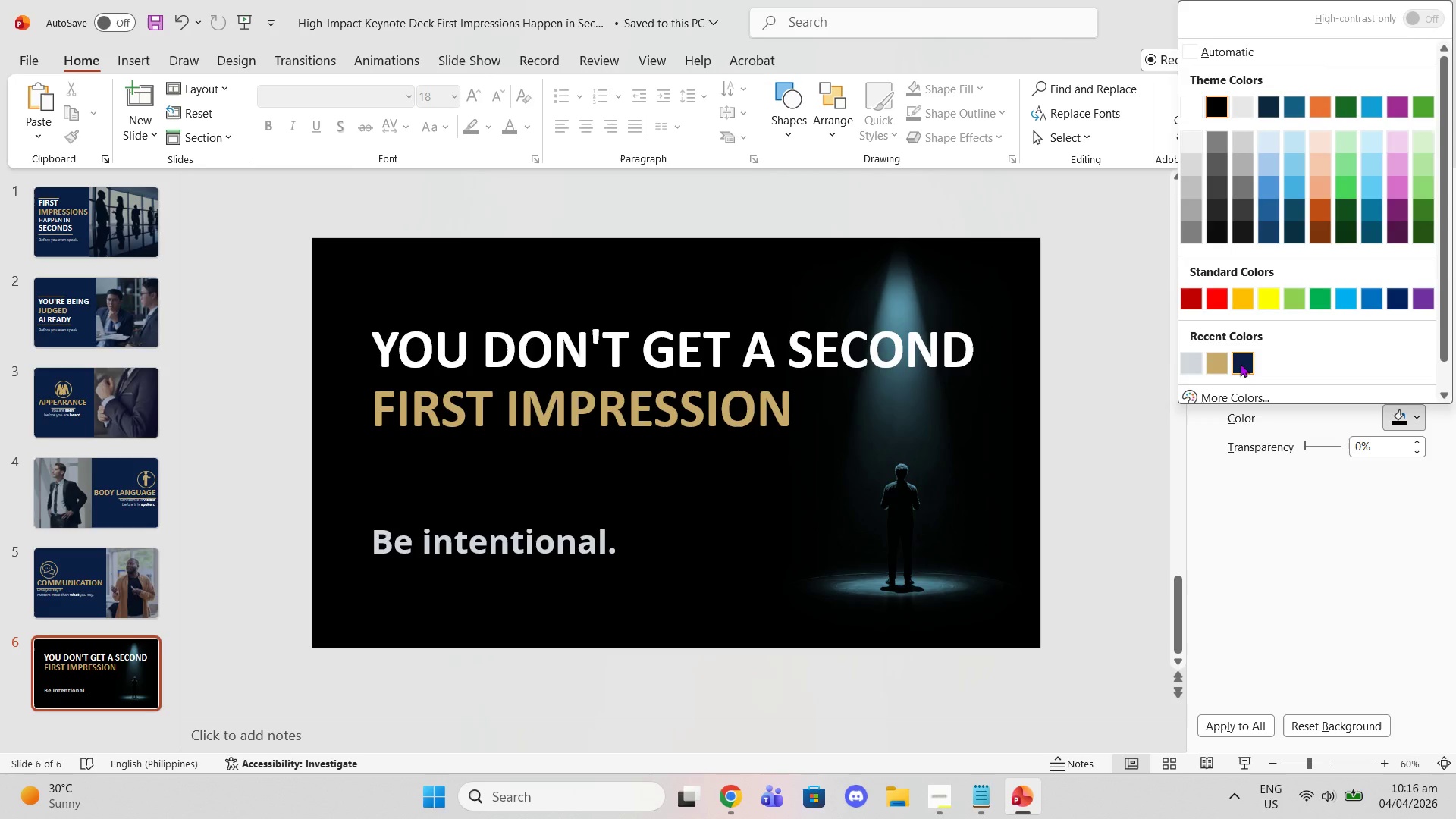 
left_click([1240, 363])
 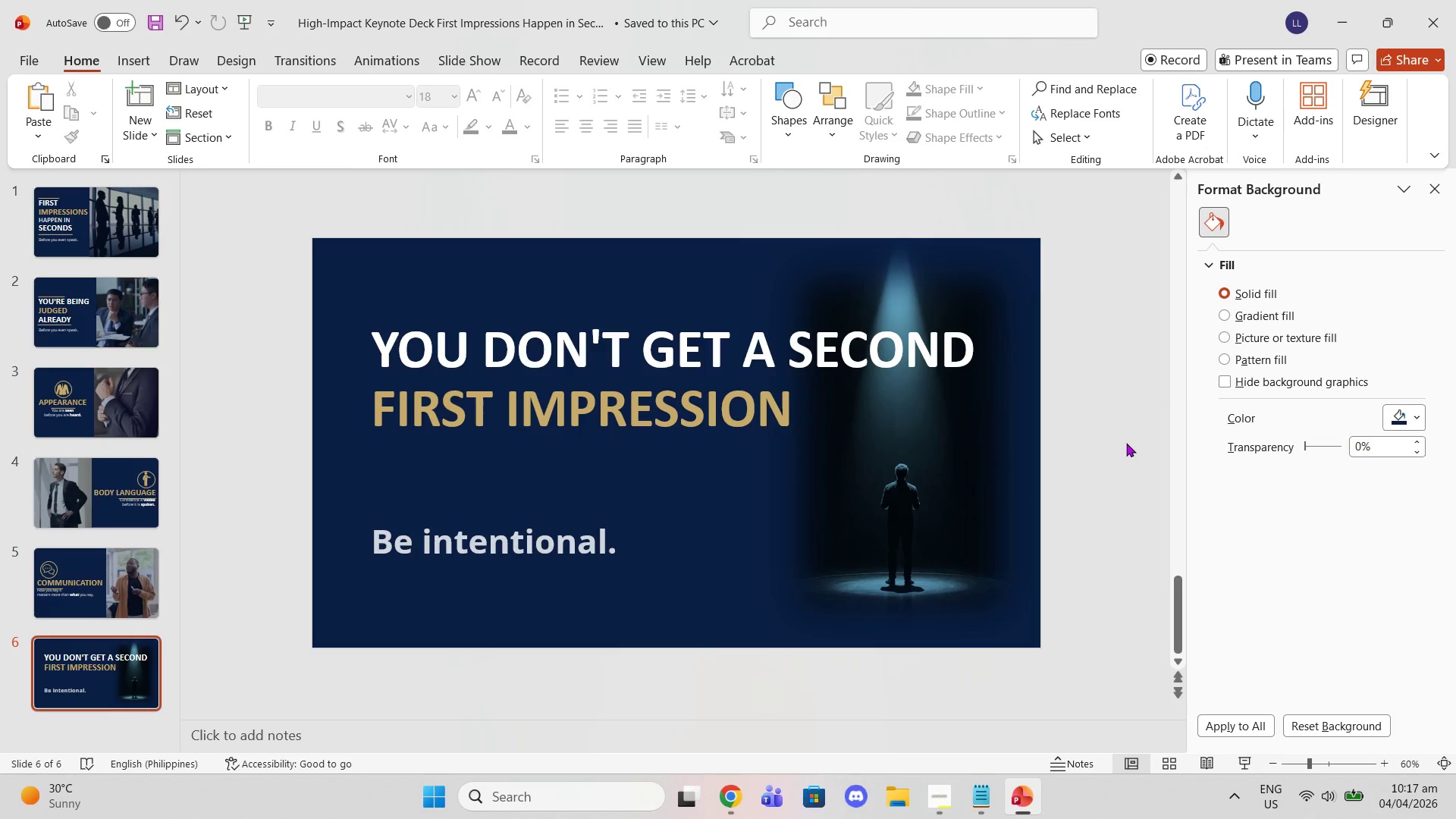 
double_click([1126, 443])
 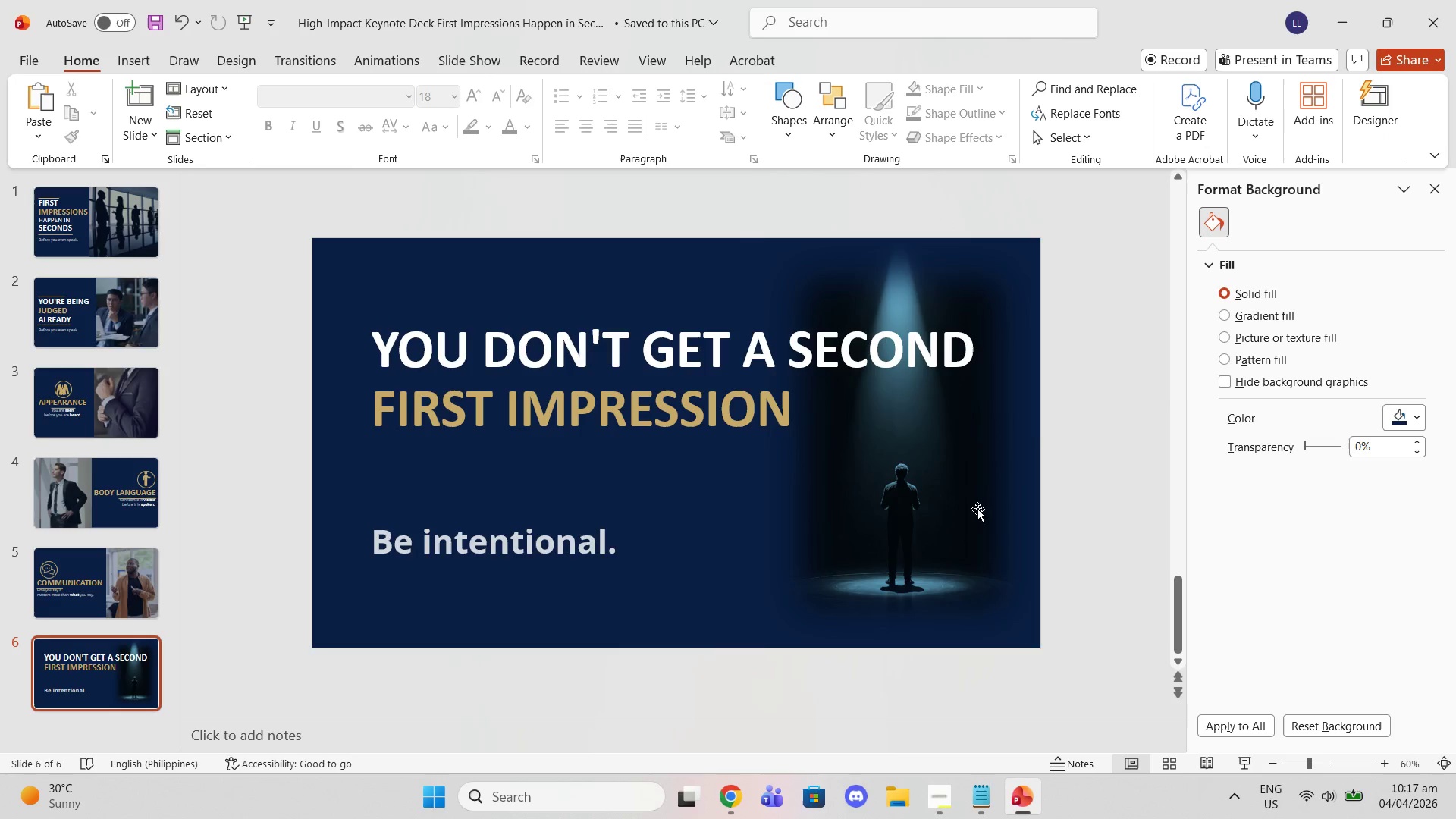 
left_click([969, 509])
 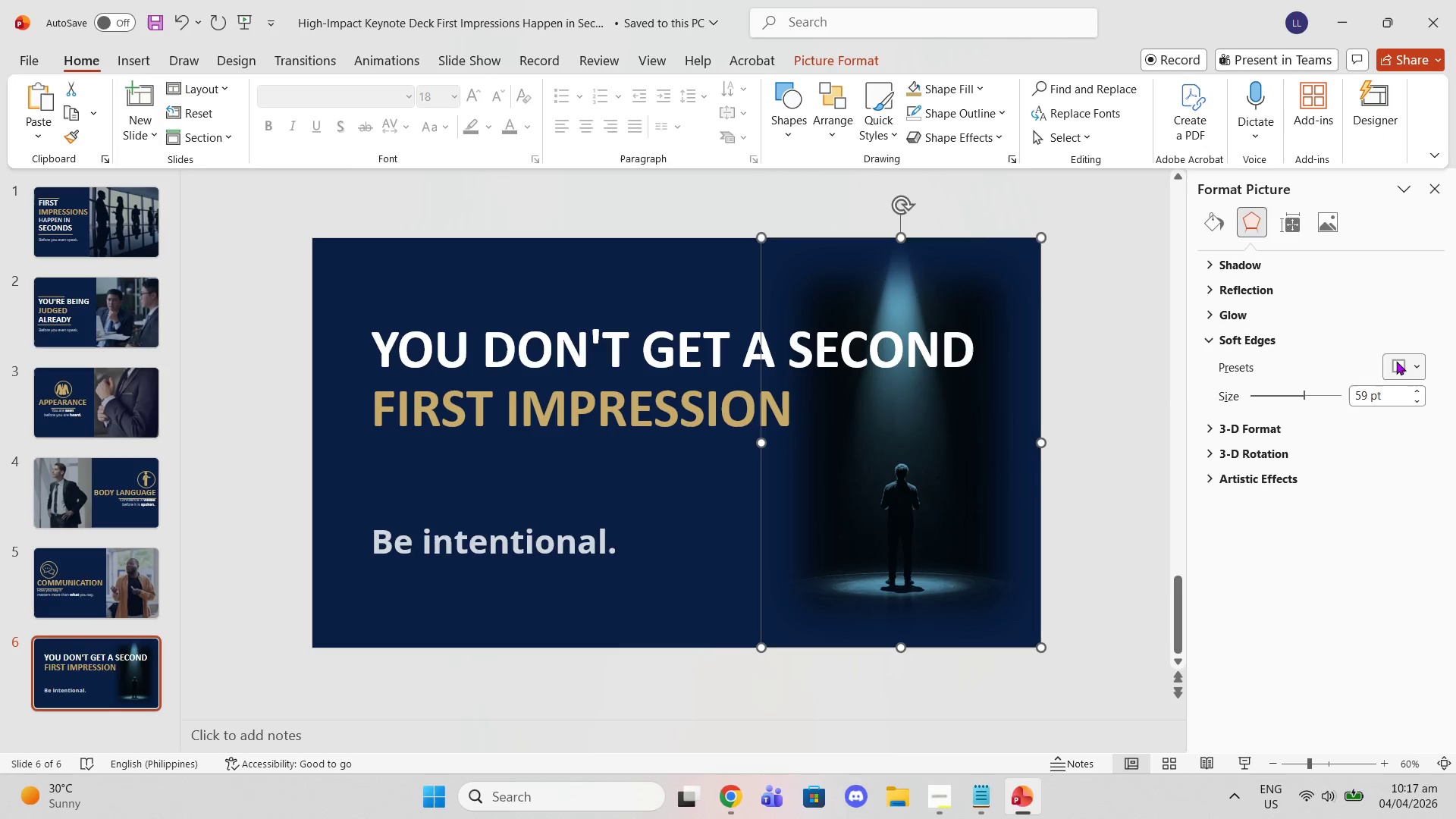 
left_click([1326, 217])
 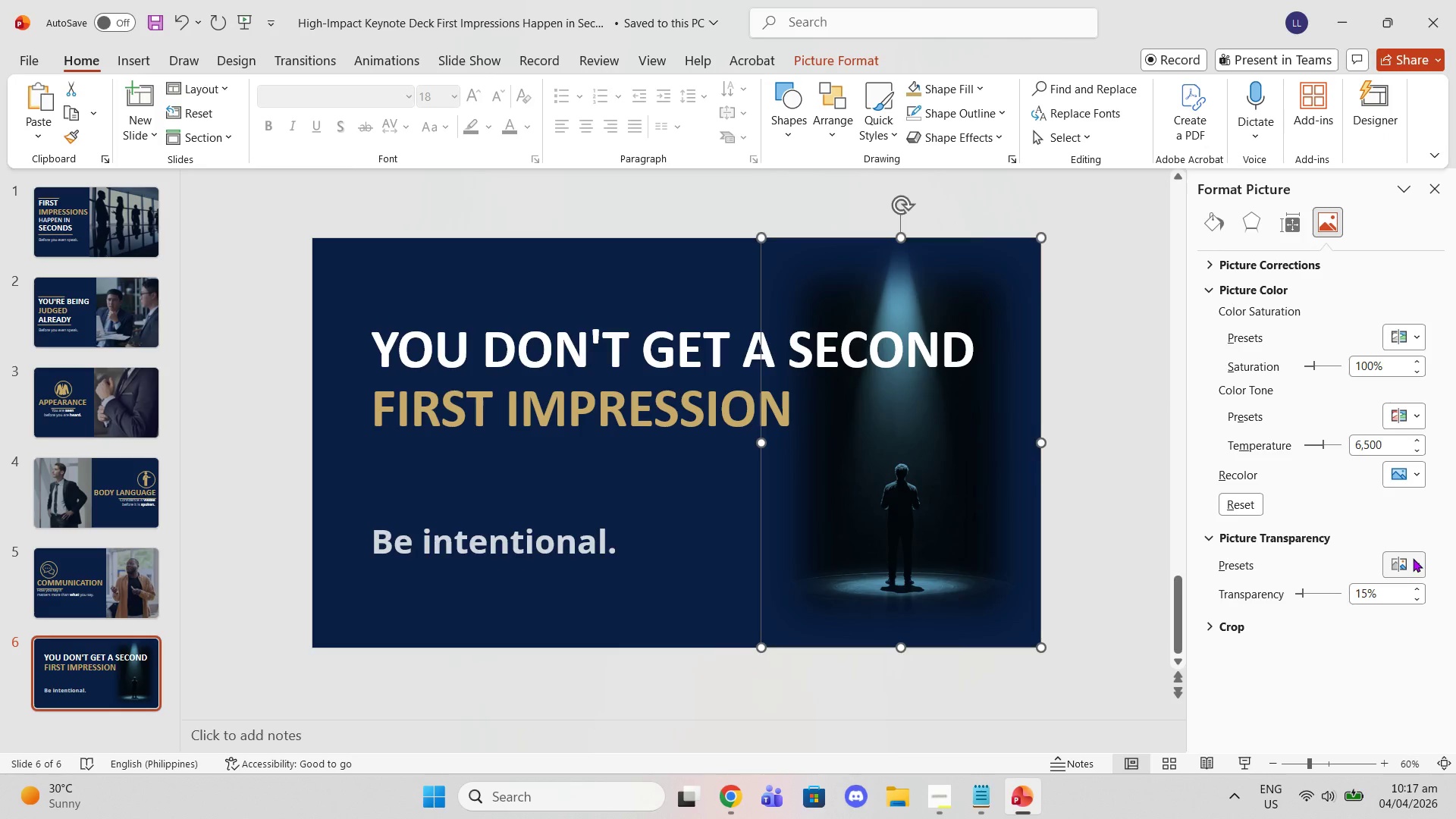 
left_click([1074, 371])
 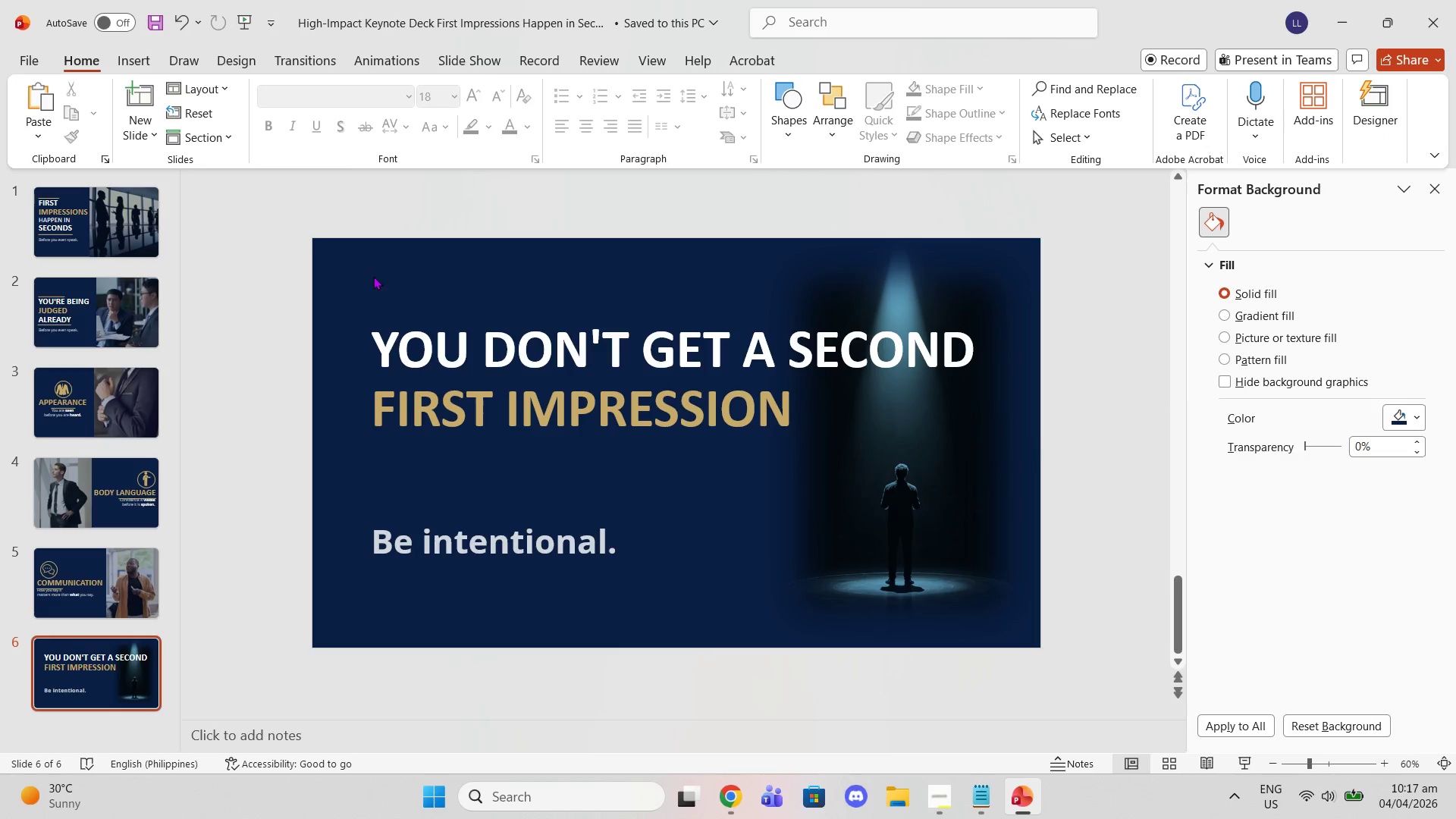 
left_click([364, 270])
 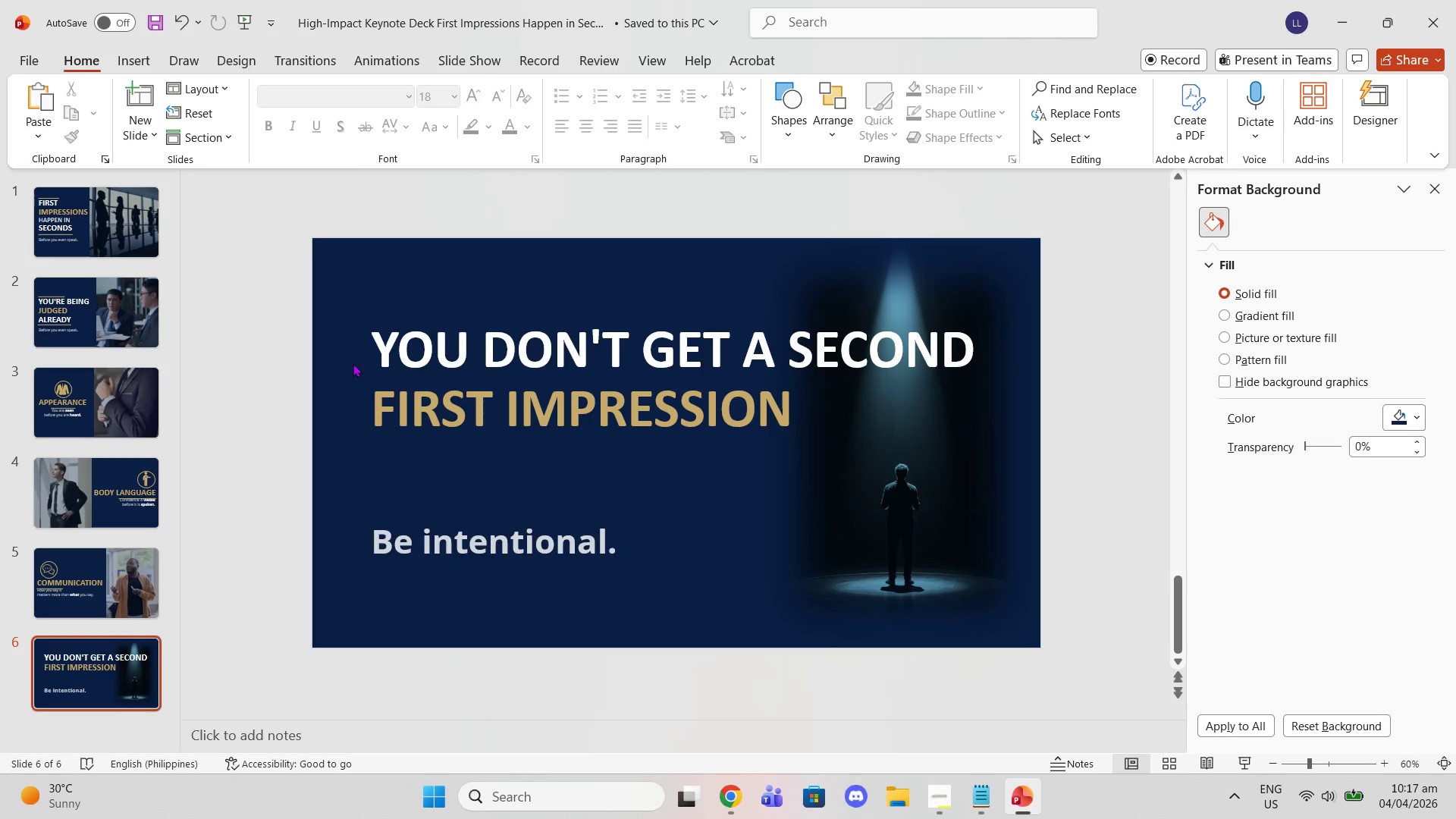 
double_click([328, 479])
 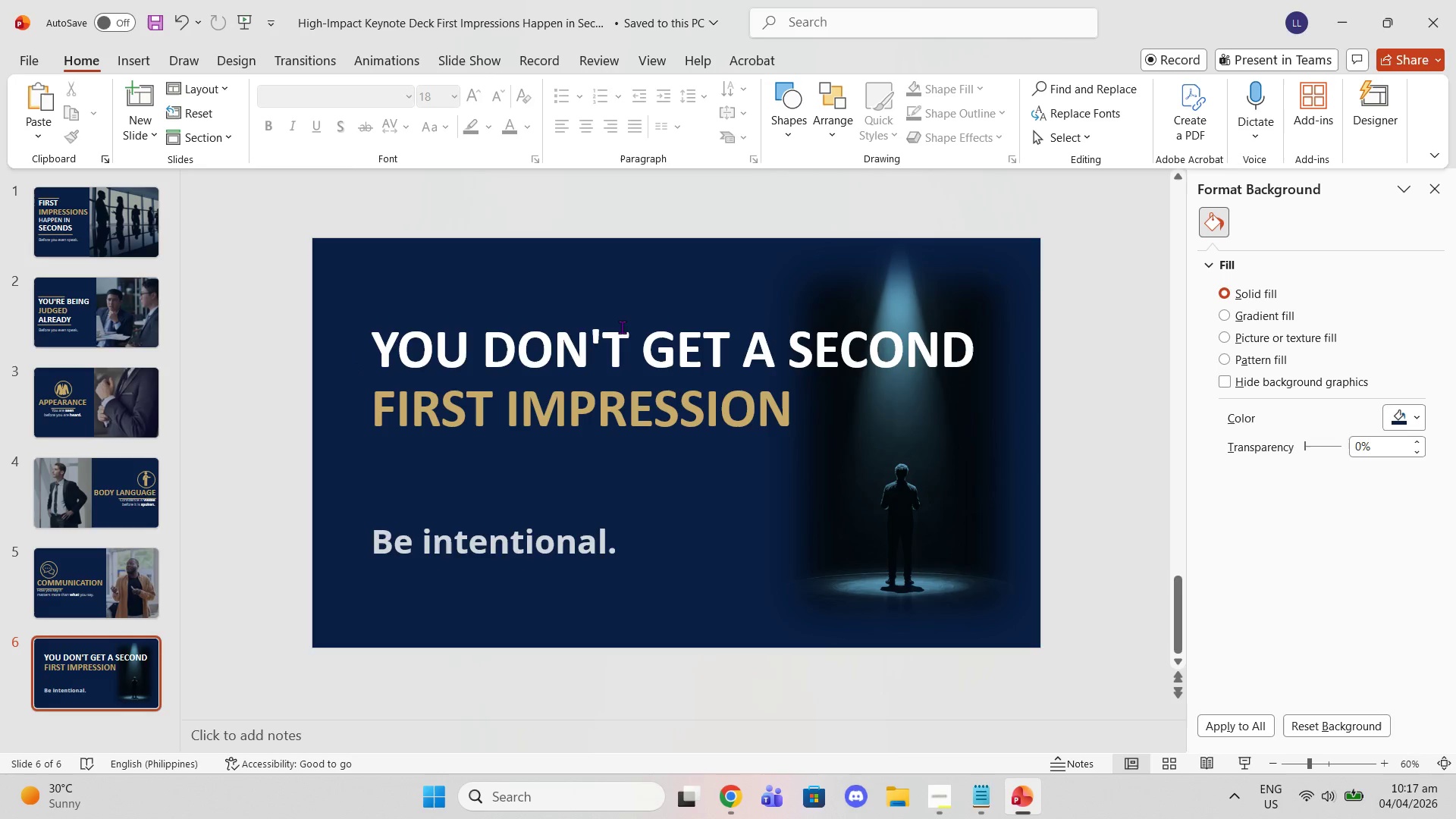 
left_click([713, 276])
 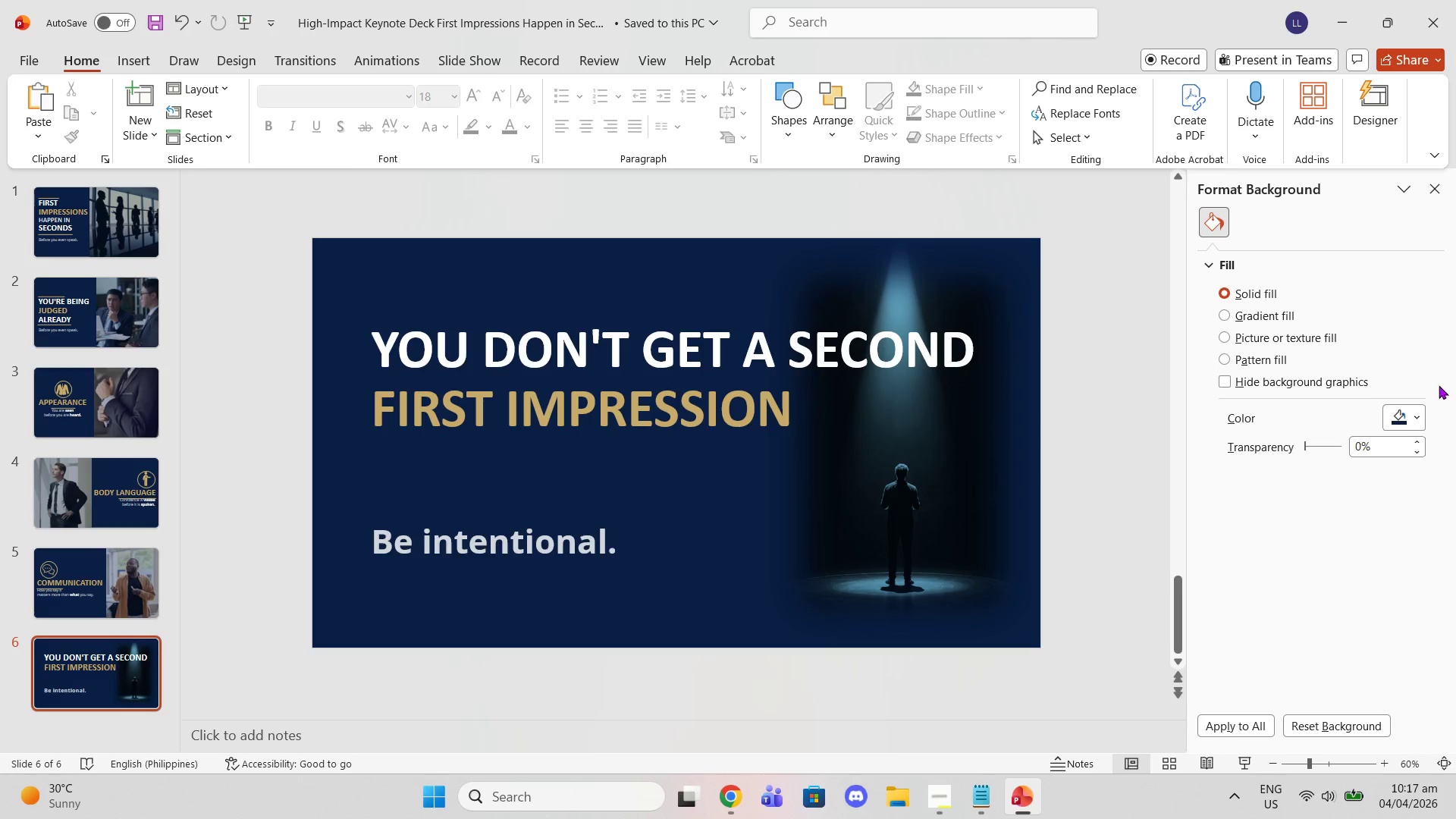 
left_click([1414, 414])
 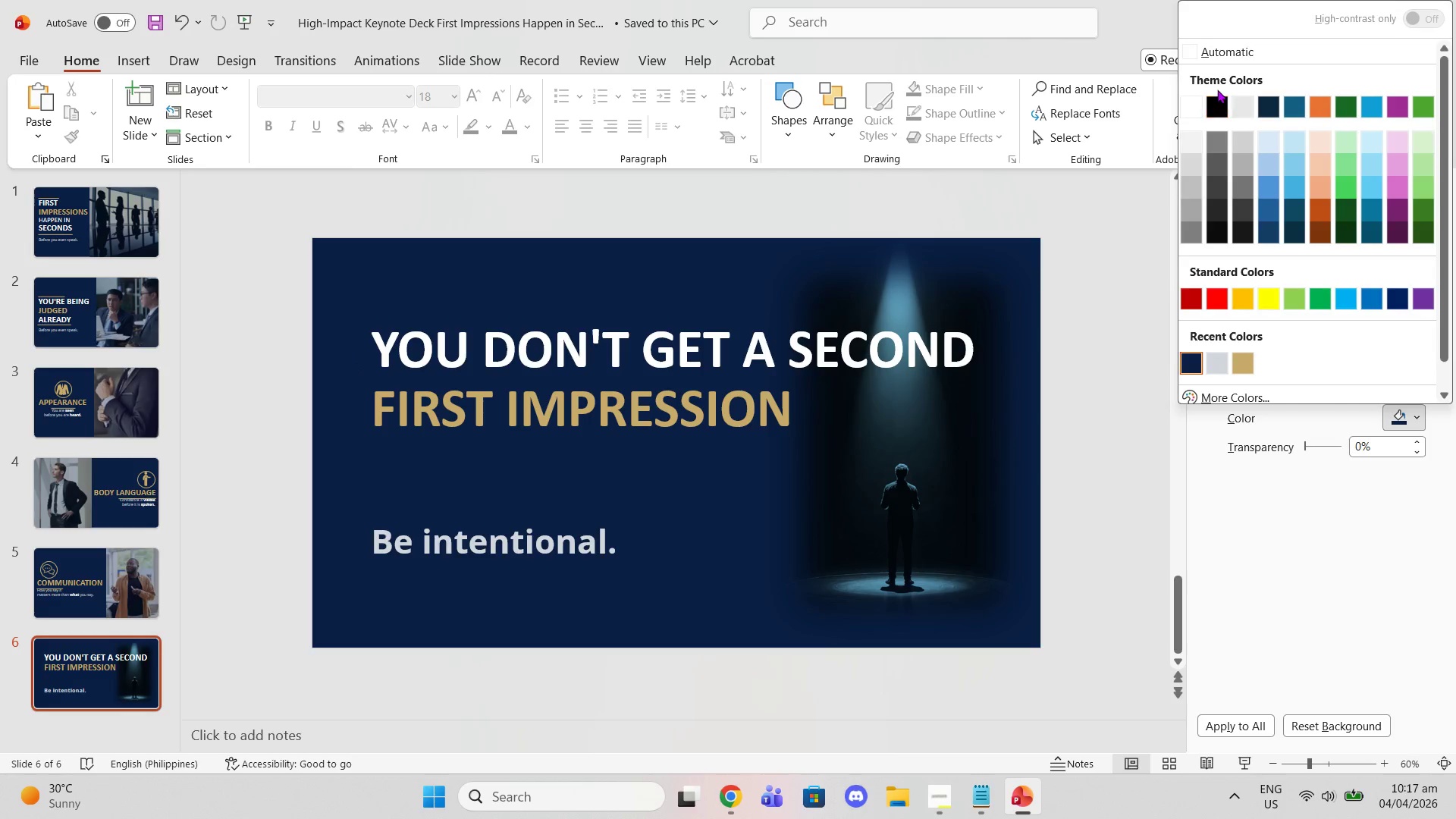 
double_click([1219, 105])
 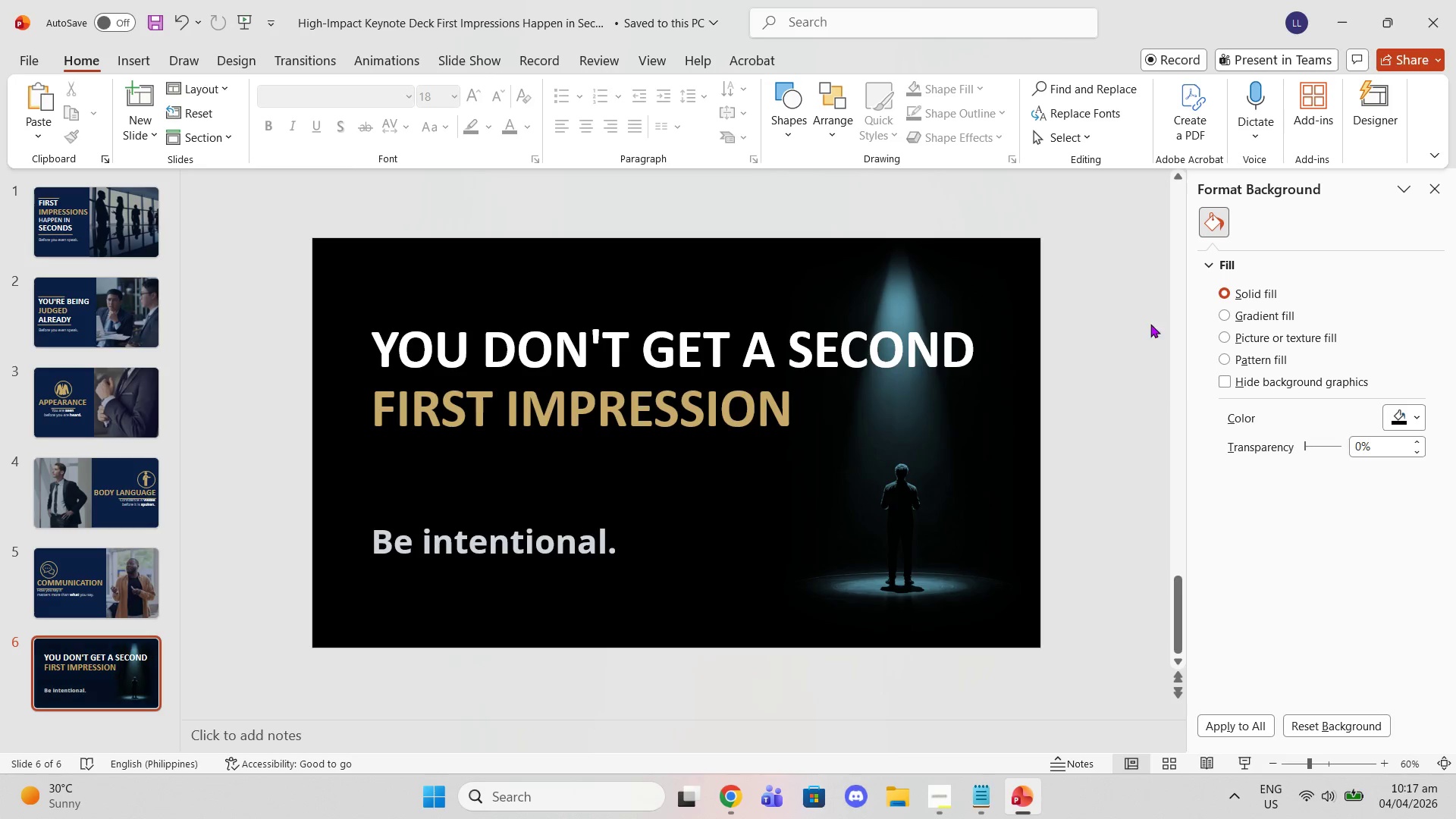 
left_click([1150, 334])
 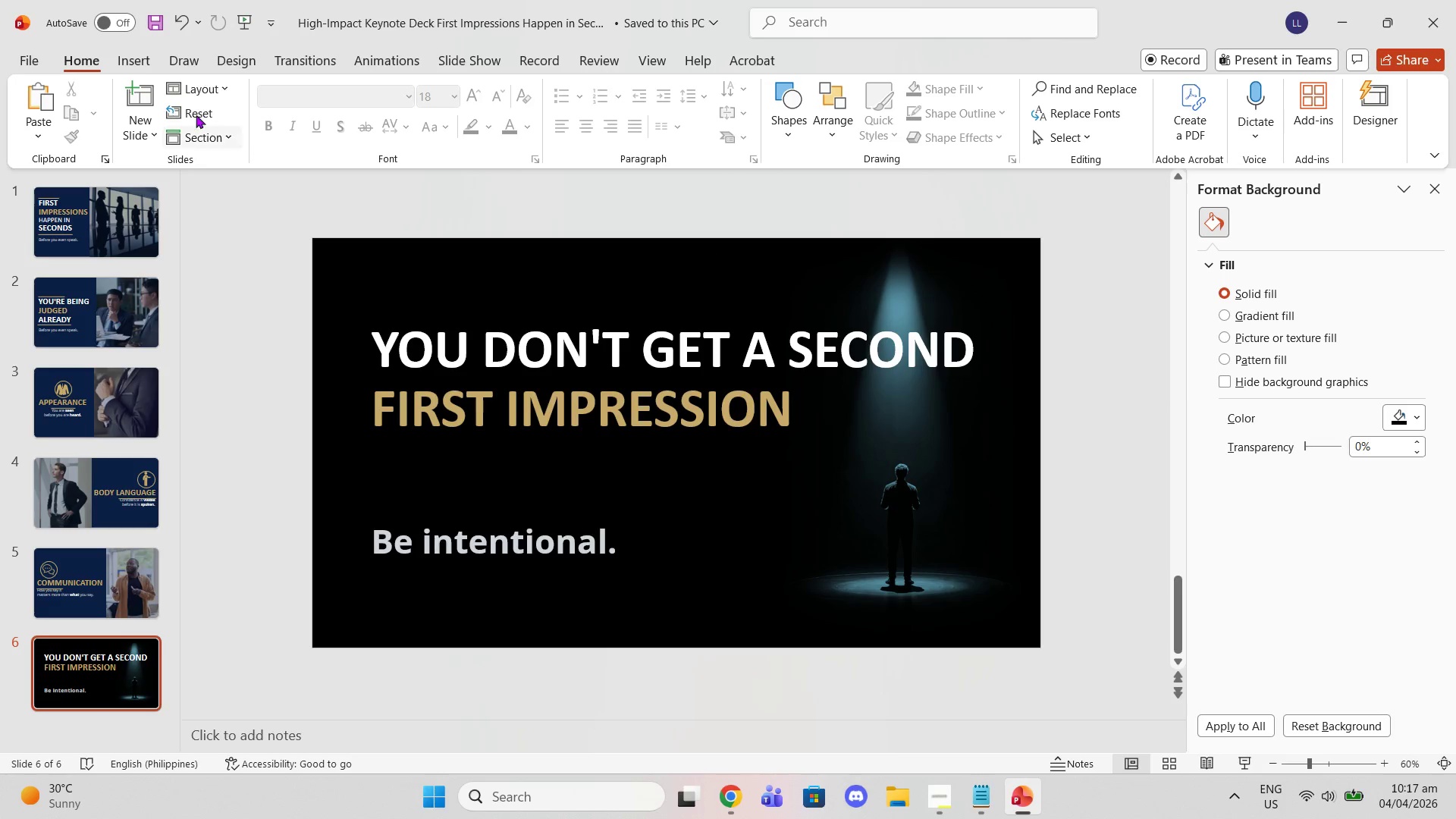 
left_click([138, 60])
 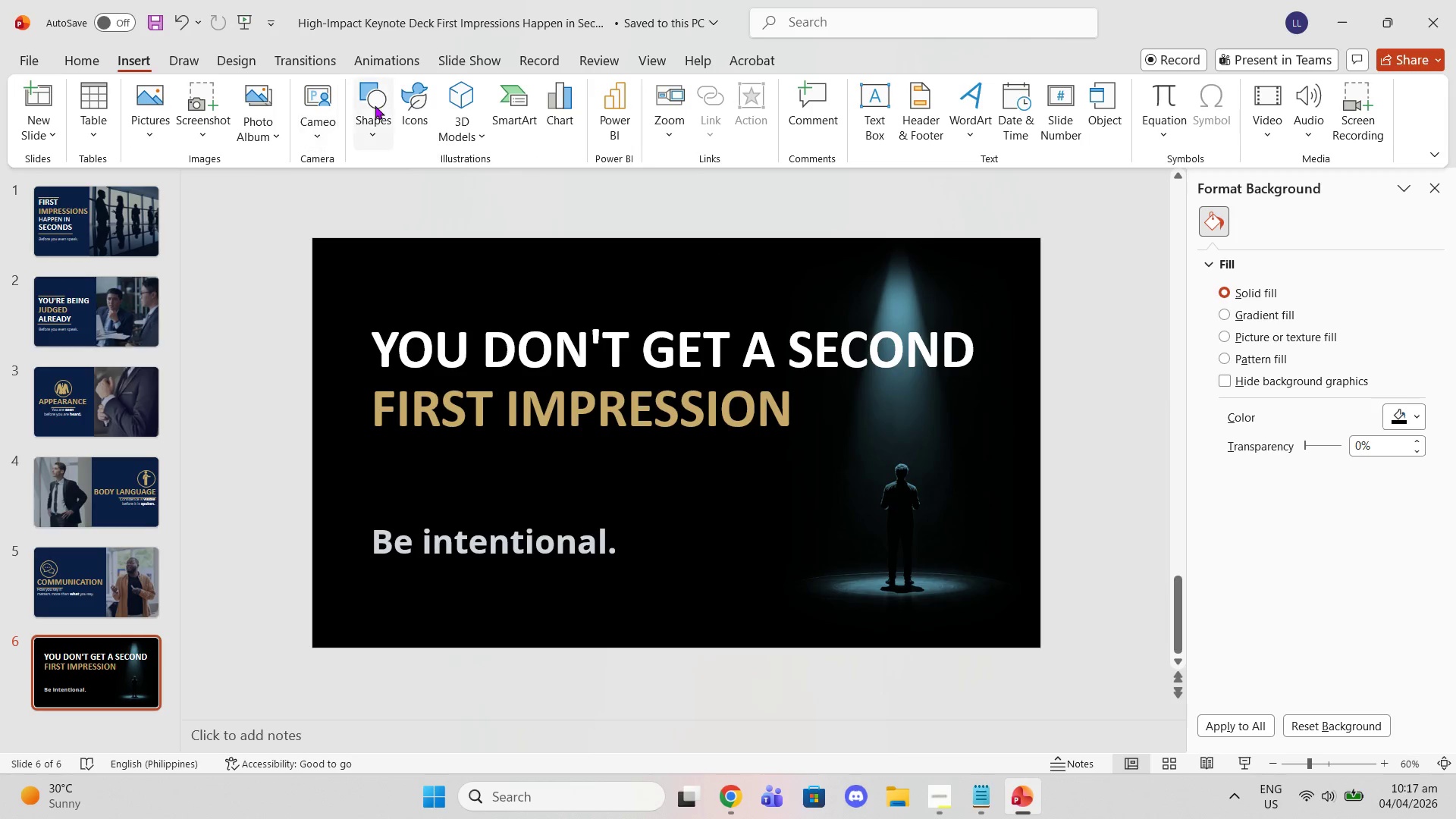 
left_click([376, 122])
 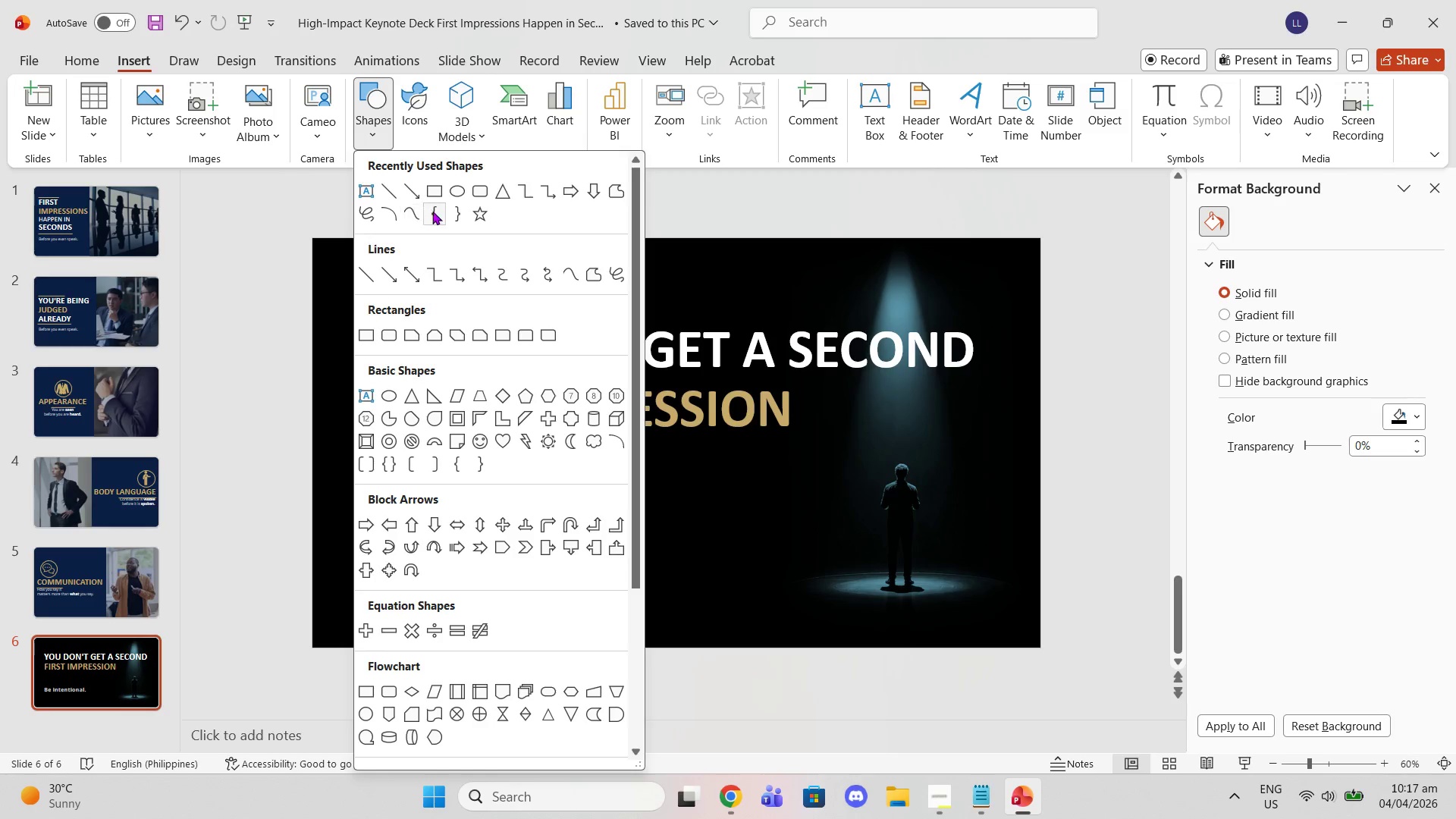 
left_click([436, 204])
 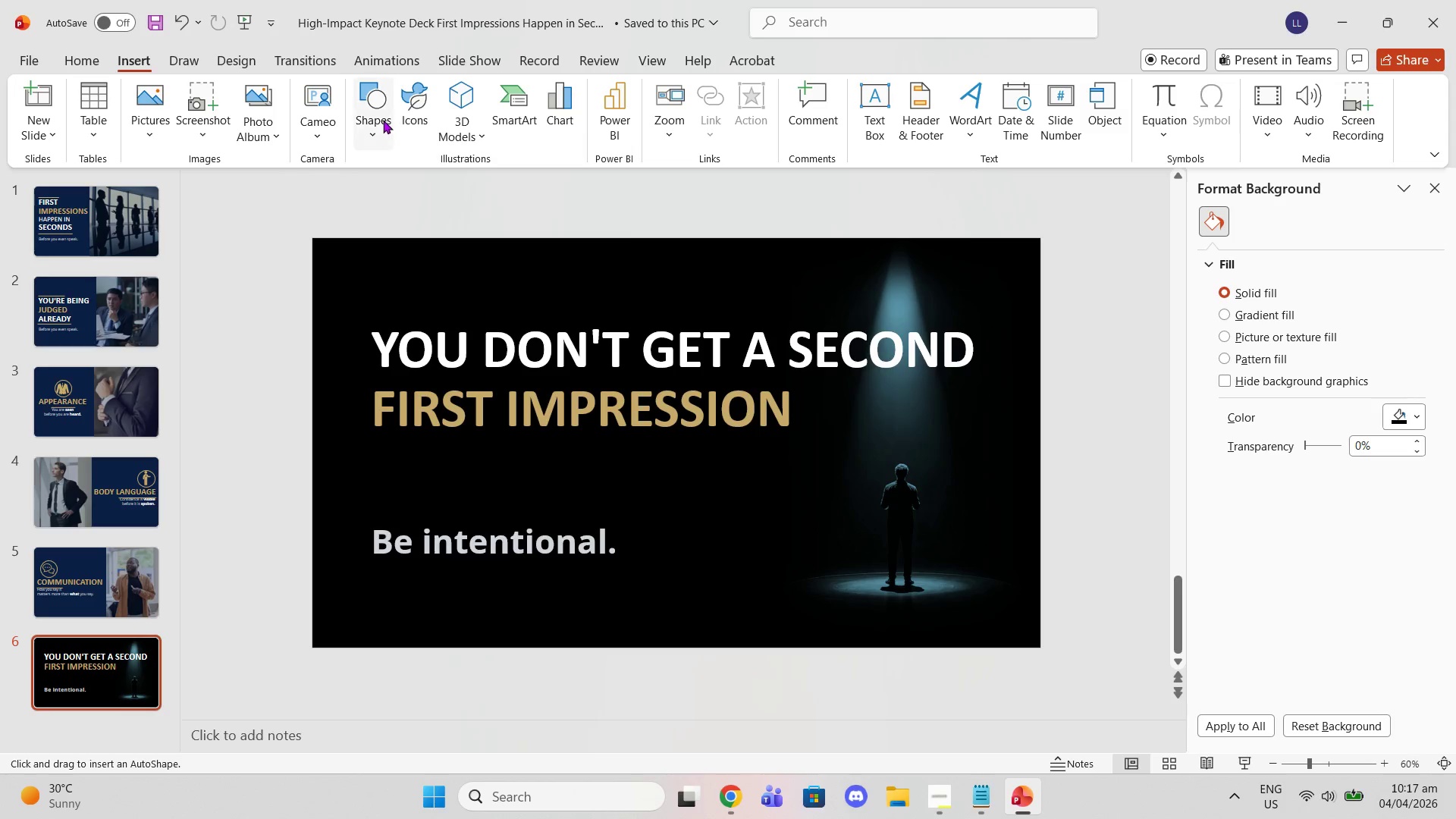 
left_click([375, 122])
 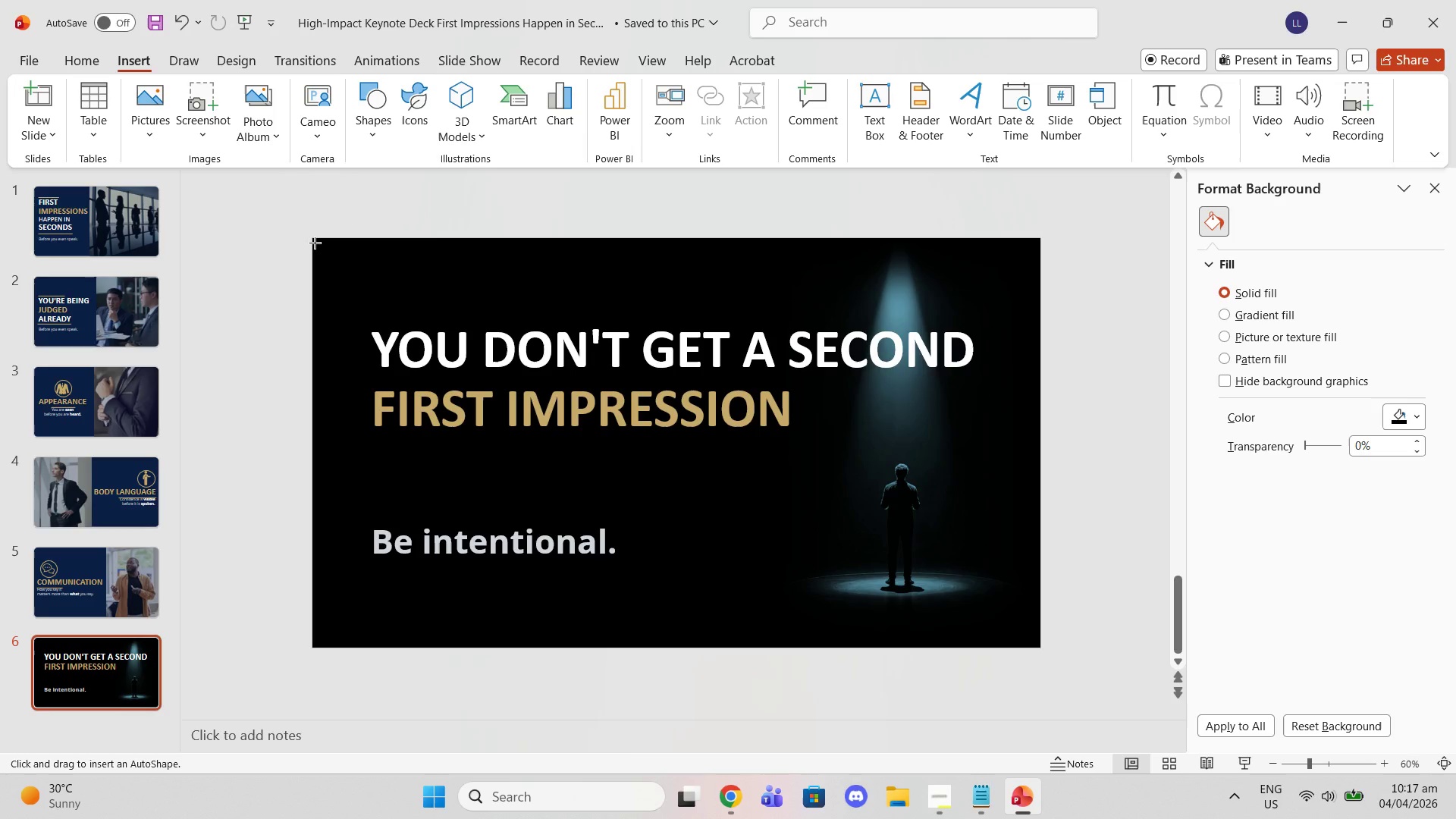 
left_click_drag(start_coordinate=[324, 246], to_coordinate=[1027, 626])
 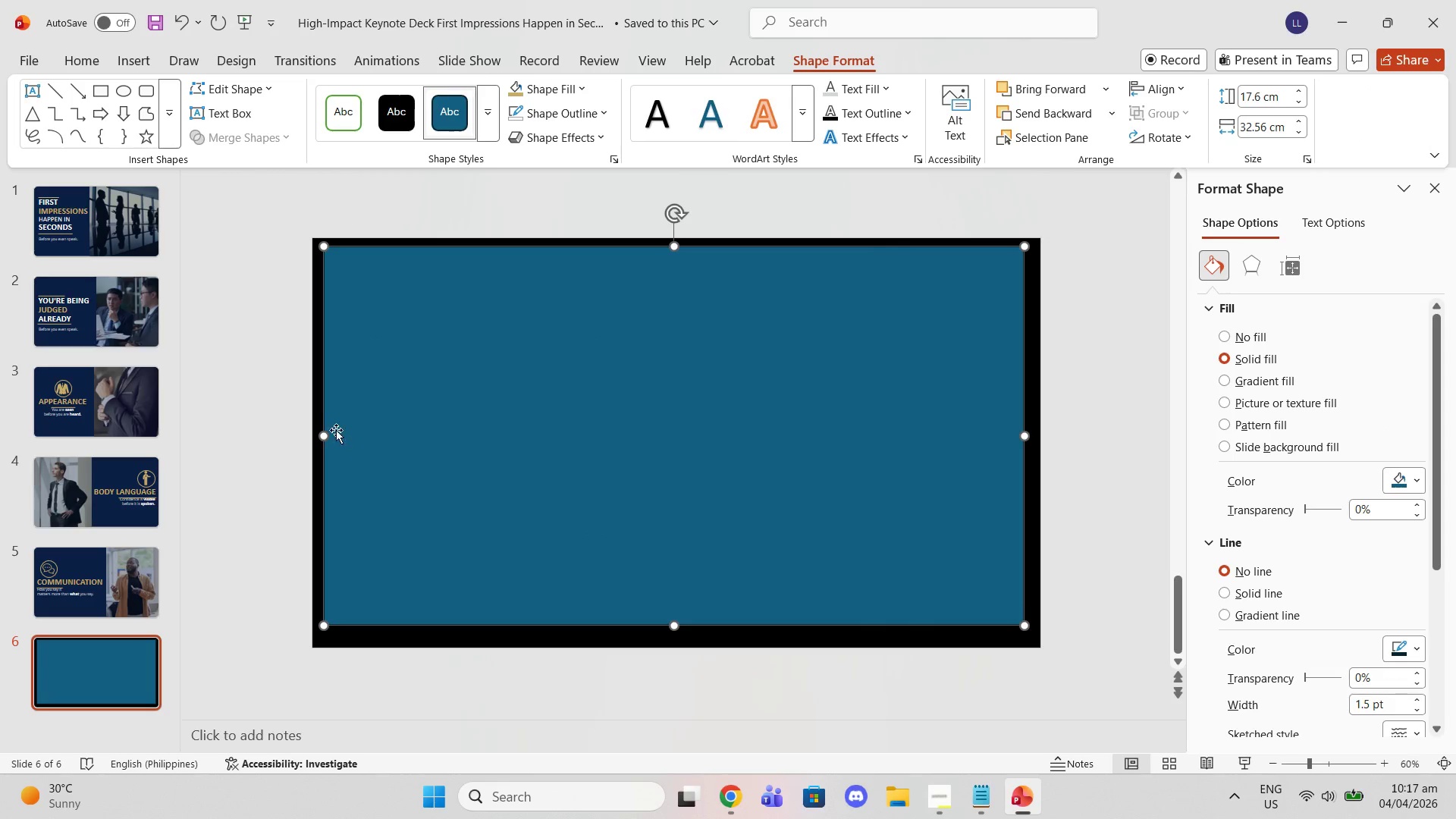 
left_click_drag(start_coordinate=[321, 438], to_coordinate=[307, 435])
 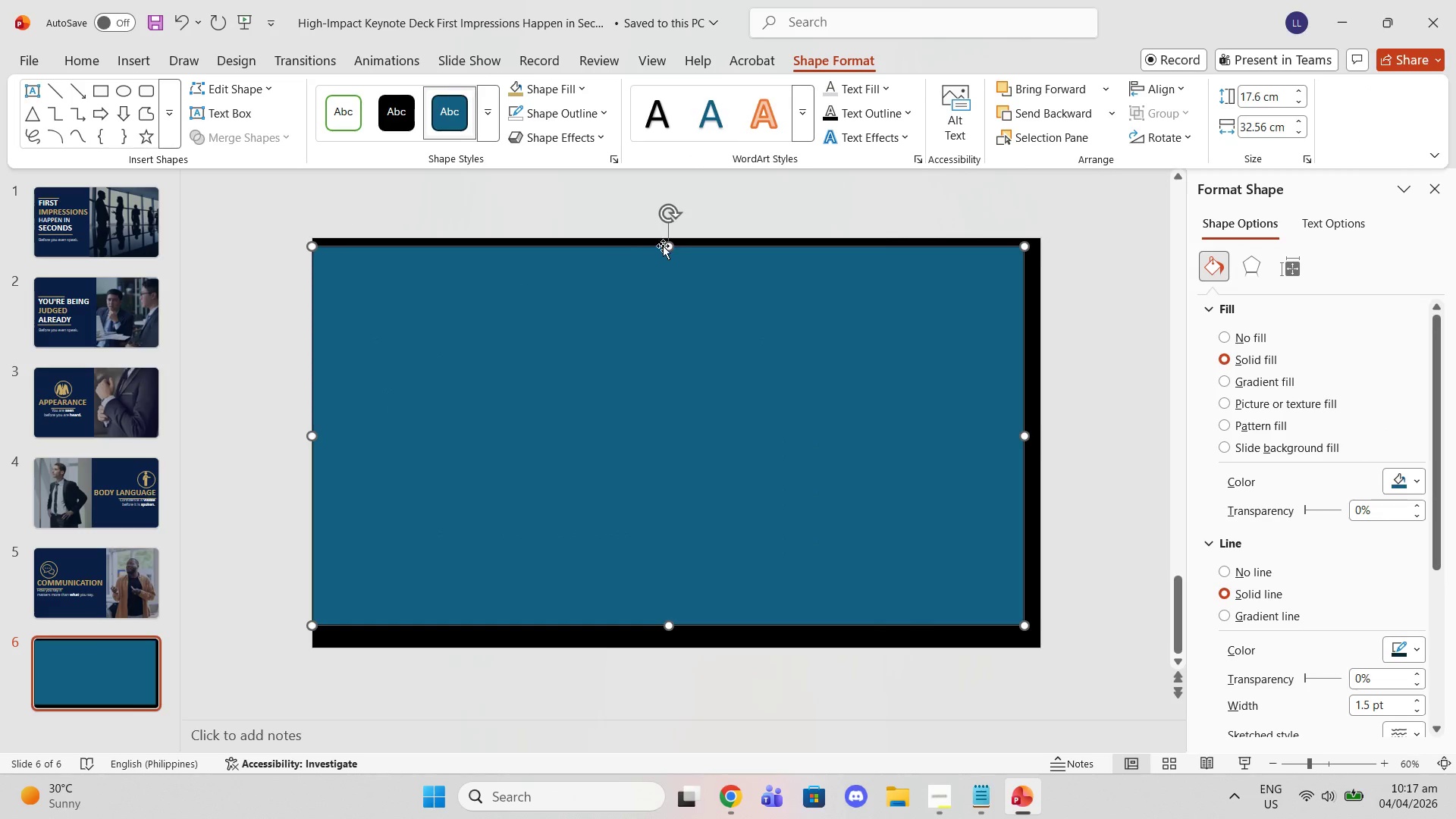 
left_click_drag(start_coordinate=[671, 249], to_coordinate=[672, 237])
 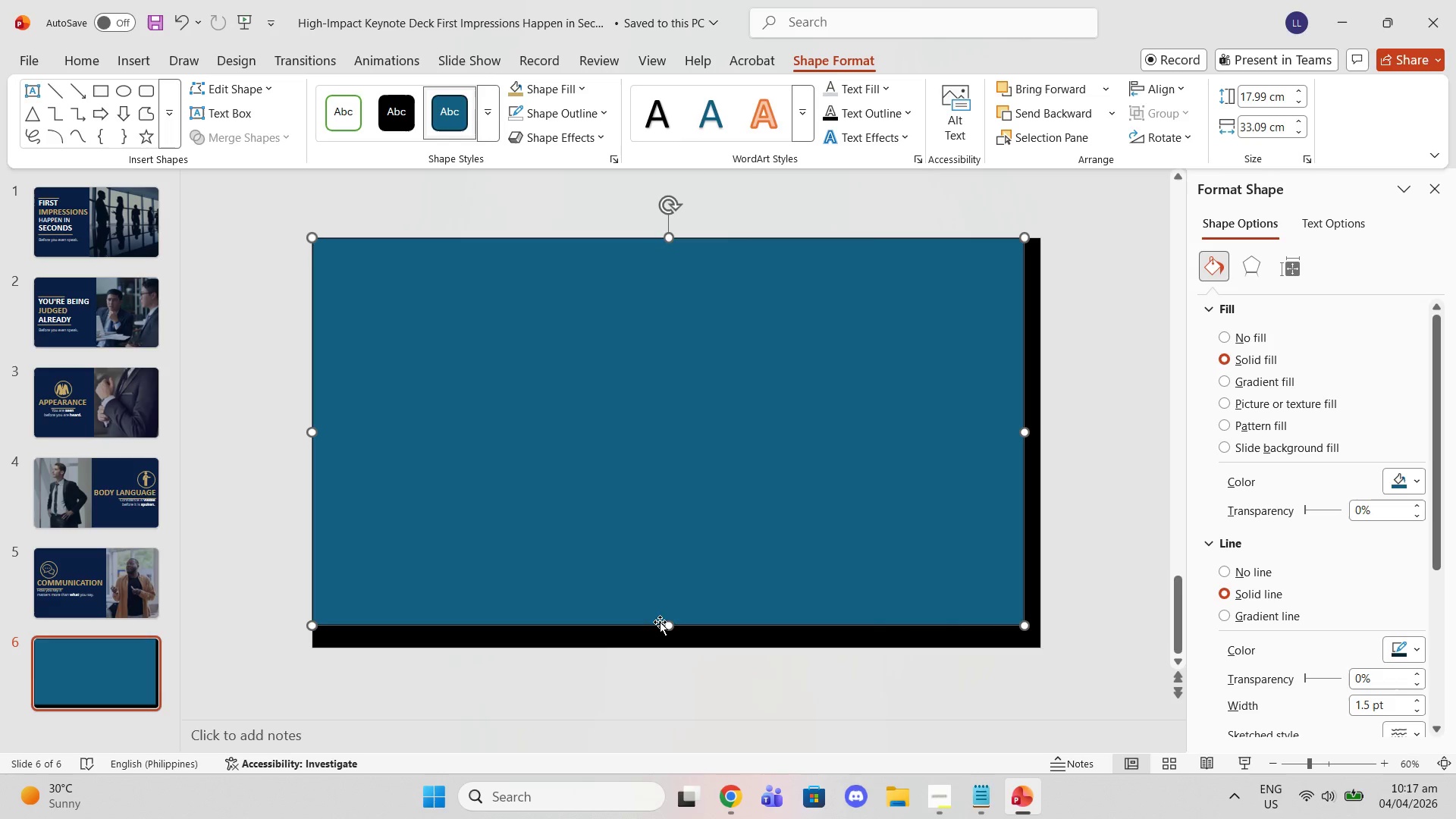 
left_click_drag(start_coordinate=[667, 625], to_coordinate=[678, 649])
 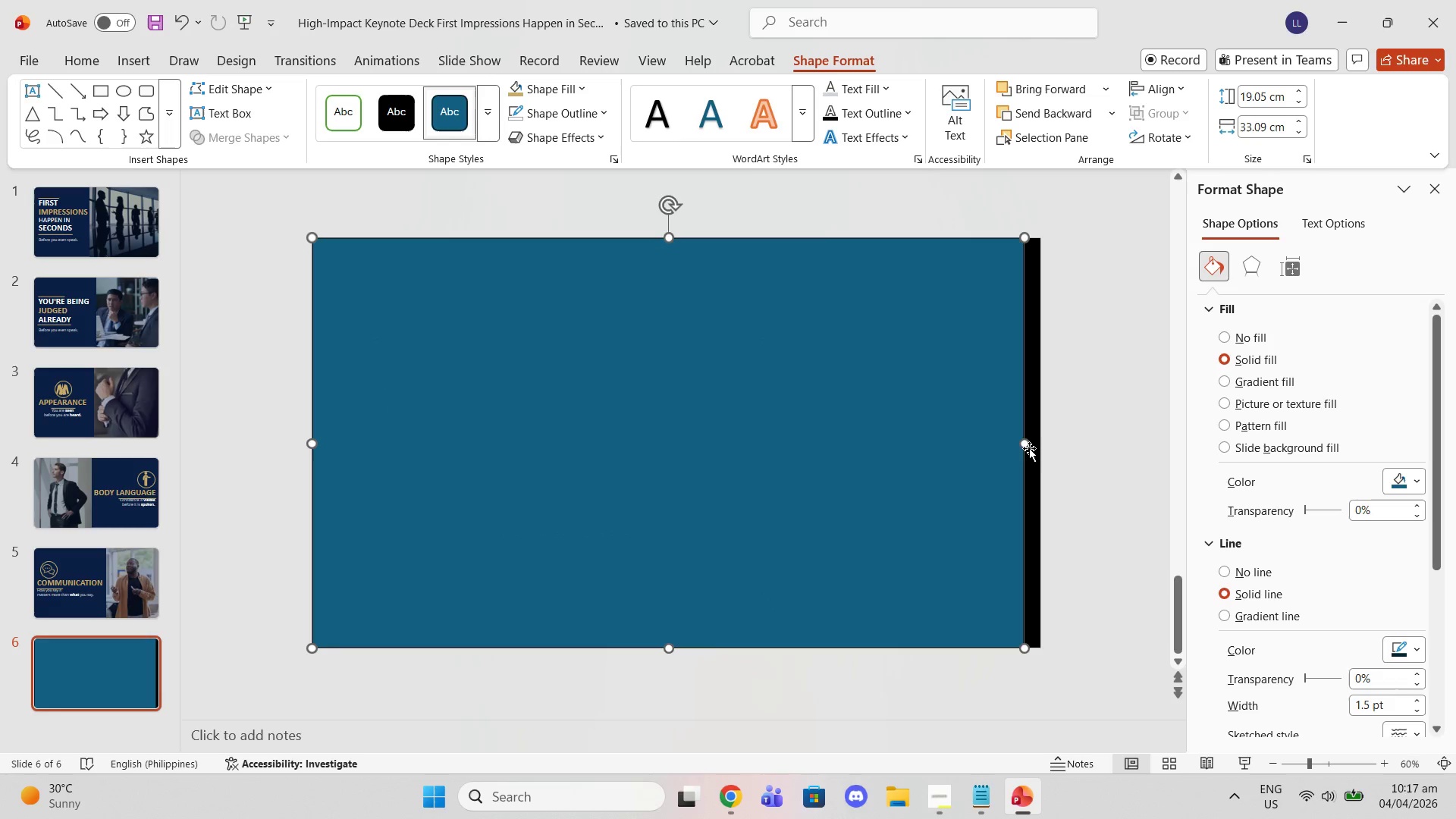 
left_click_drag(start_coordinate=[1028, 446], to_coordinate=[1045, 444])
 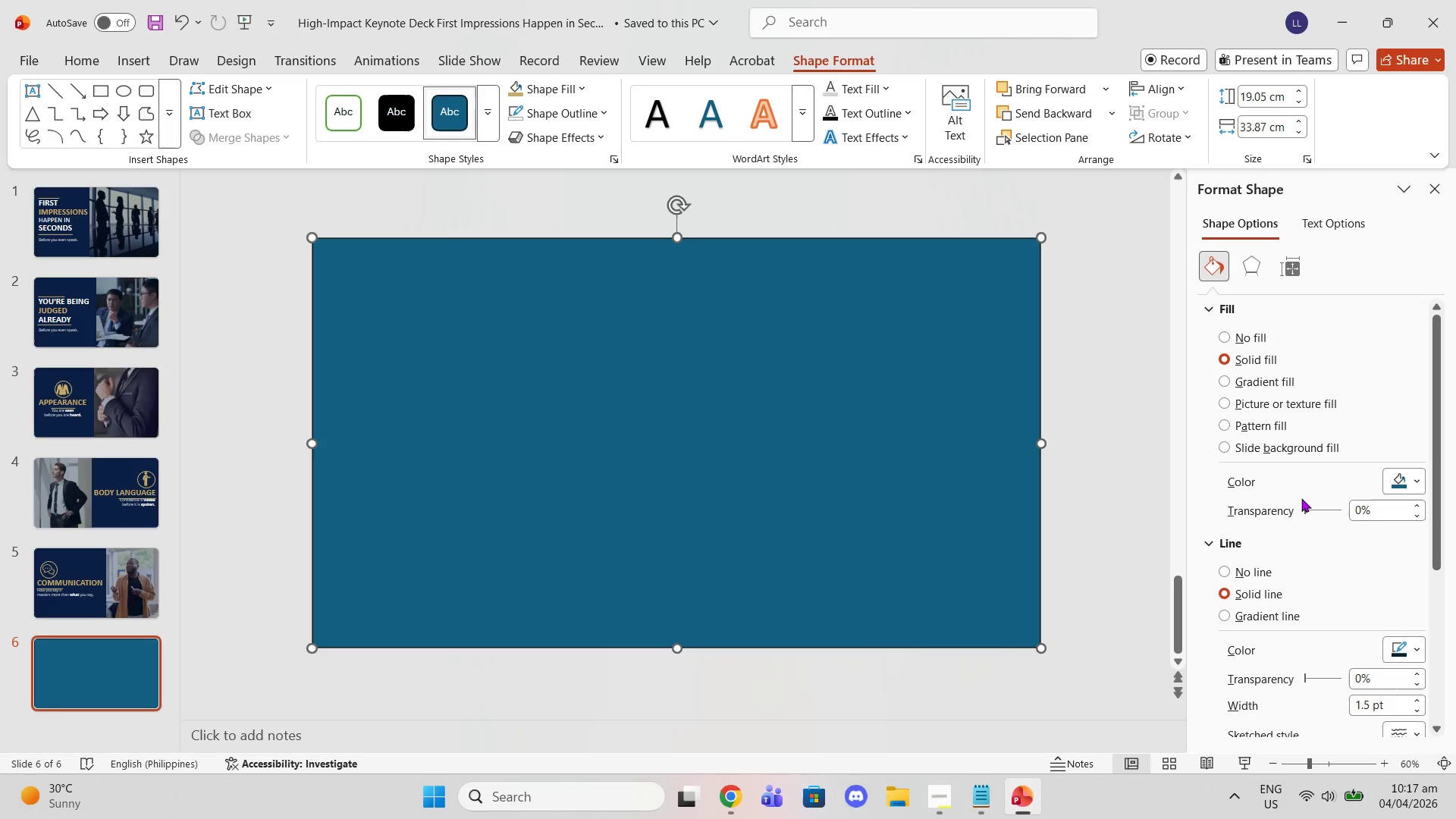 
left_click_drag(start_coordinate=[1304, 513], to_coordinate=[1316, 510])
 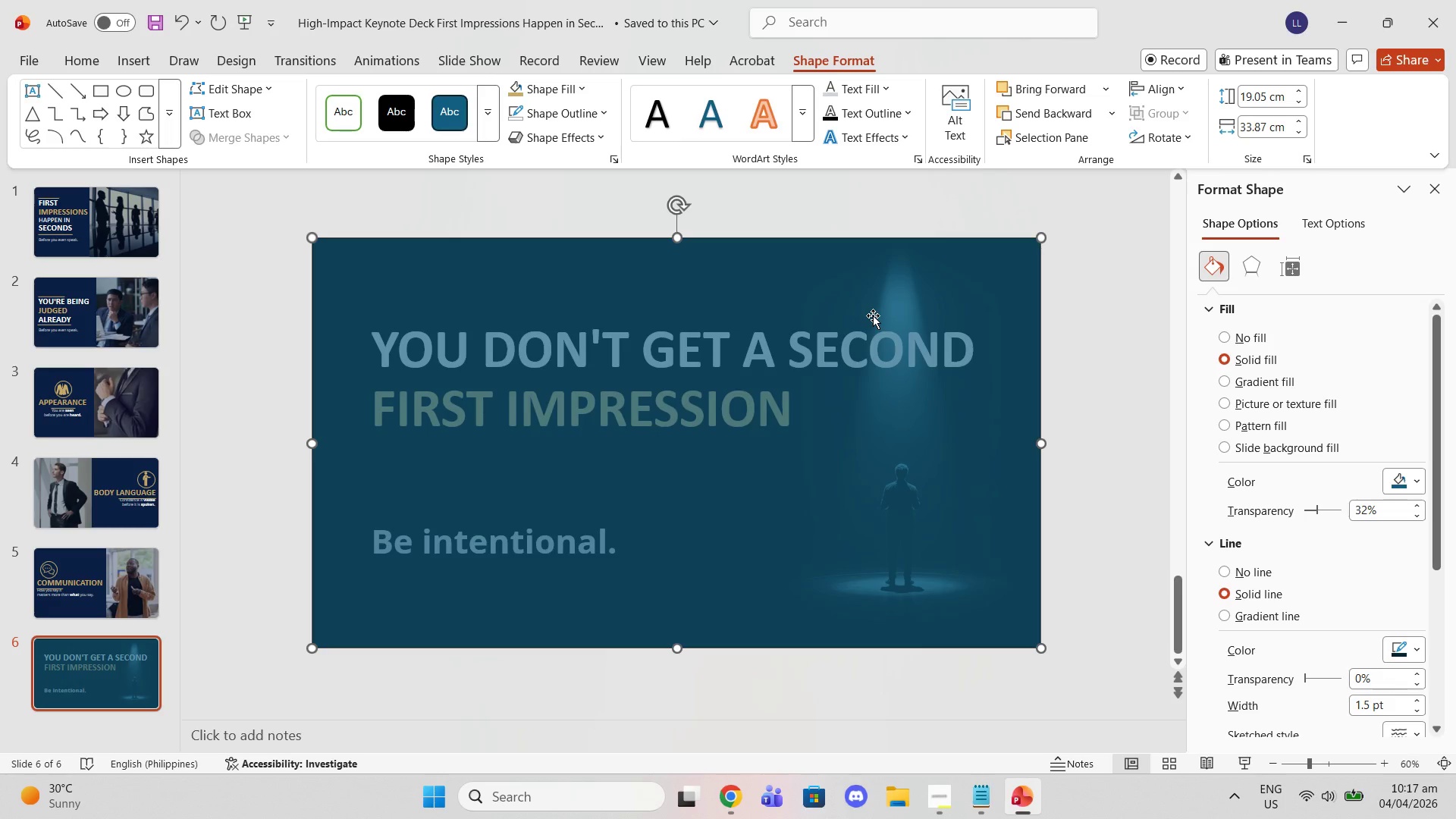 
left_click([873, 315])
 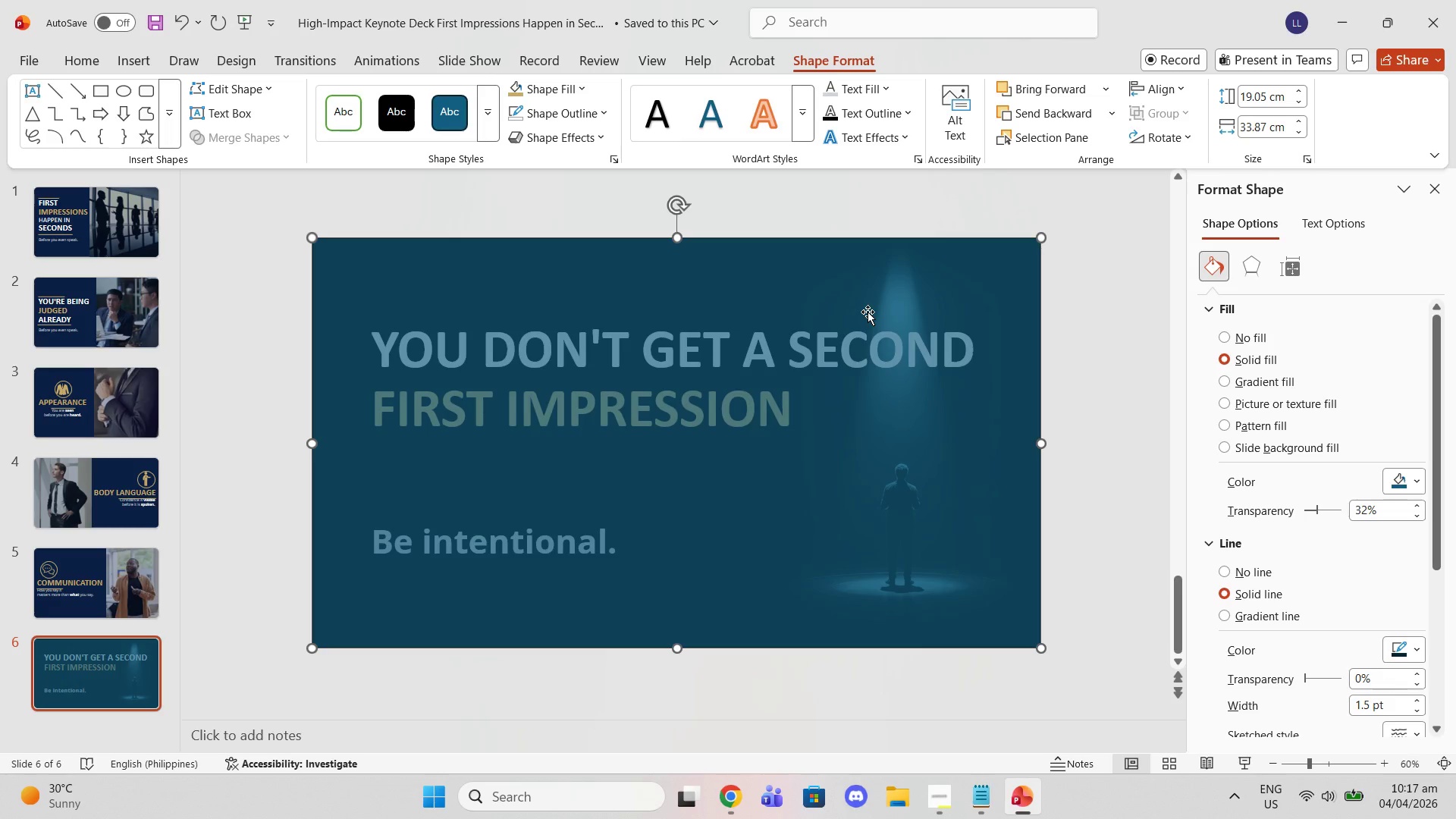 
key(Delete)
 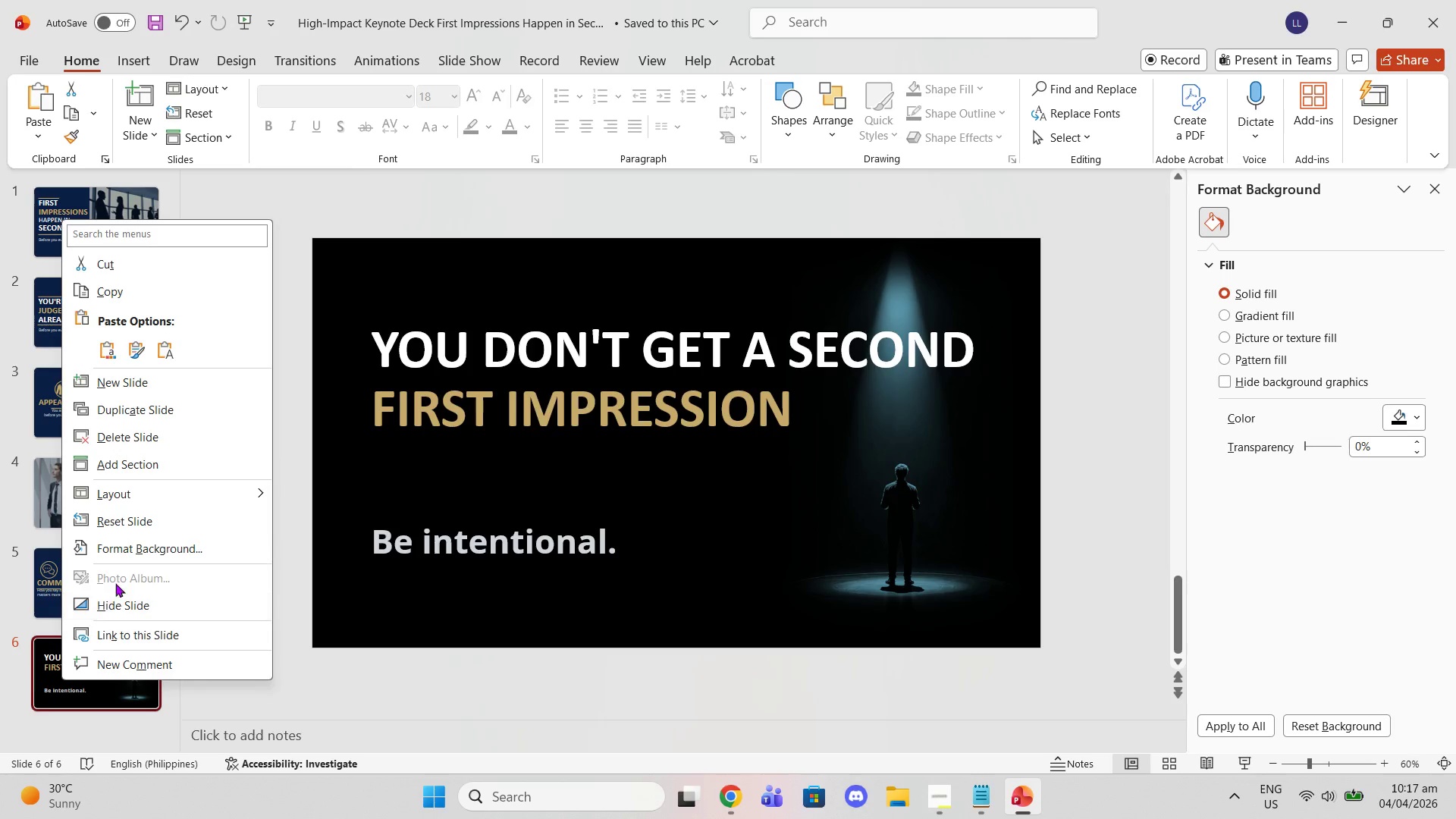 
left_click([108, 409])
 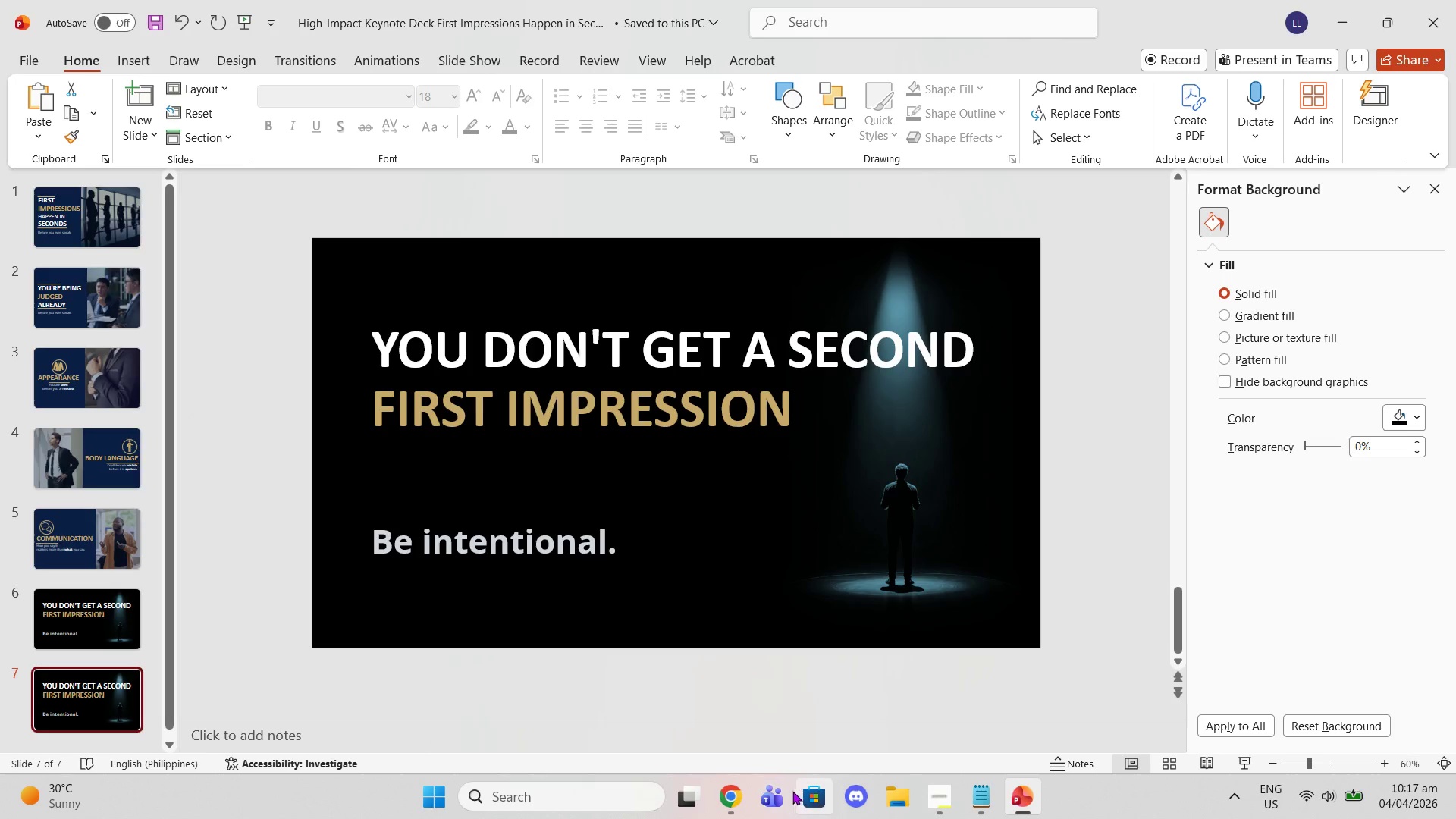 
left_click([738, 795])
 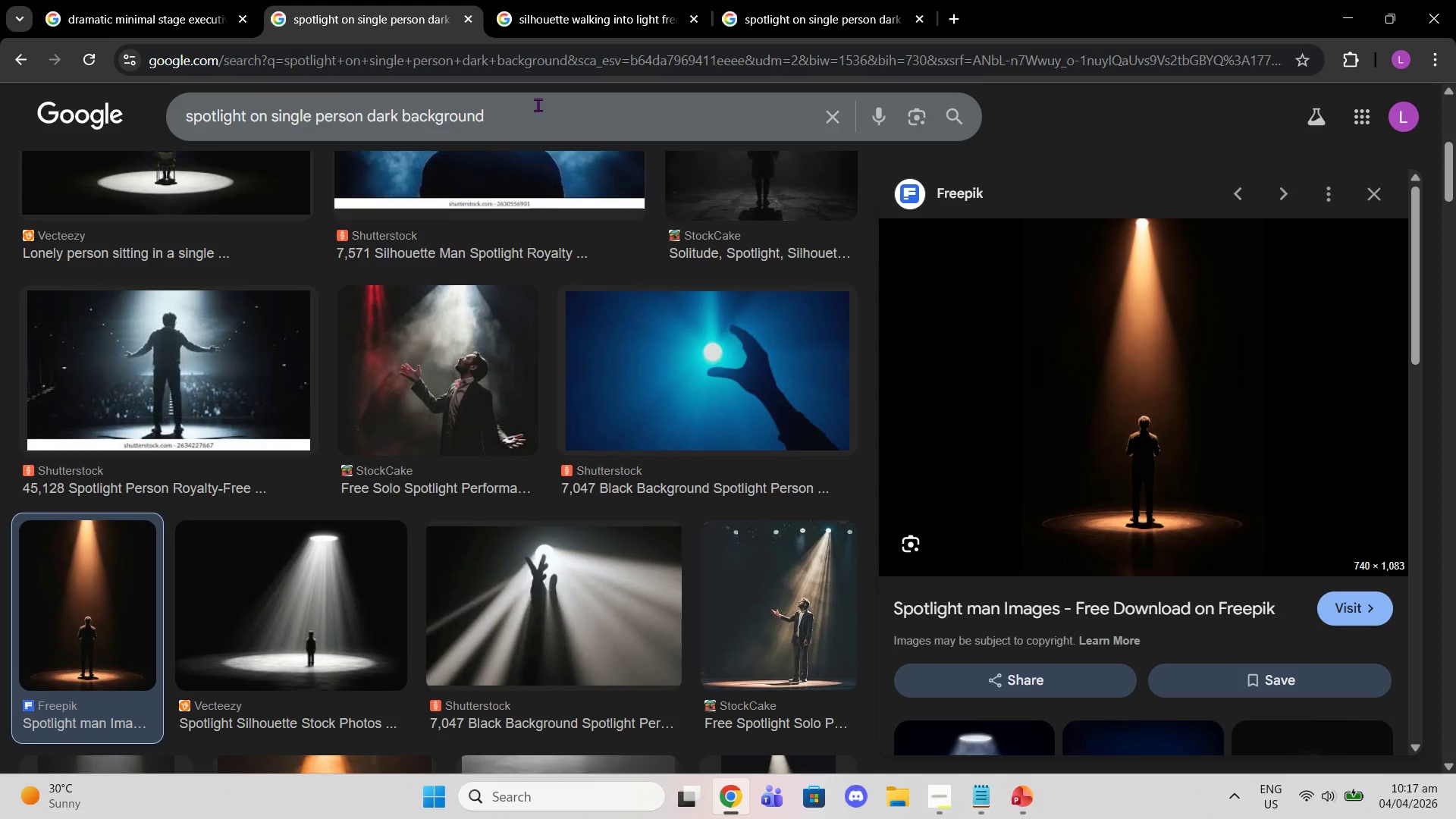 
left_click_drag(start_coordinate=[538, 105], to_coordinate=[11, 101])
 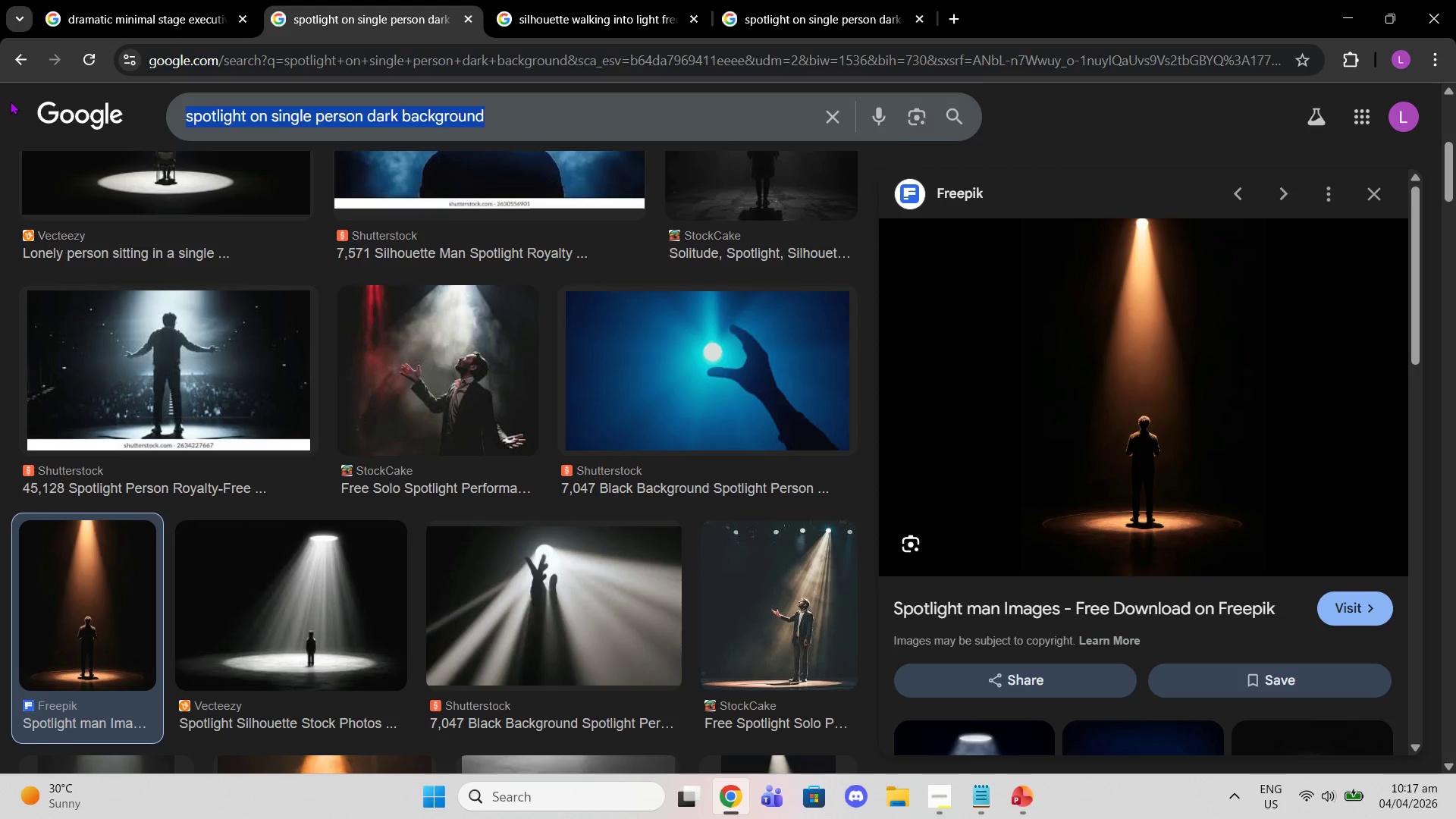 
type(how to adjust lka)
key(Backspace)
key(Backspace)
type(ayers powerpoint ms)
 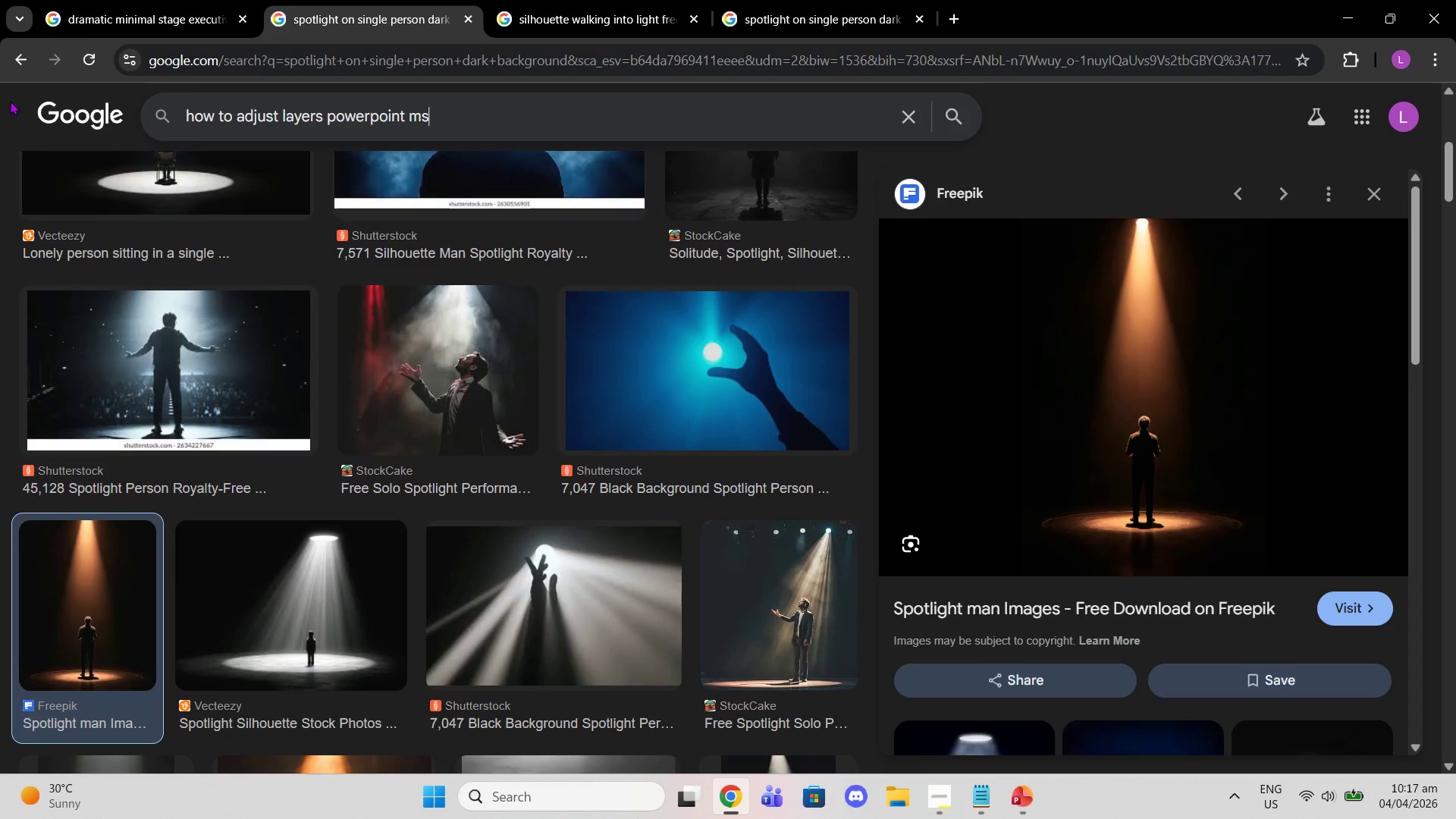 
key(Enter)
 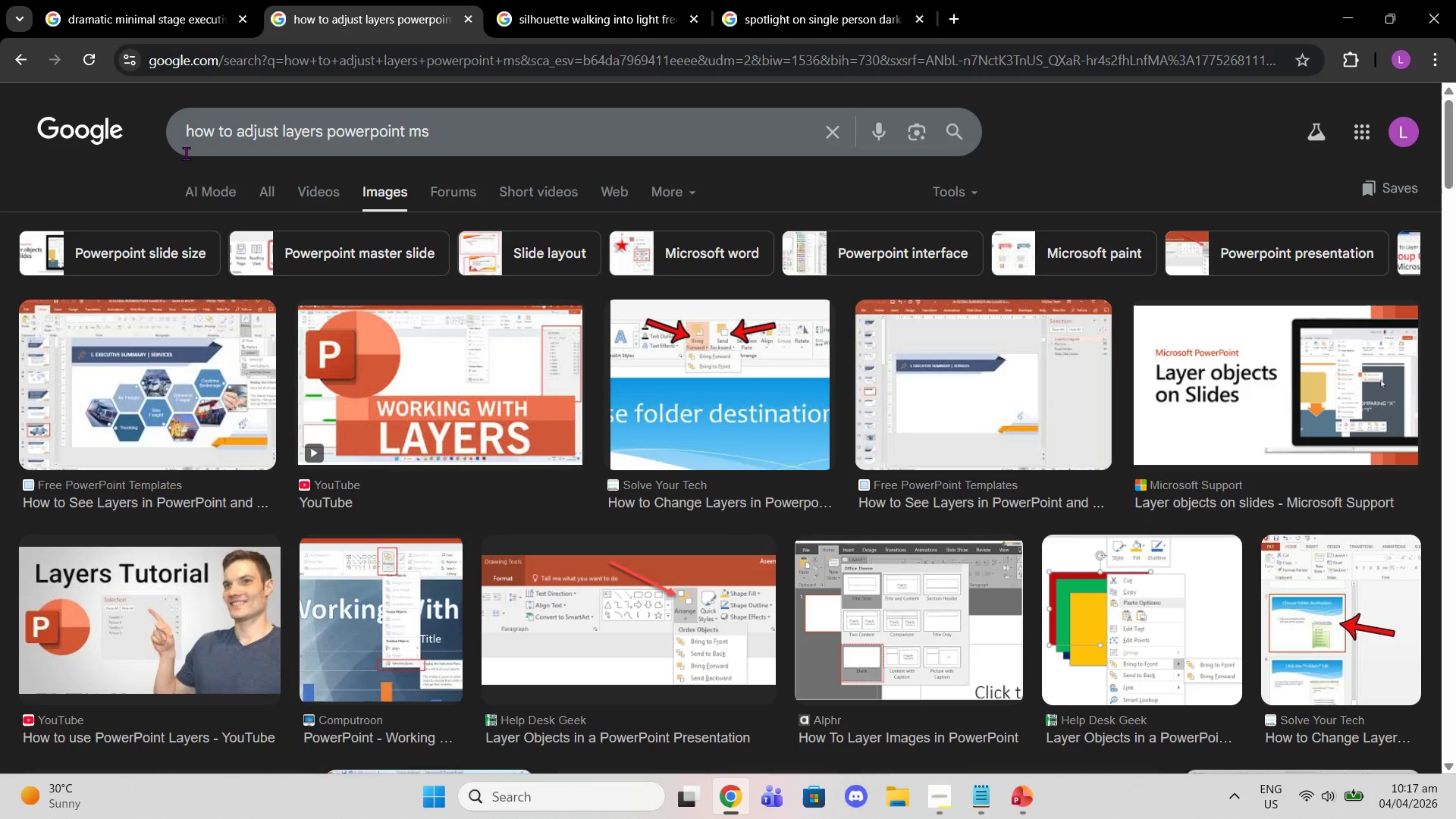 
double_click([263, 189])
 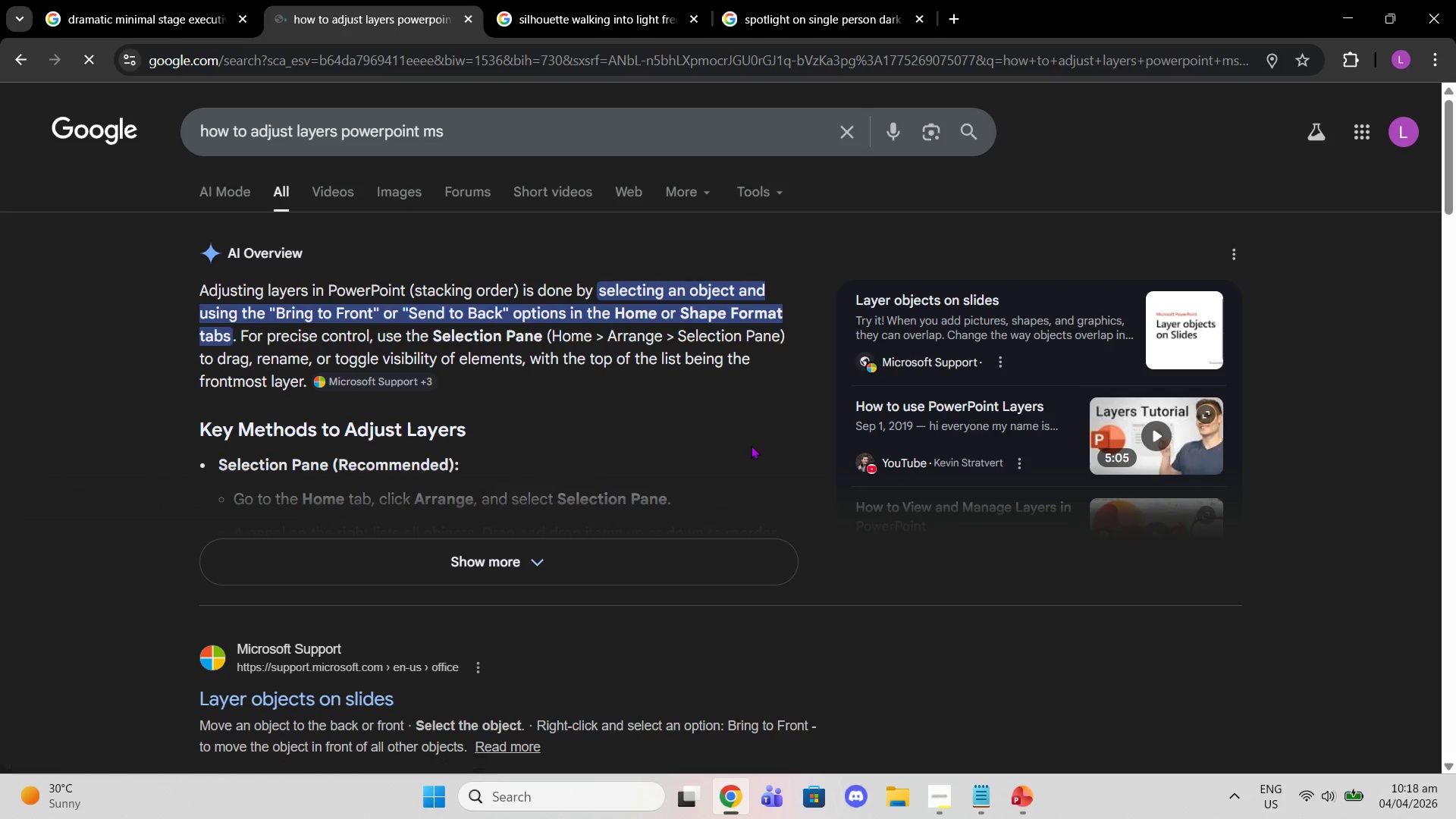 
wait(6.44)
 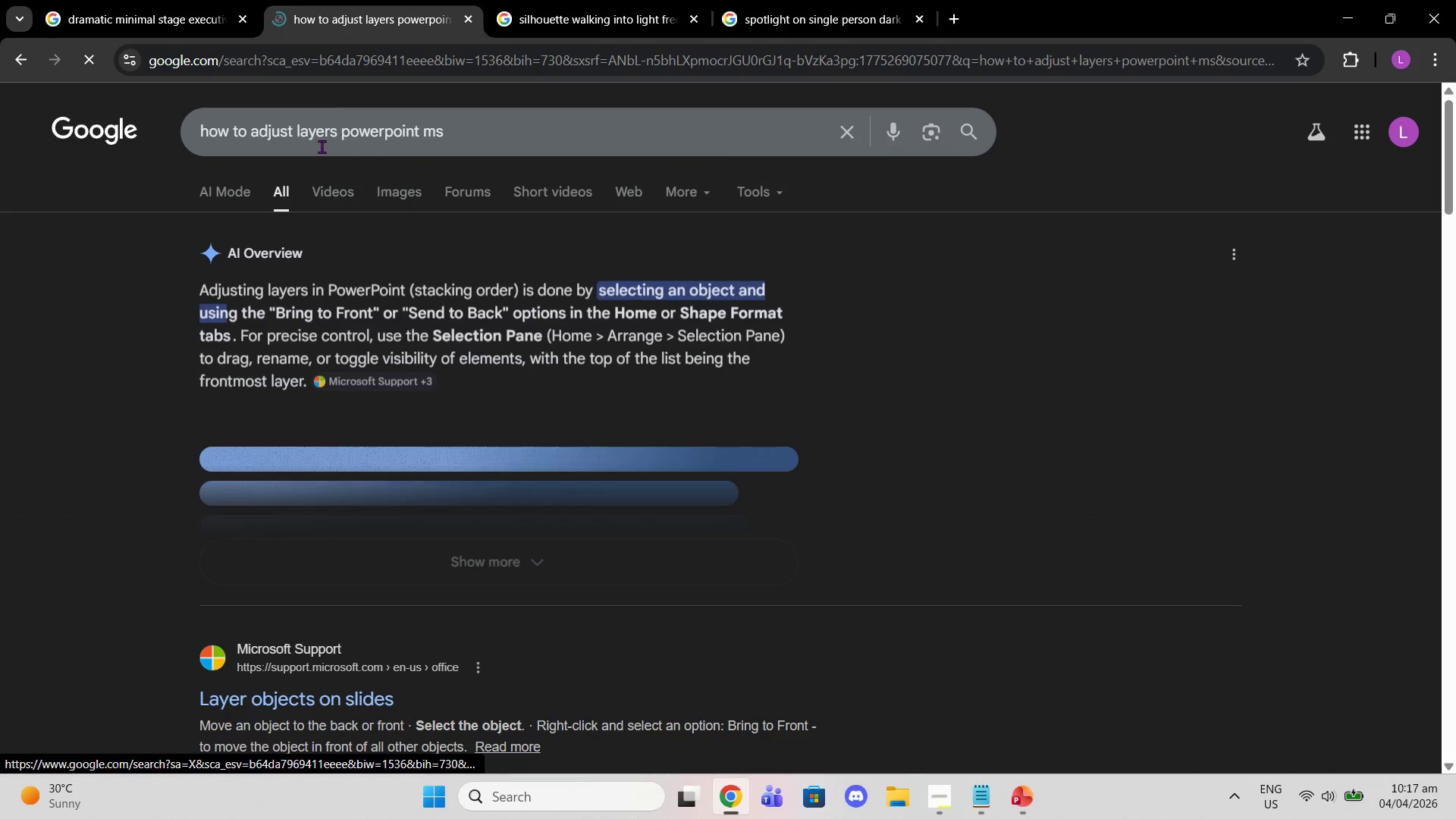 
left_click([1020, 804])
 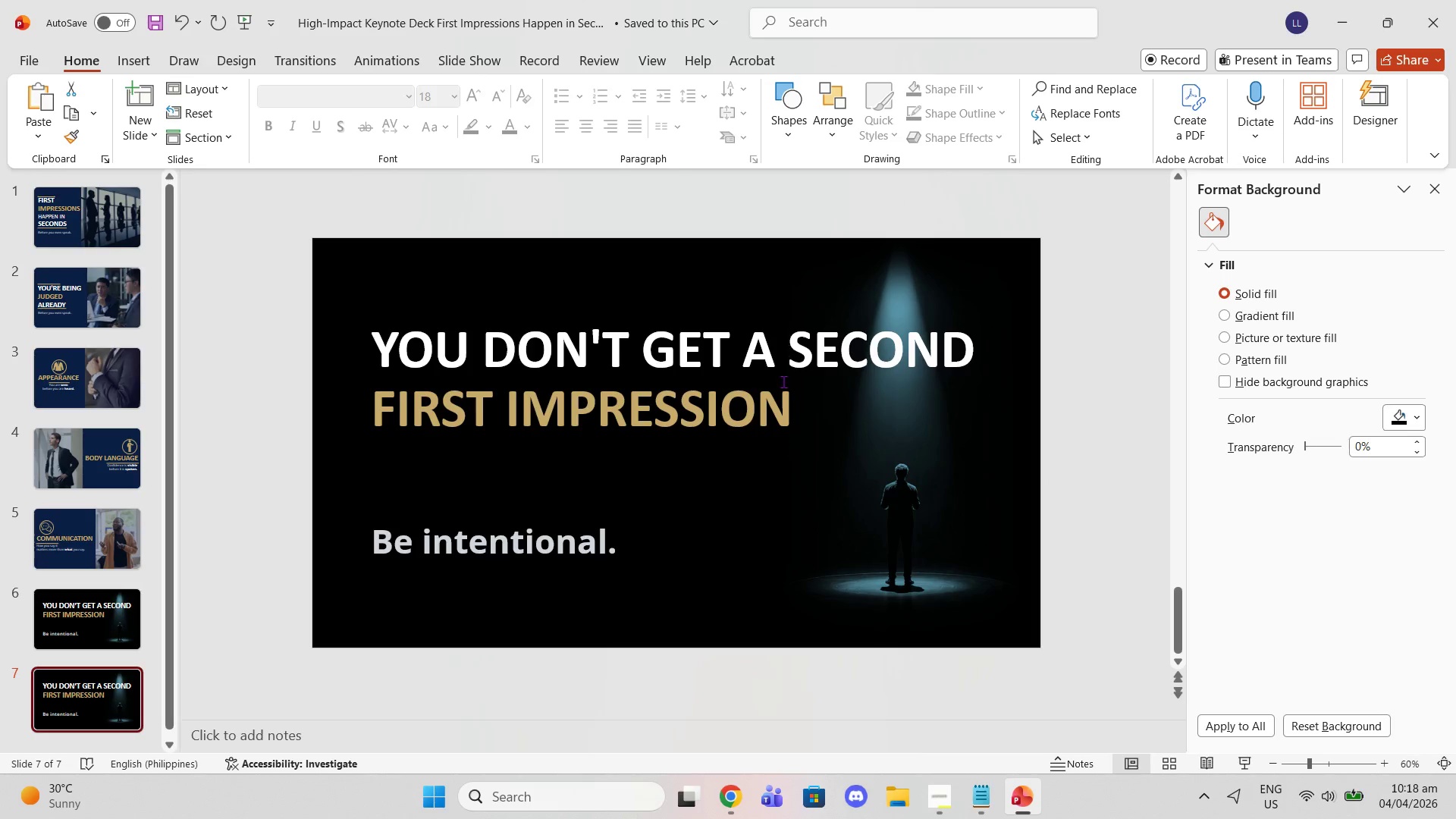 
left_click([779, 384])
 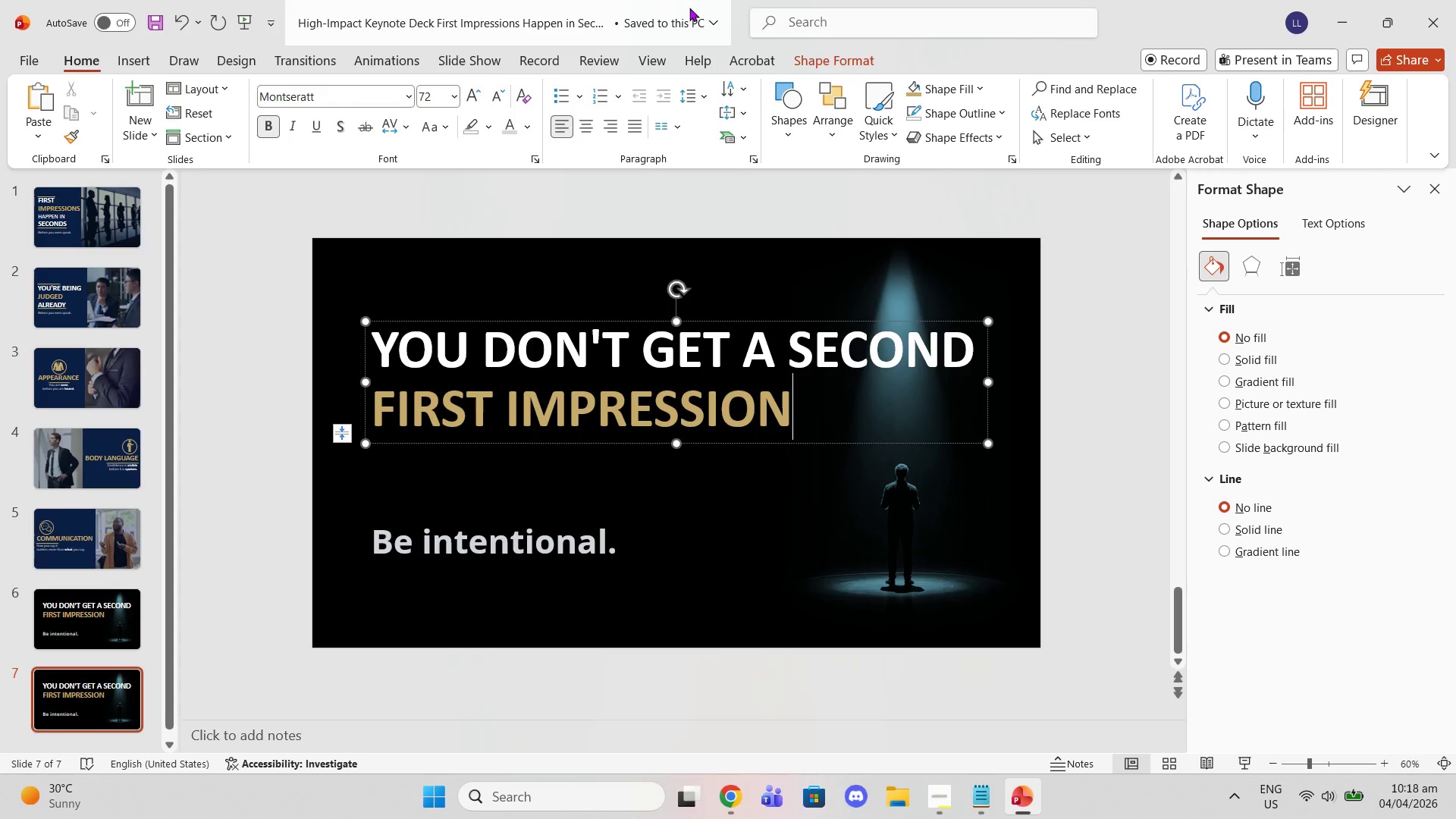 
wait(37.02)
 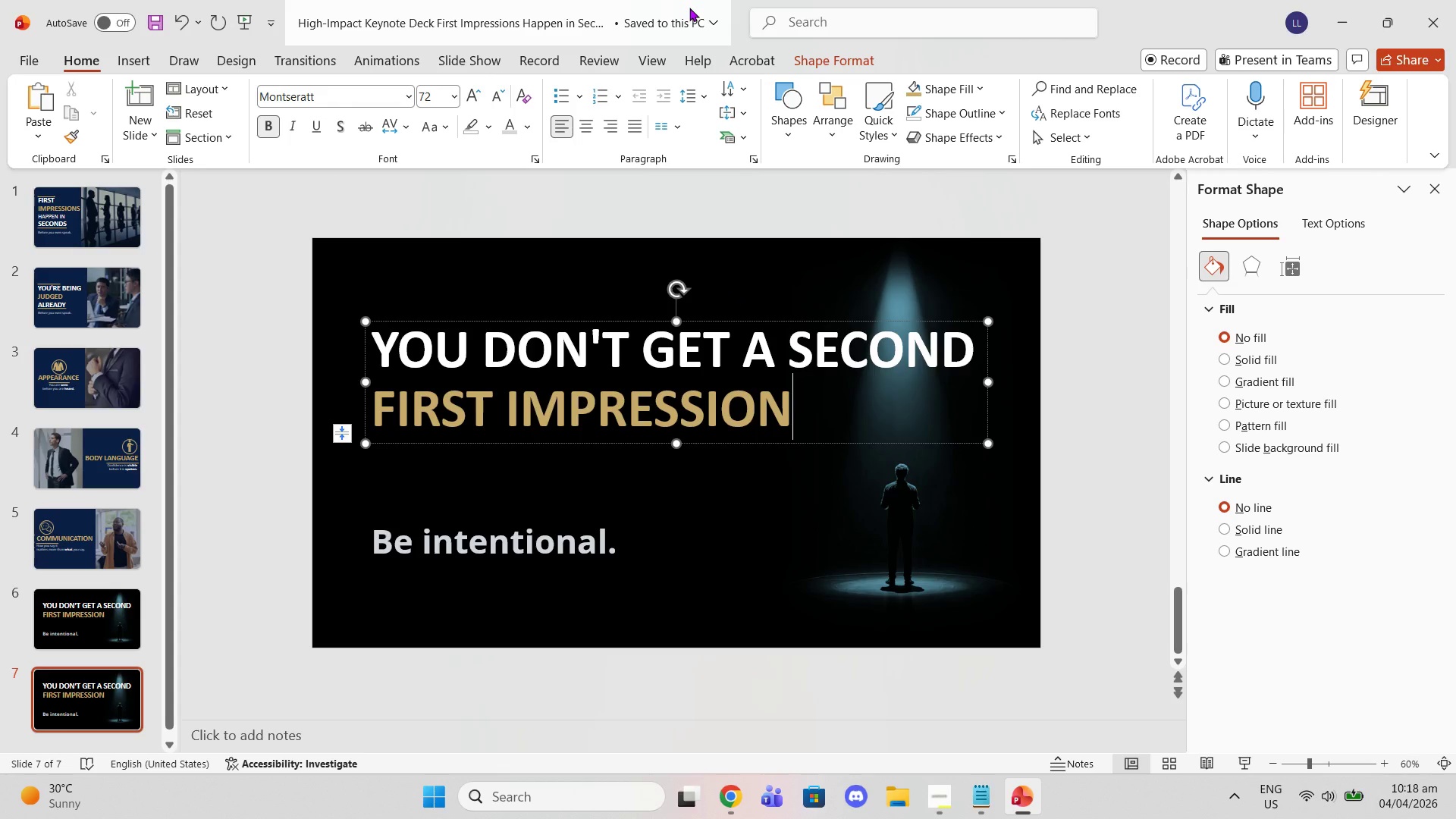 
left_click([136, 48])
 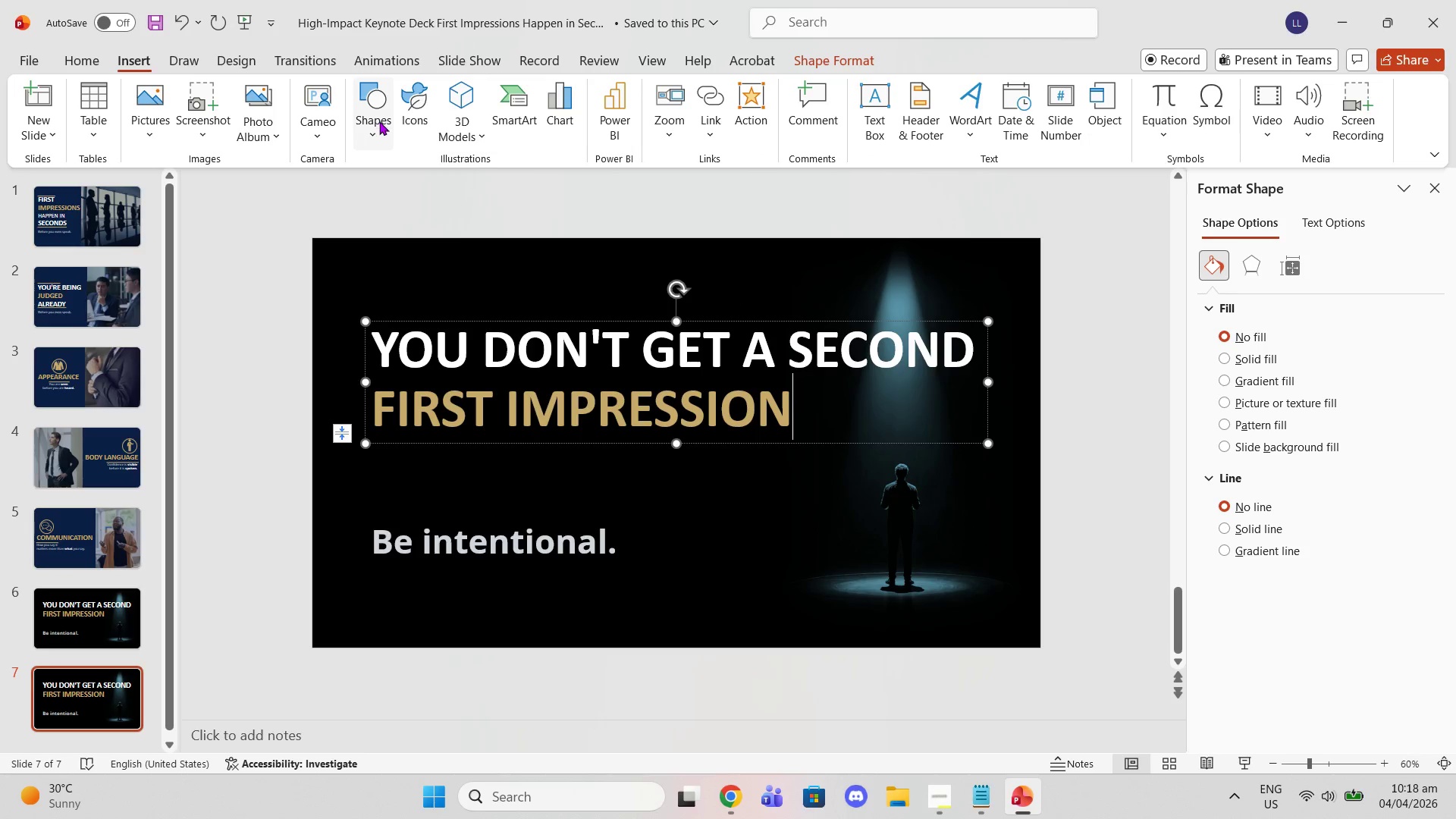 
left_click([379, 121])
 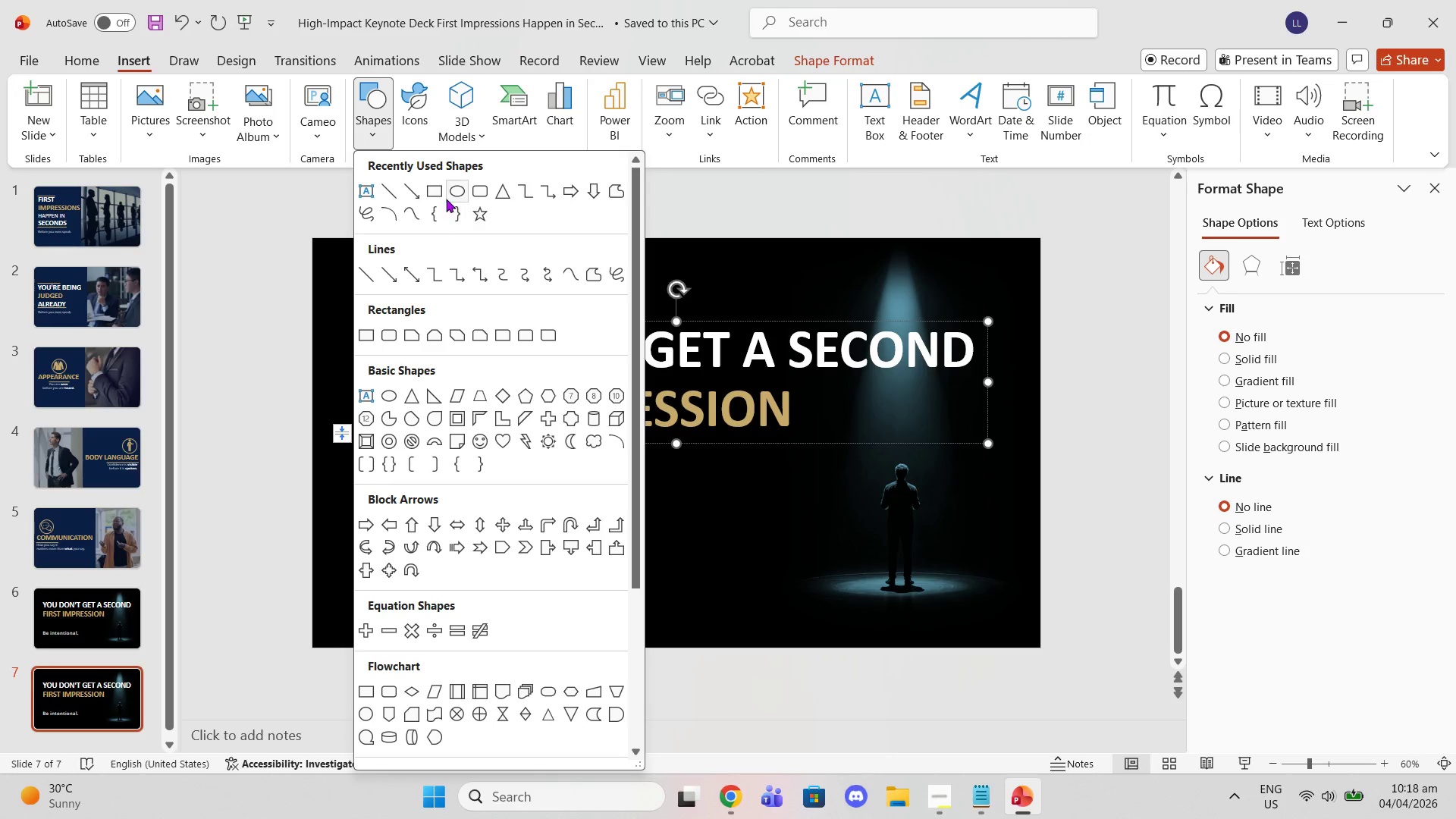 
left_click([439, 193])
 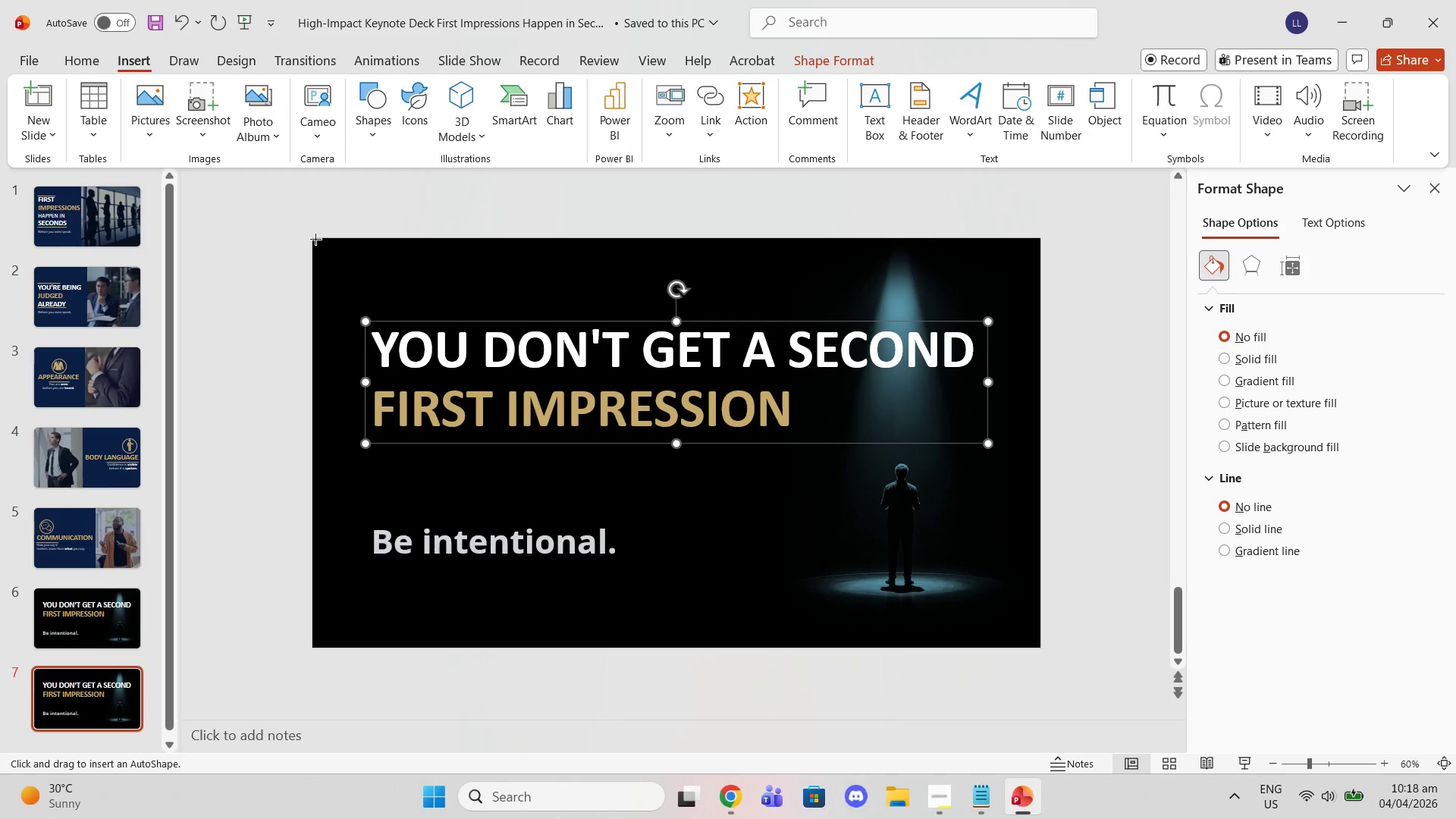 
left_click_drag(start_coordinate=[331, 248], to_coordinate=[1020, 630])
 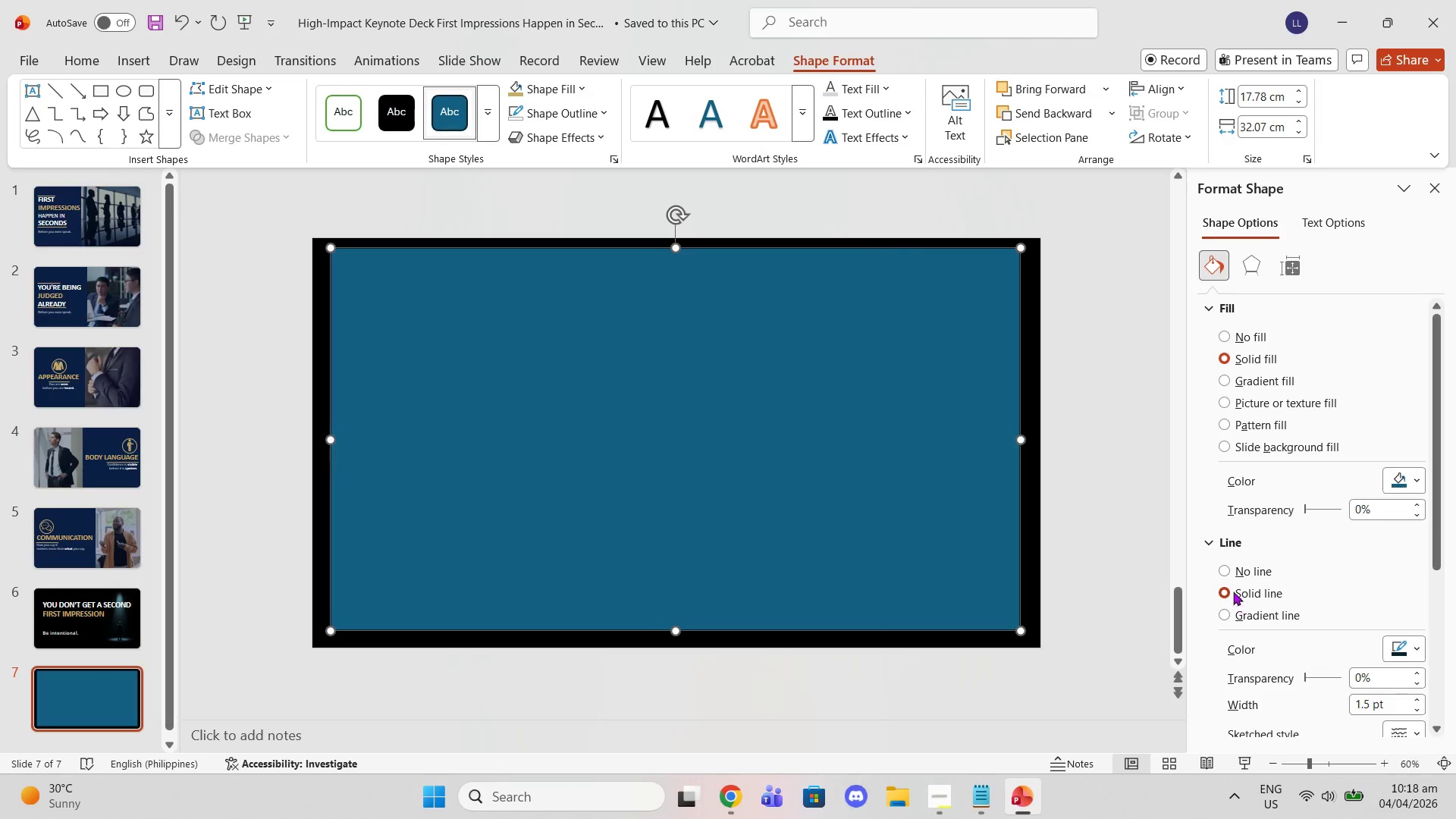 
left_click([1402, 466])
 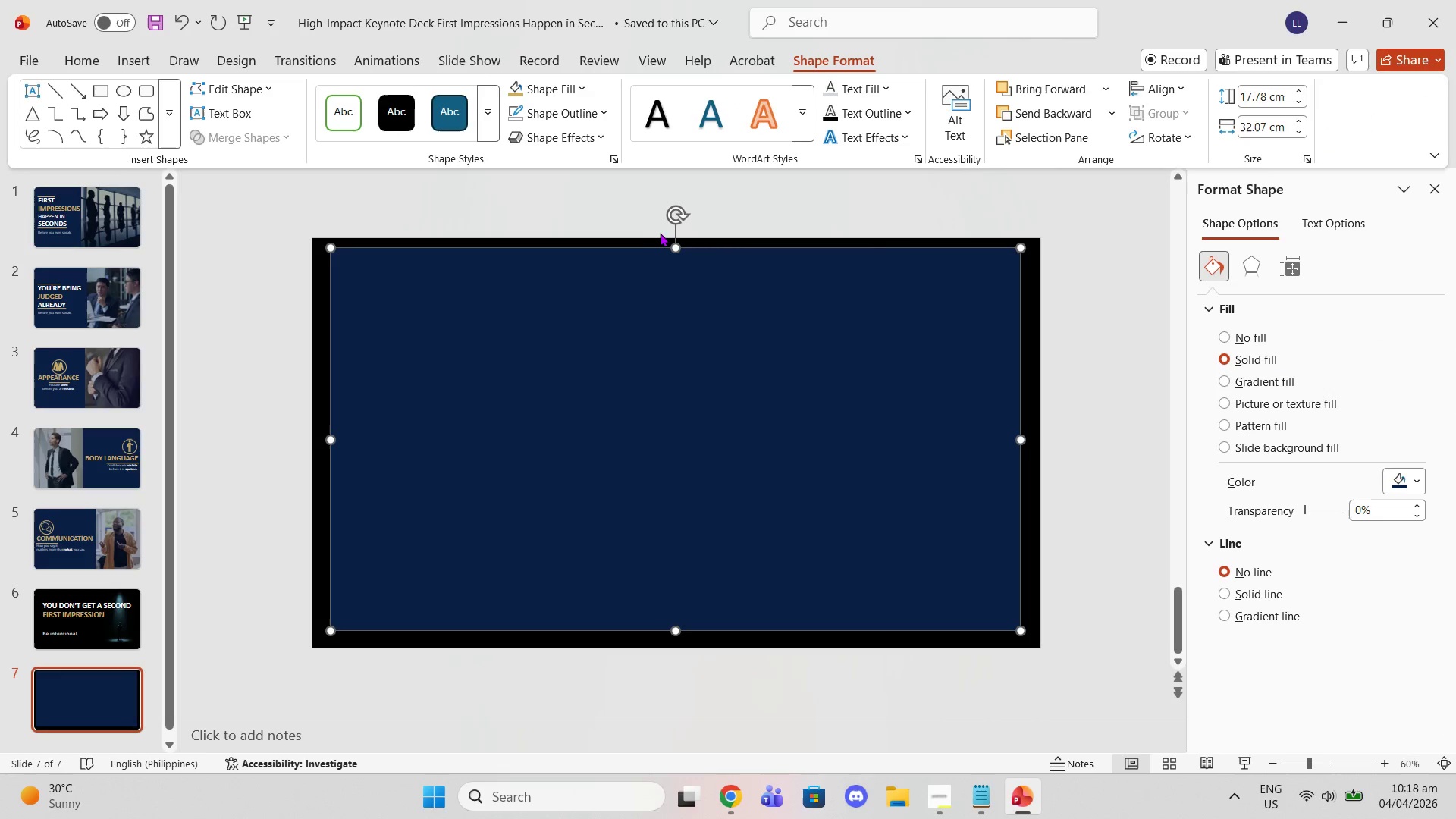 
left_click_drag(start_coordinate=[677, 245], to_coordinate=[677, 238])
 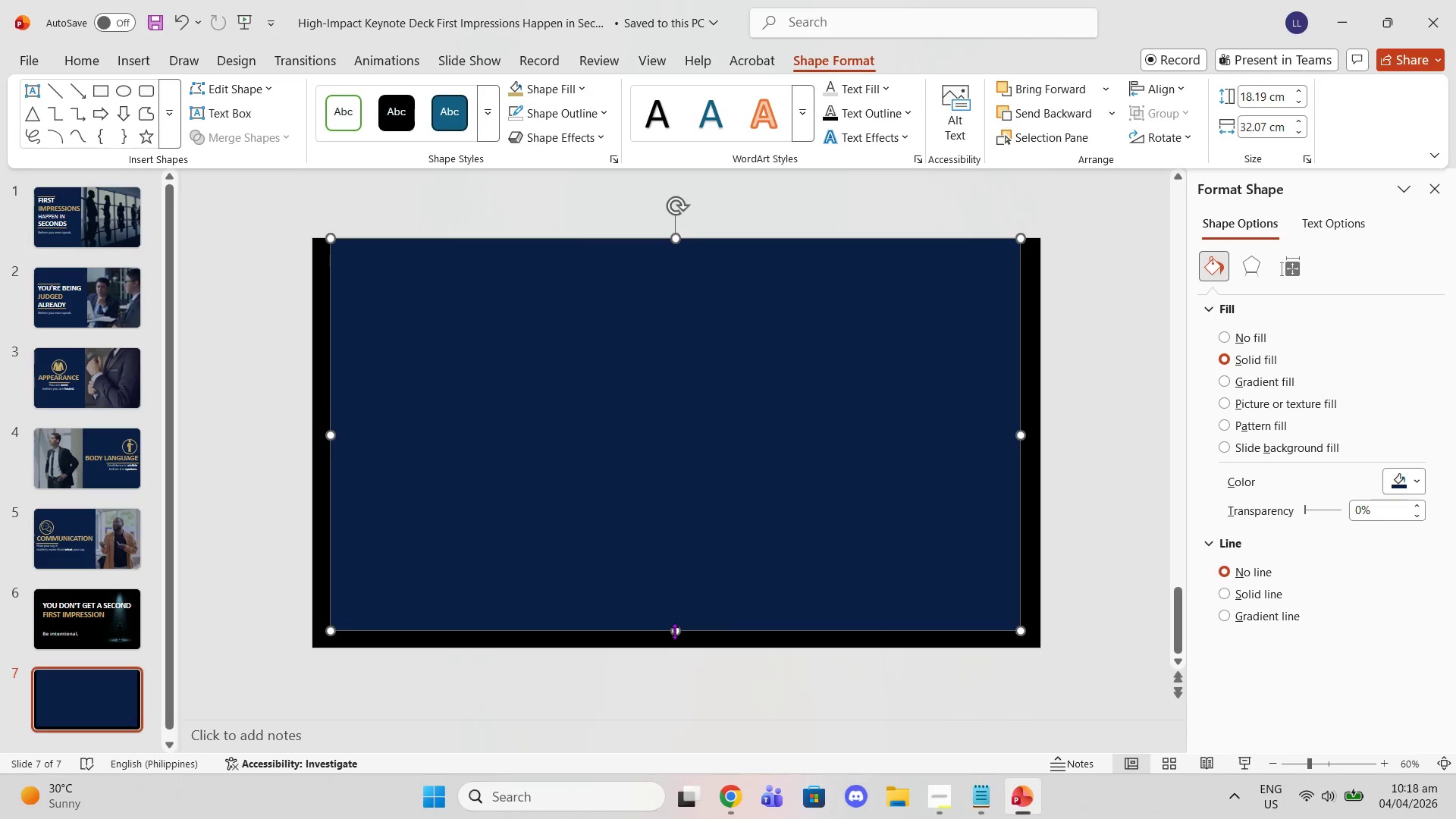 
left_click_drag(start_coordinate=[676, 627], to_coordinate=[682, 645])
 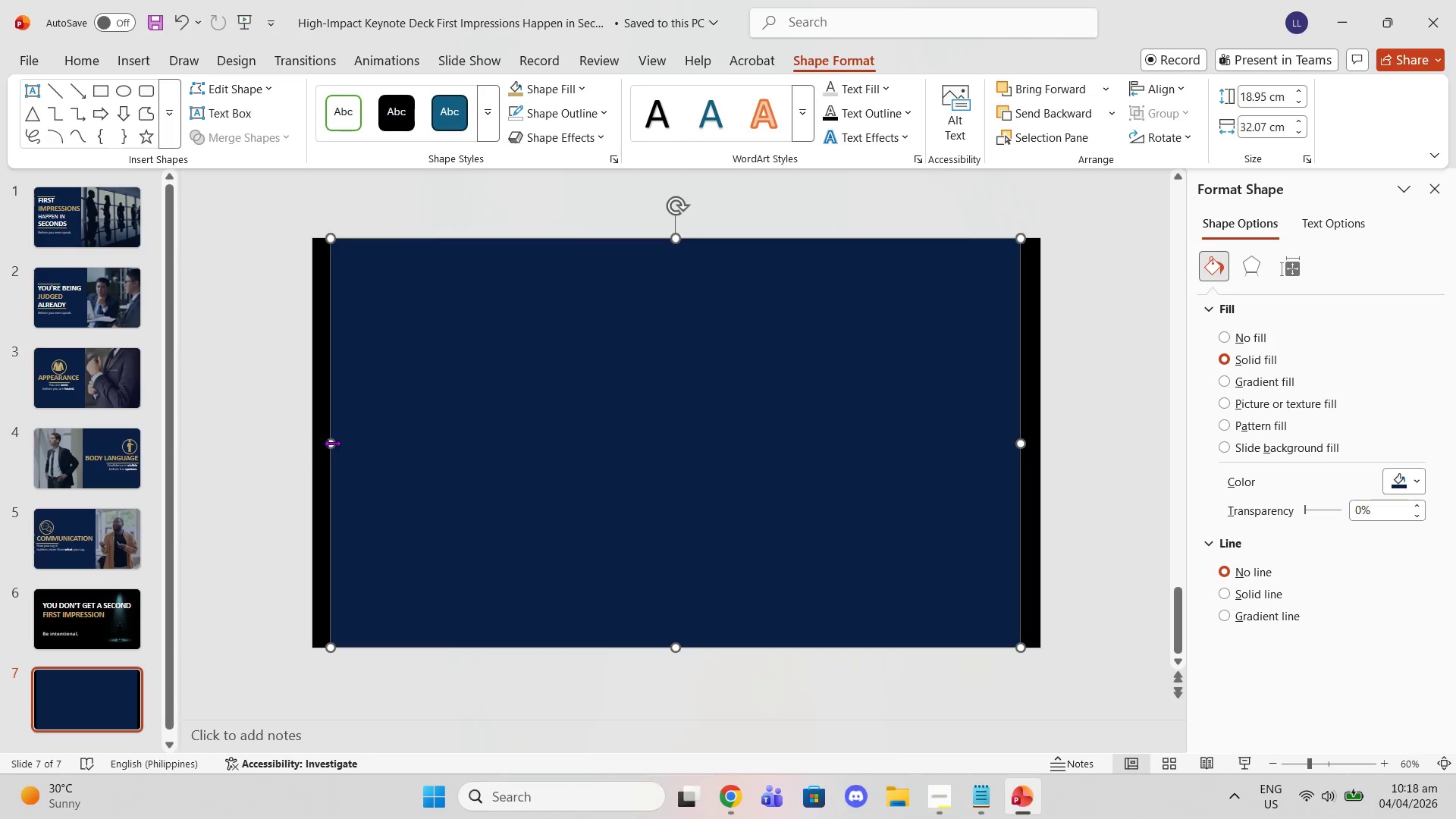 
left_click_drag(start_coordinate=[331, 438], to_coordinate=[309, 433])
 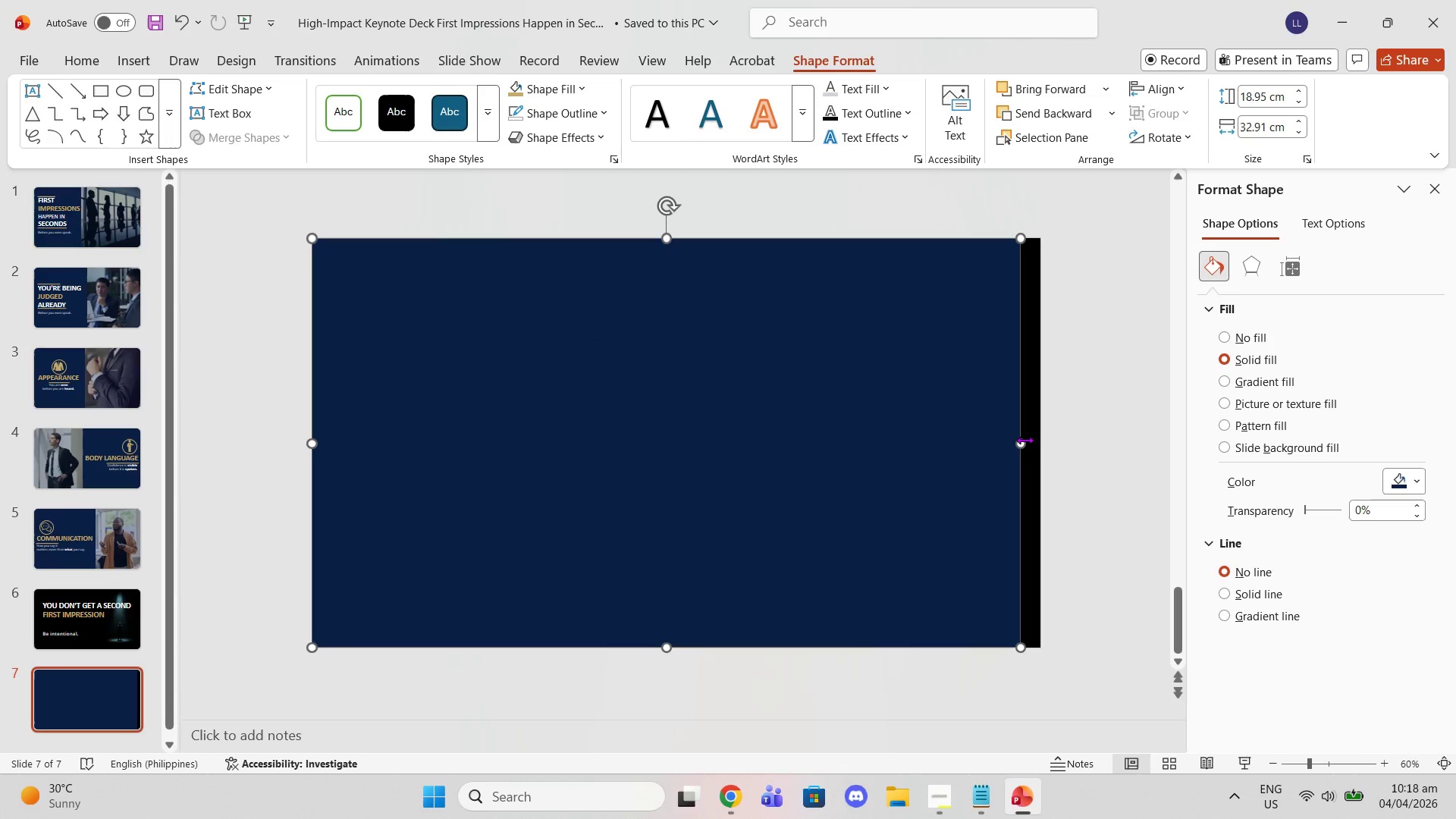 
left_click_drag(start_coordinate=[1021, 440], to_coordinate=[1041, 440])
 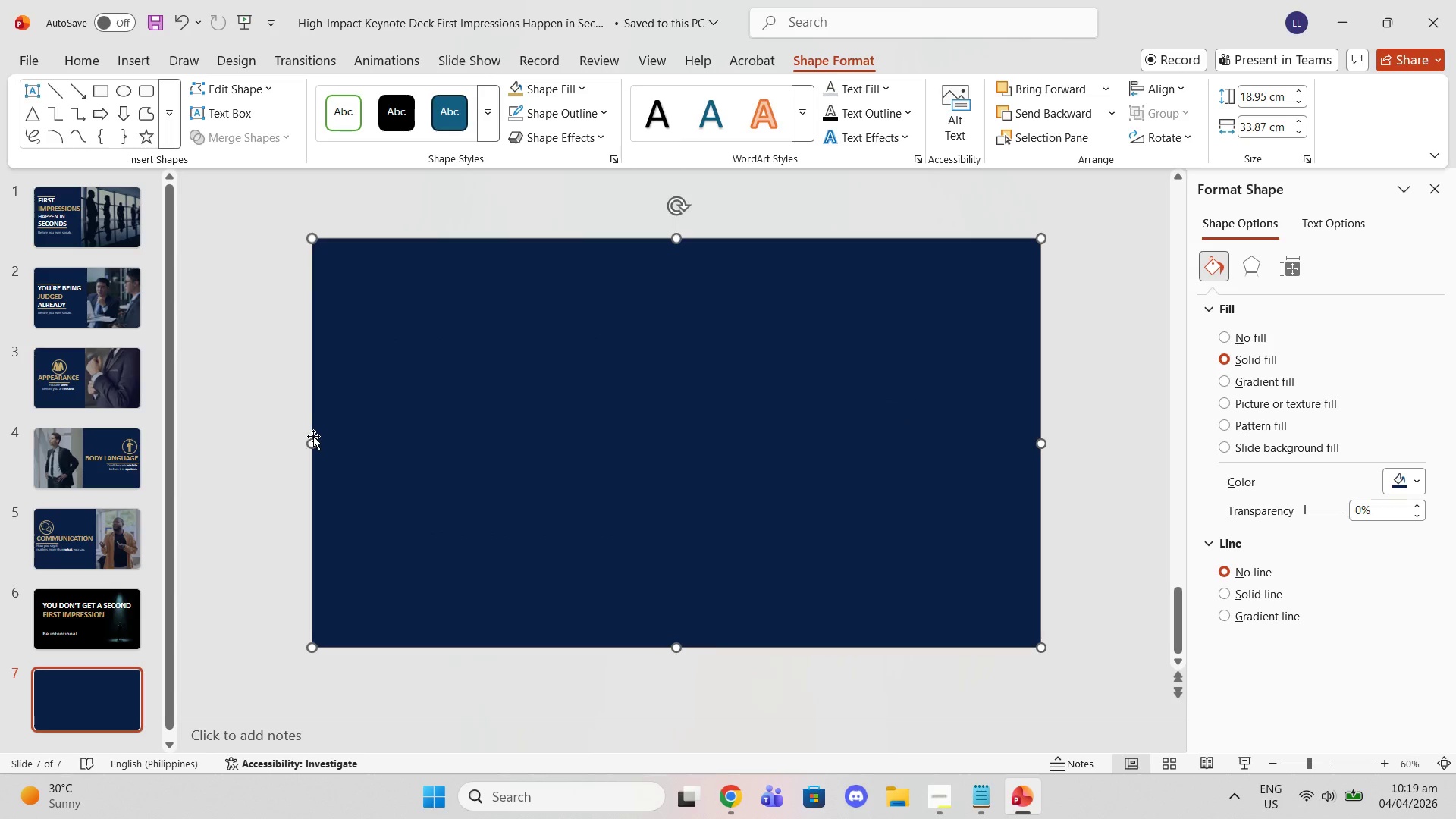 
left_click([312, 451])
 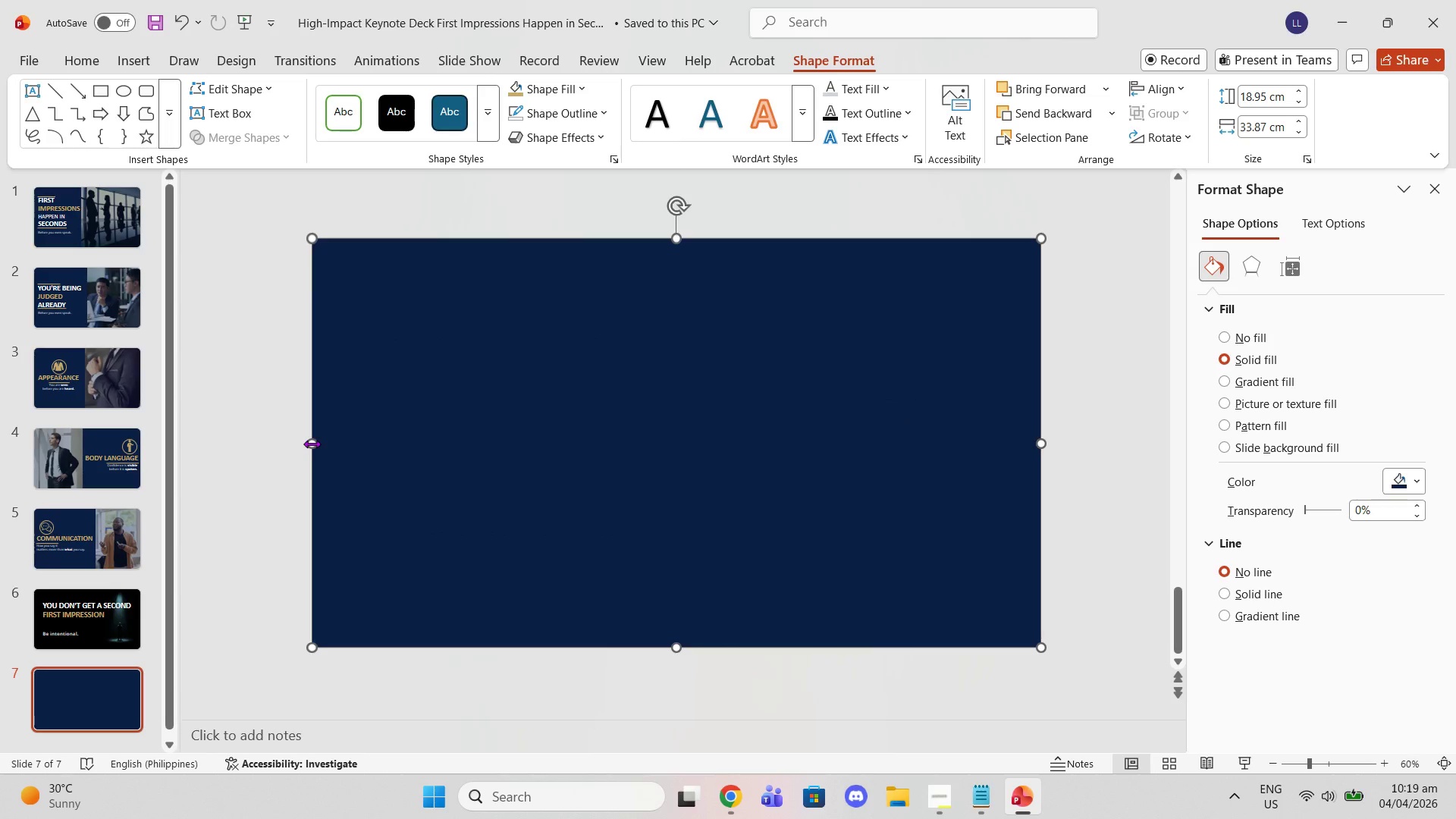 
left_click_drag(start_coordinate=[312, 444], to_coordinate=[764, 439])
 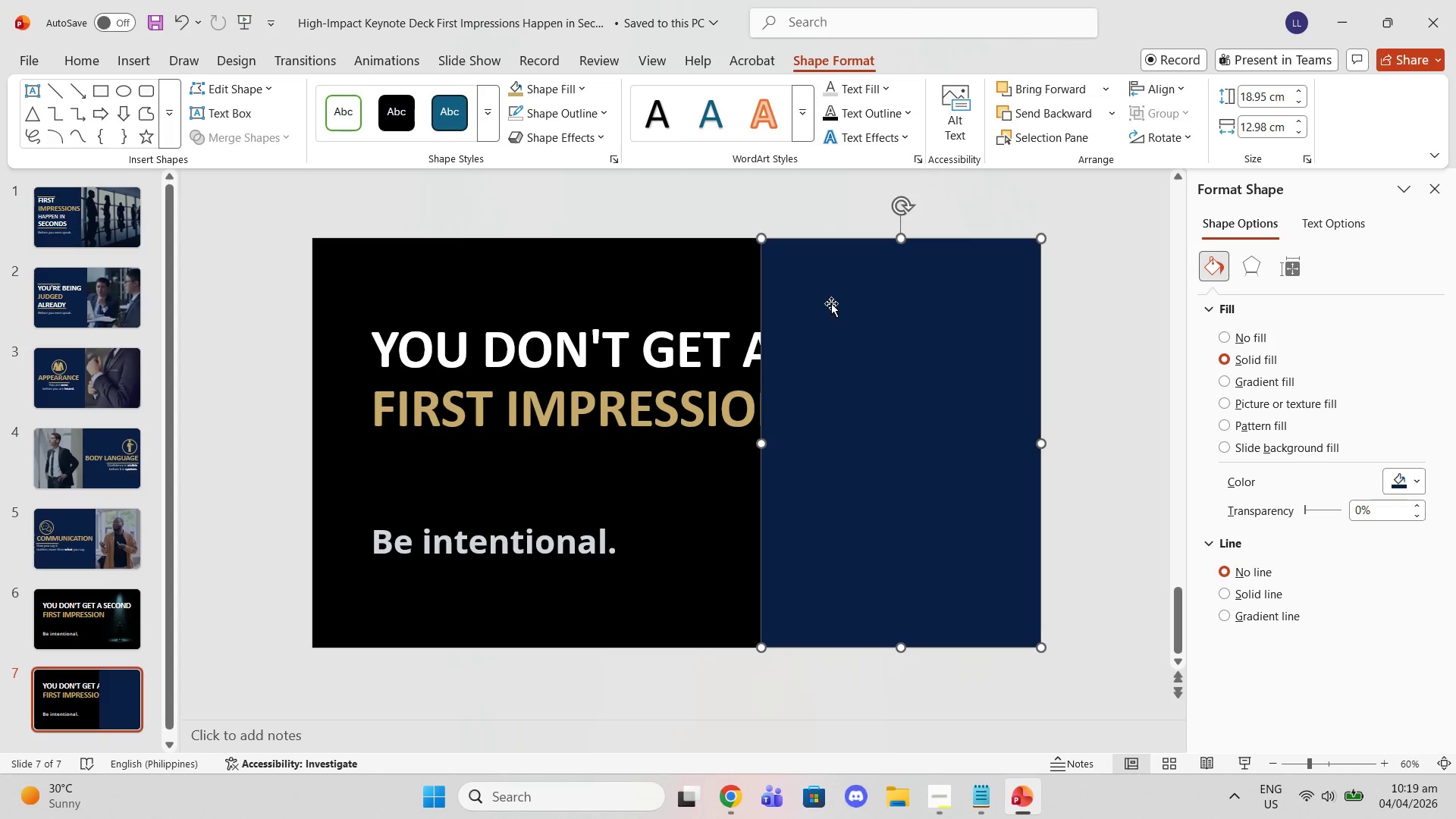 
left_click([93, 67])
 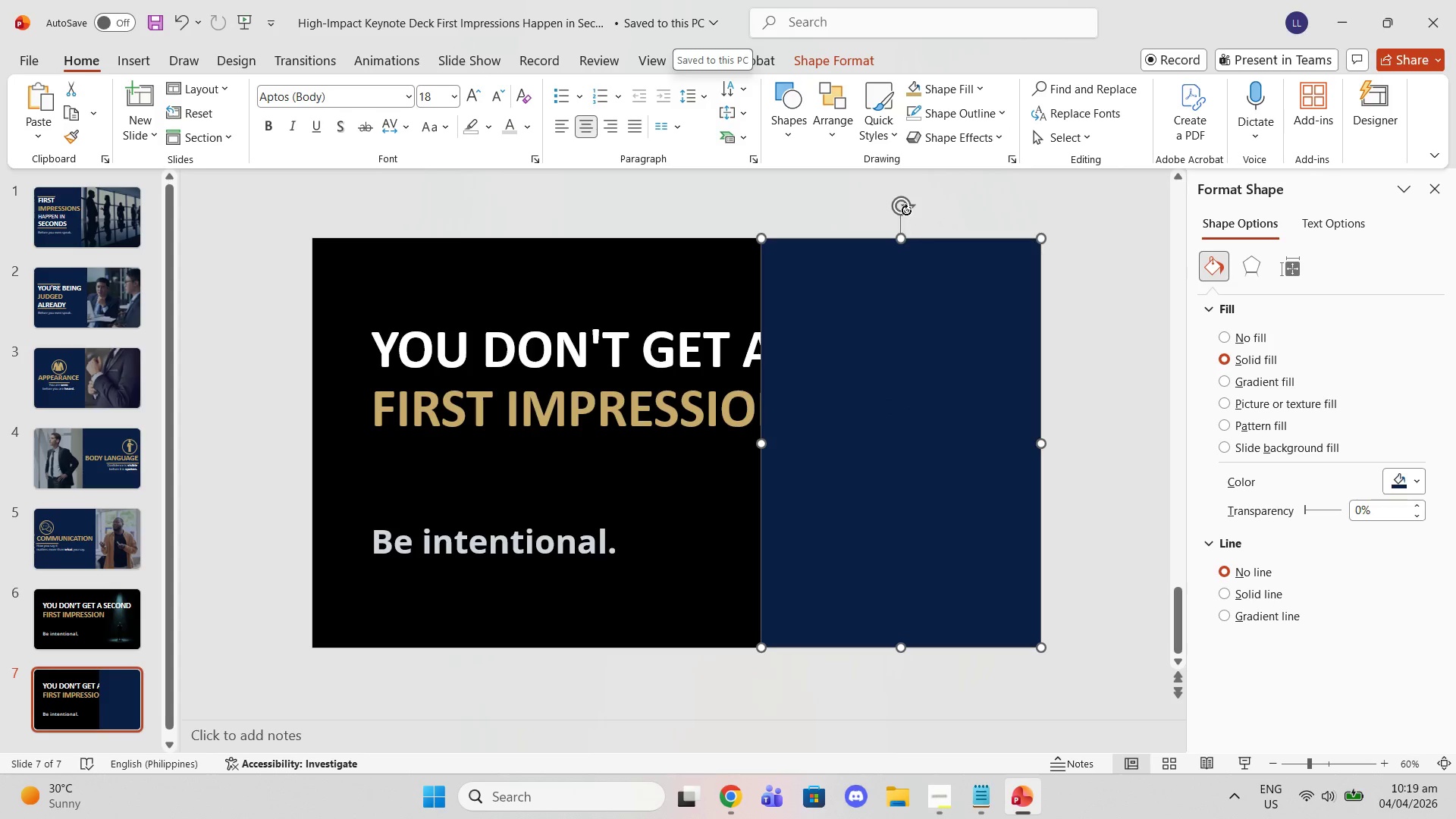 
left_click([748, 107])
 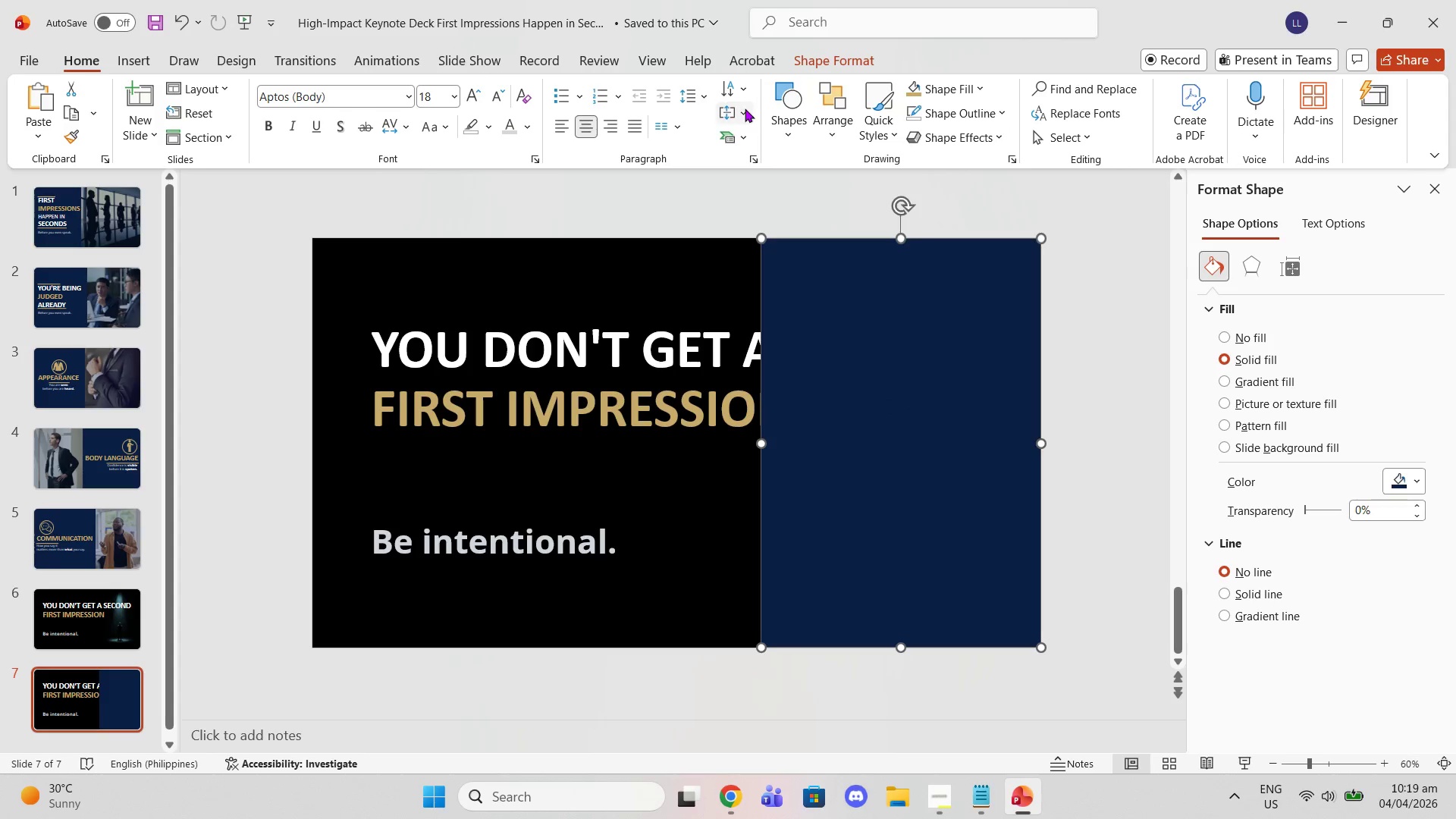 
double_click([738, 97])
 